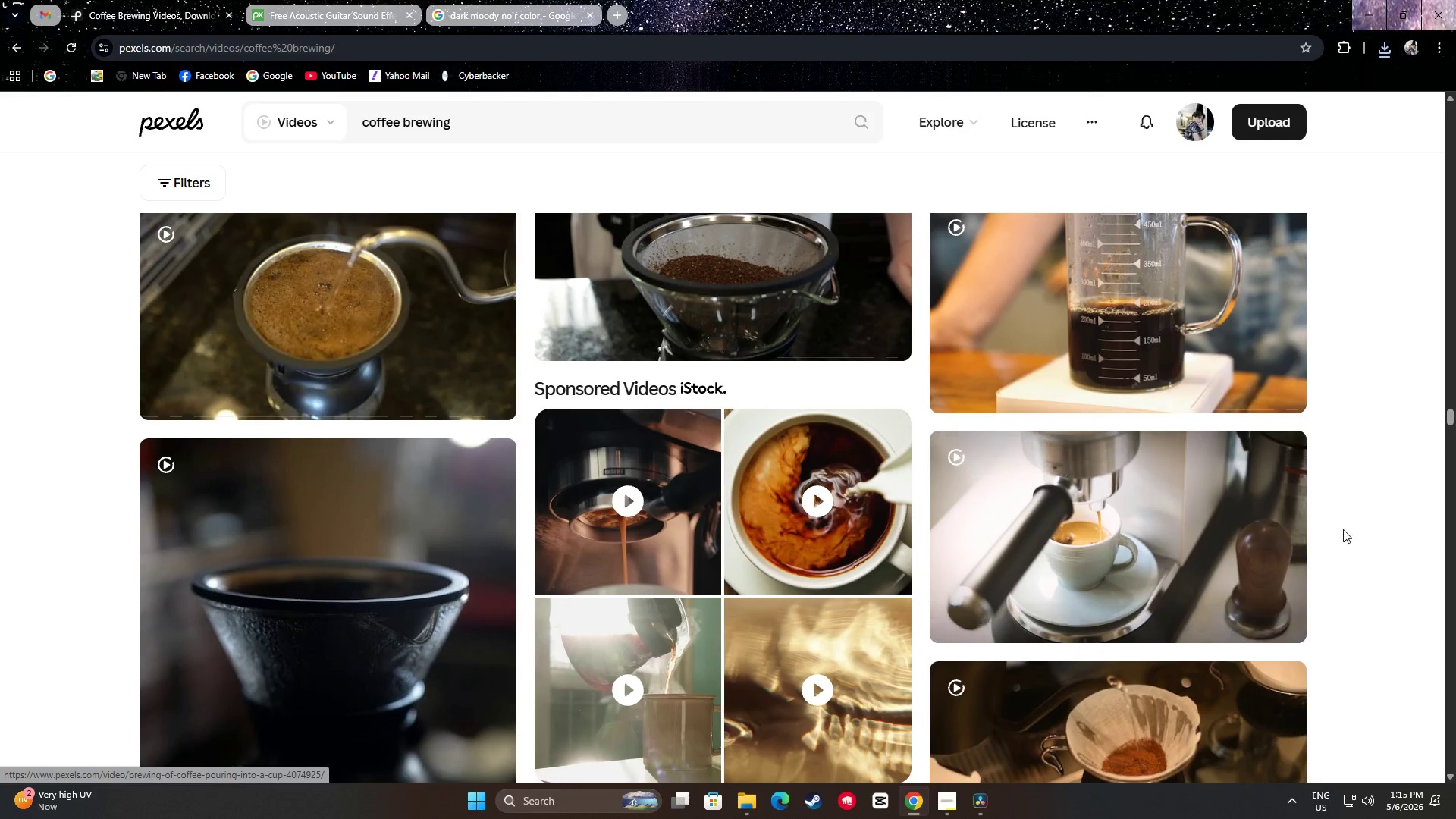 
scroll: coordinate [1353, 519], scroll_direction: down, amount: 1.0
 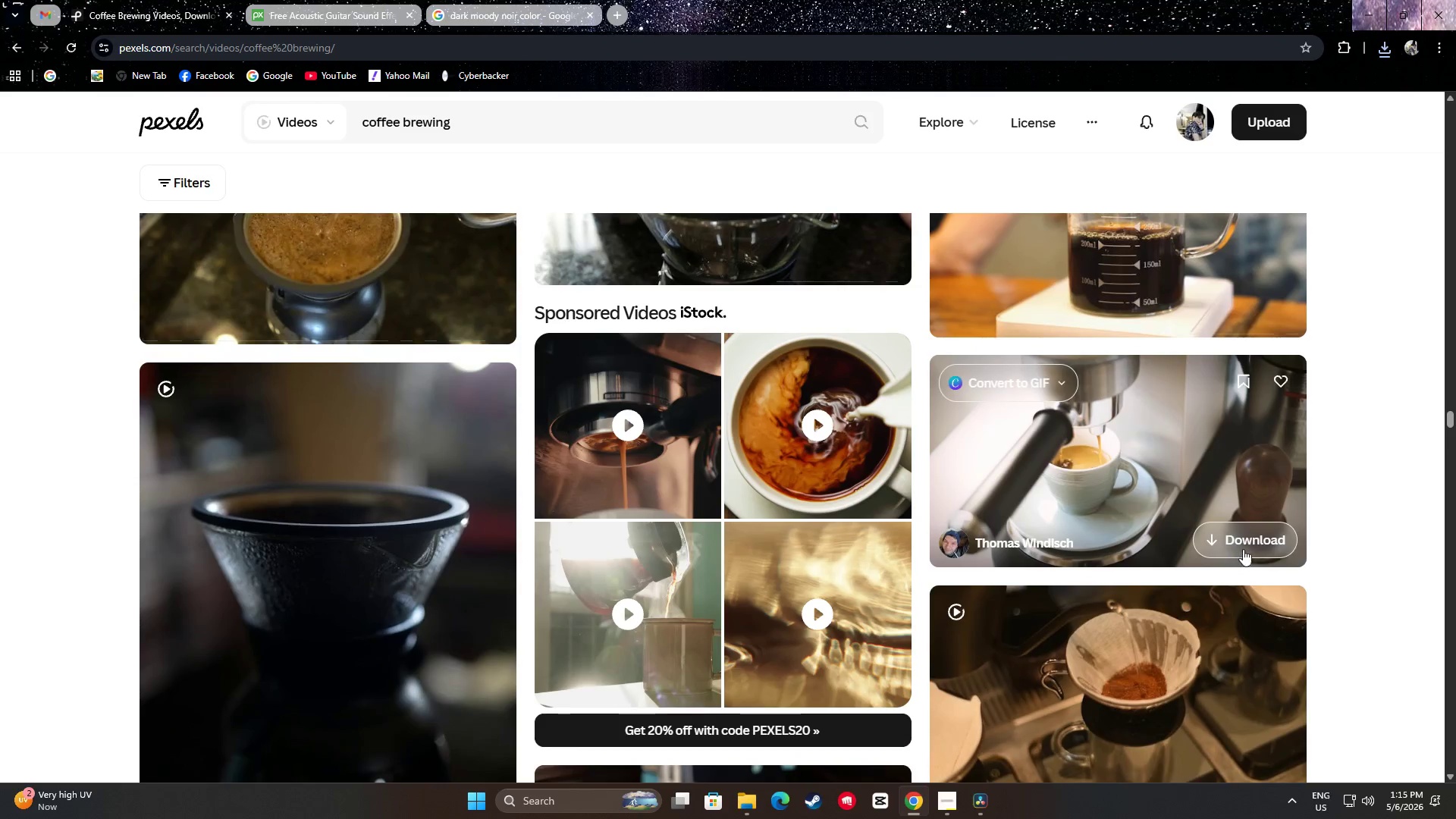 
left_click([1249, 537])
 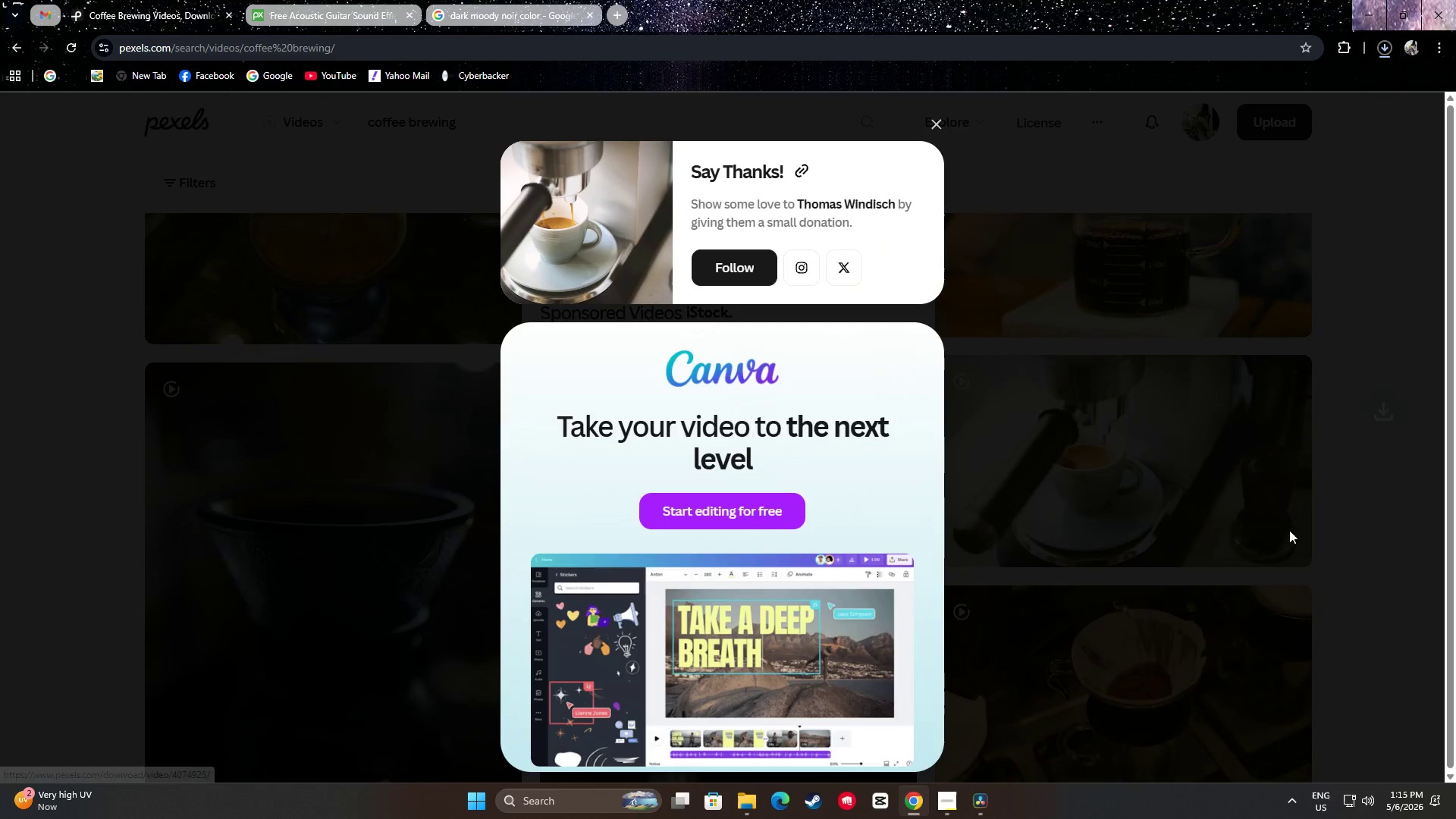 
left_click([1350, 456])
 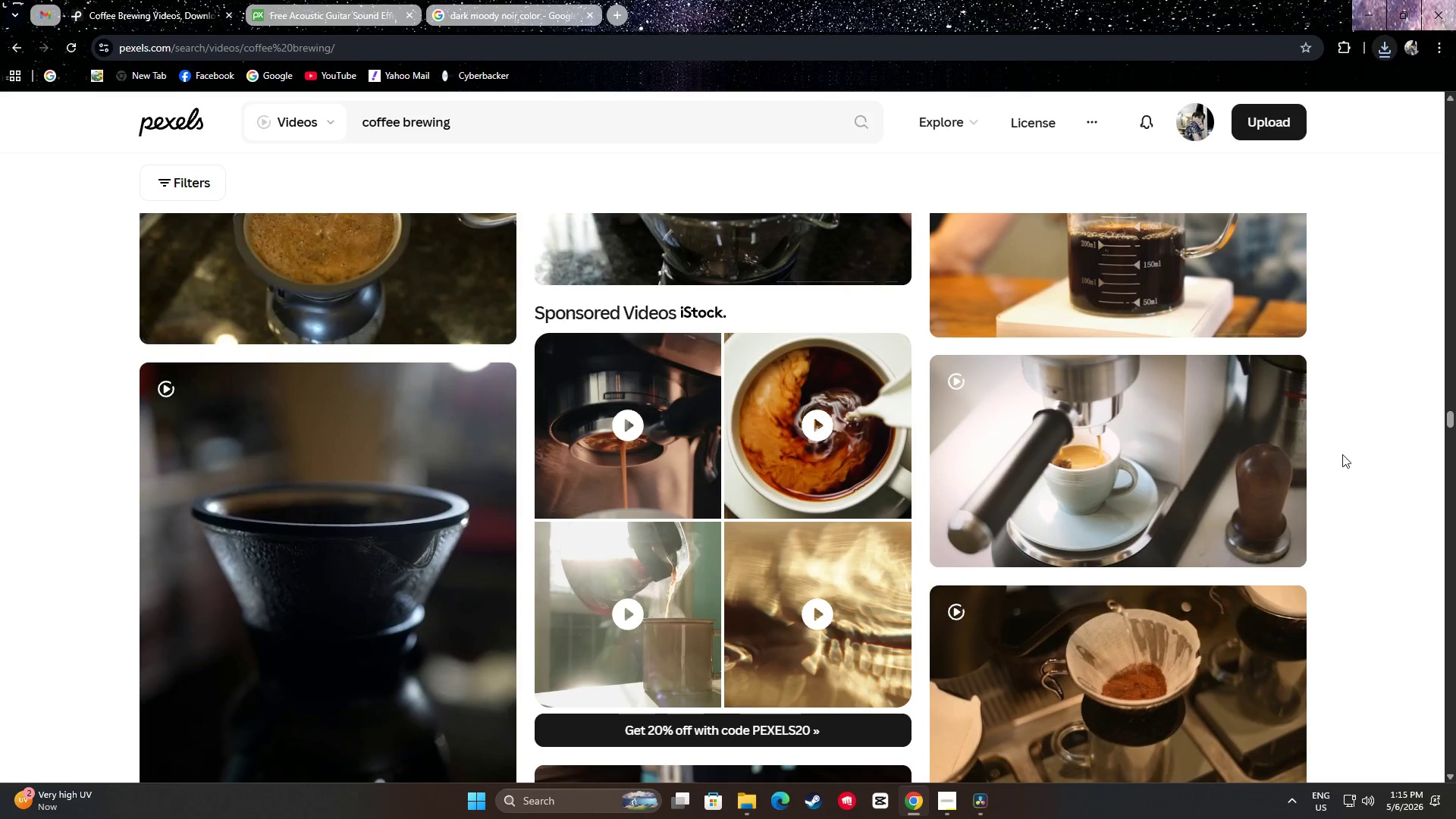 
left_click_drag(start_coordinate=[469, 111], to_coordinate=[406, 125])
 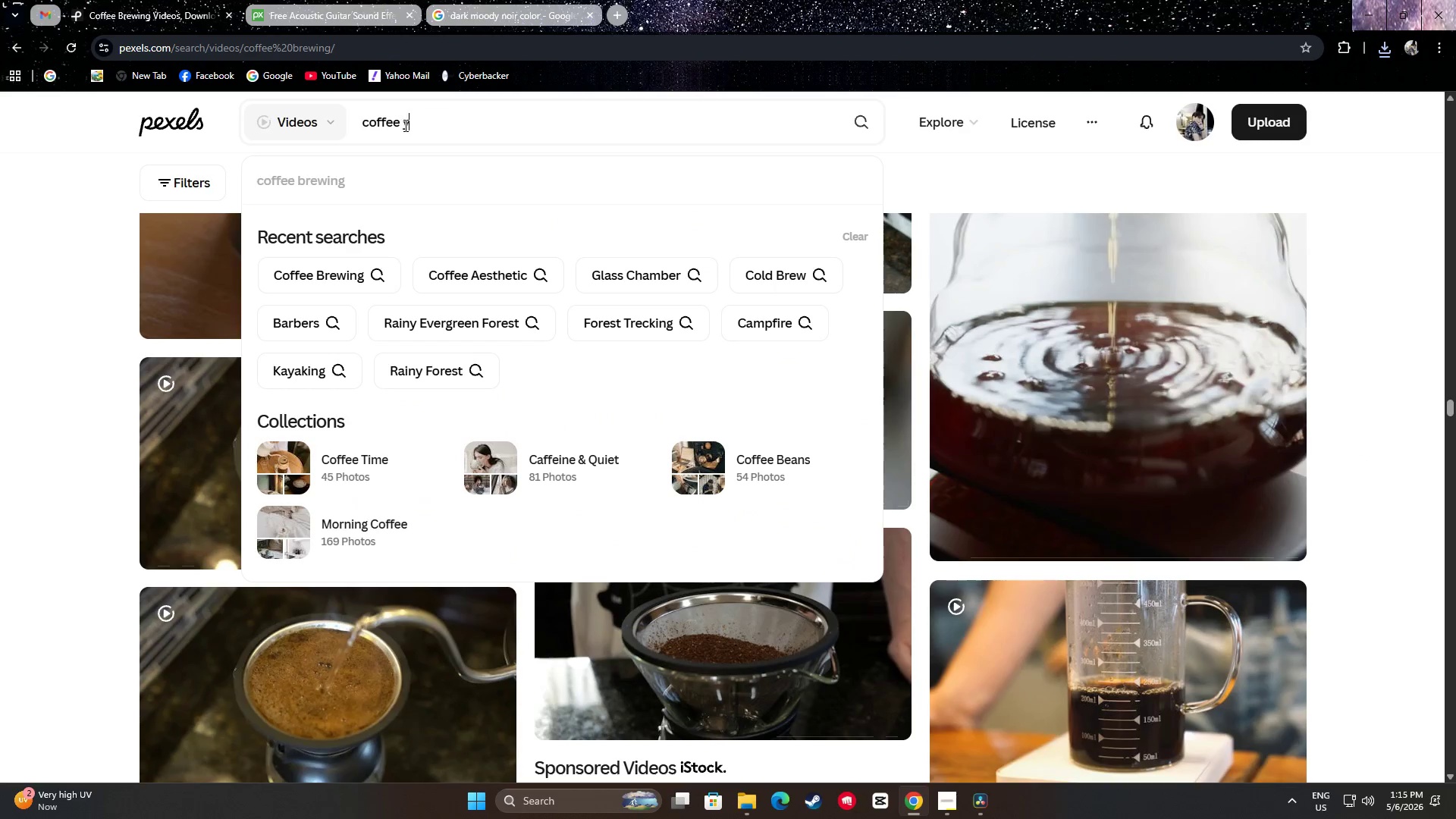 
scroll: coordinate [1037, 402], scroll_direction: up, amount: 6.0
 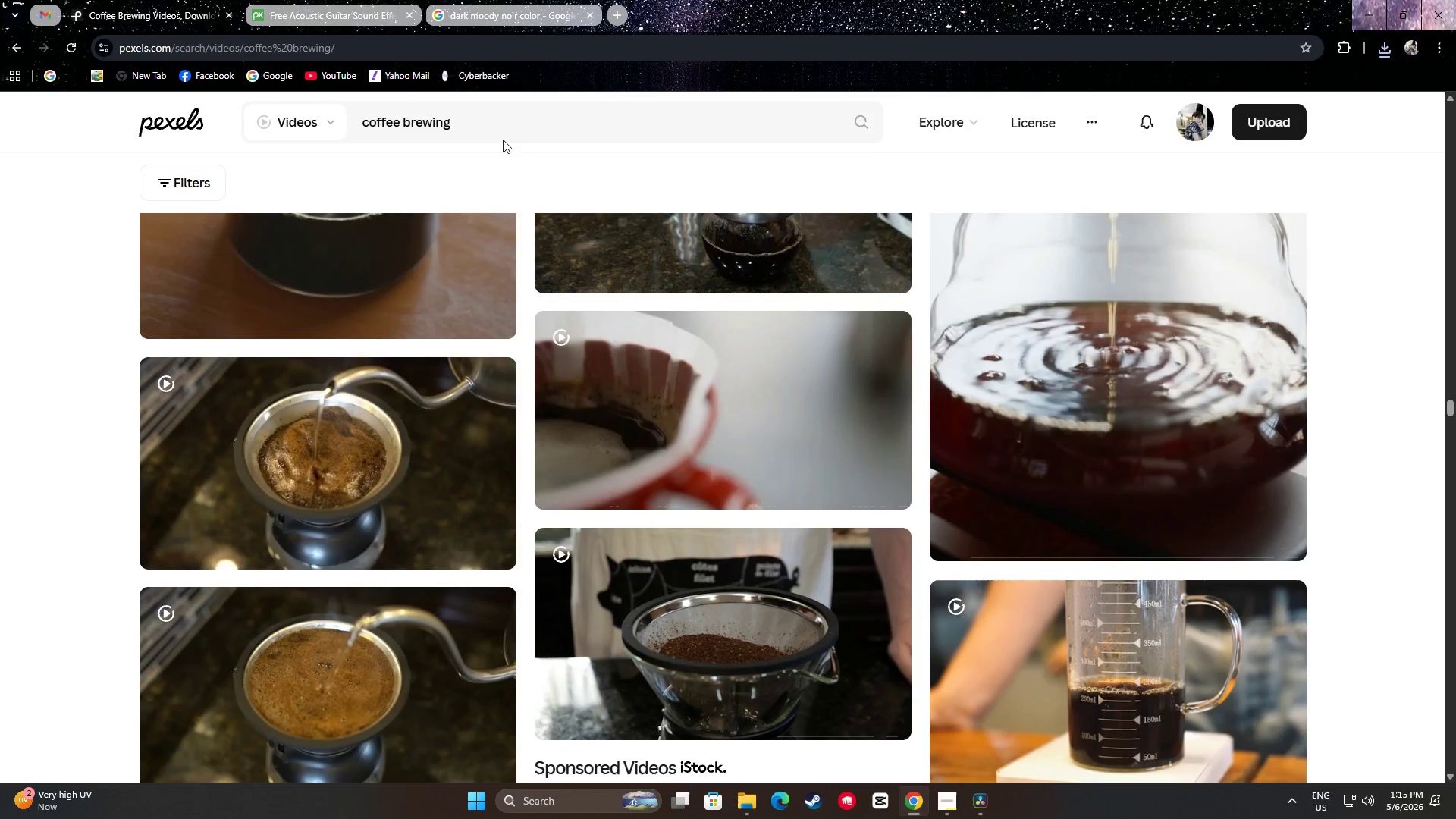 
key(Y)
 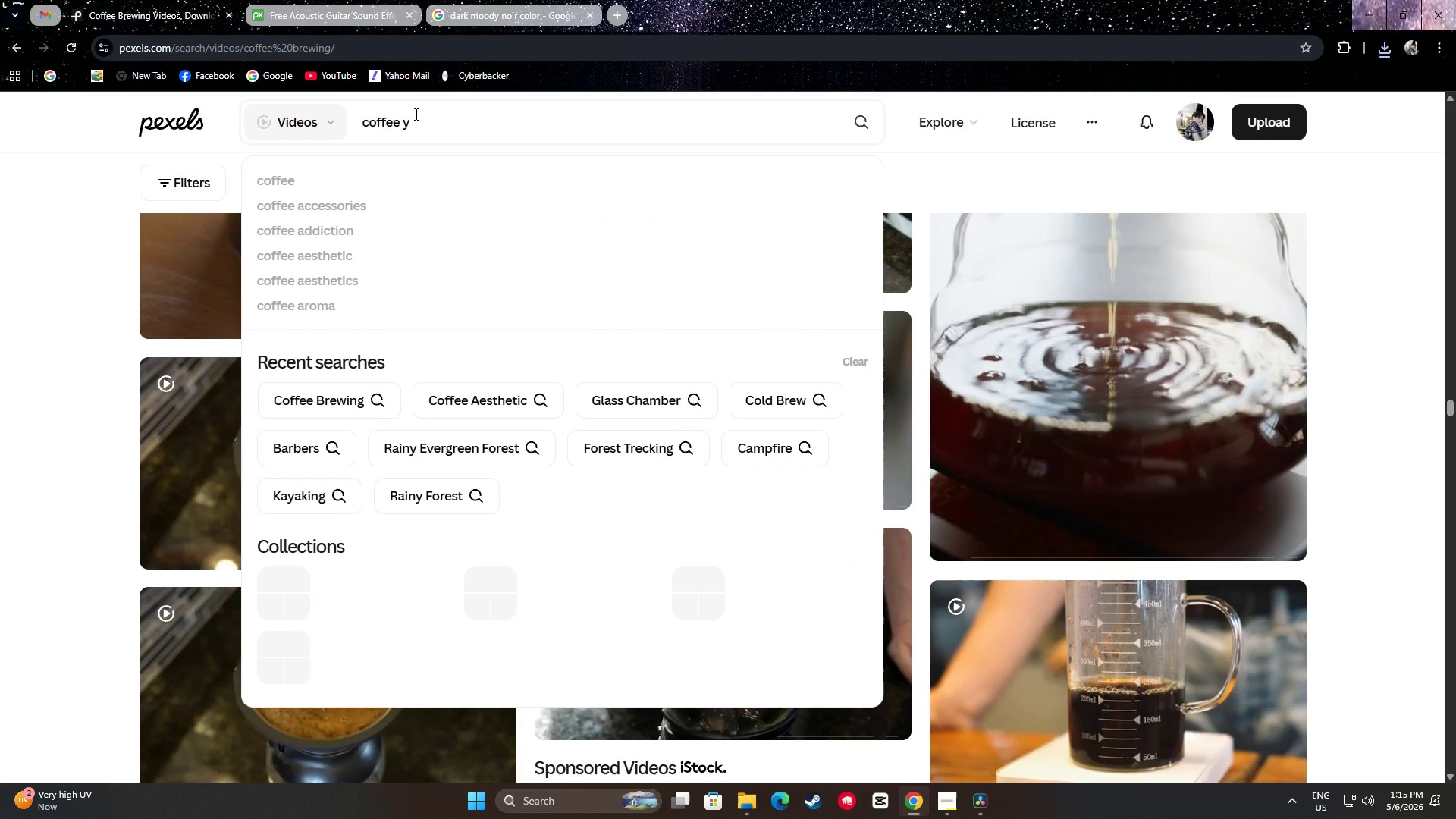 
key(Backspace)
type(tex)
 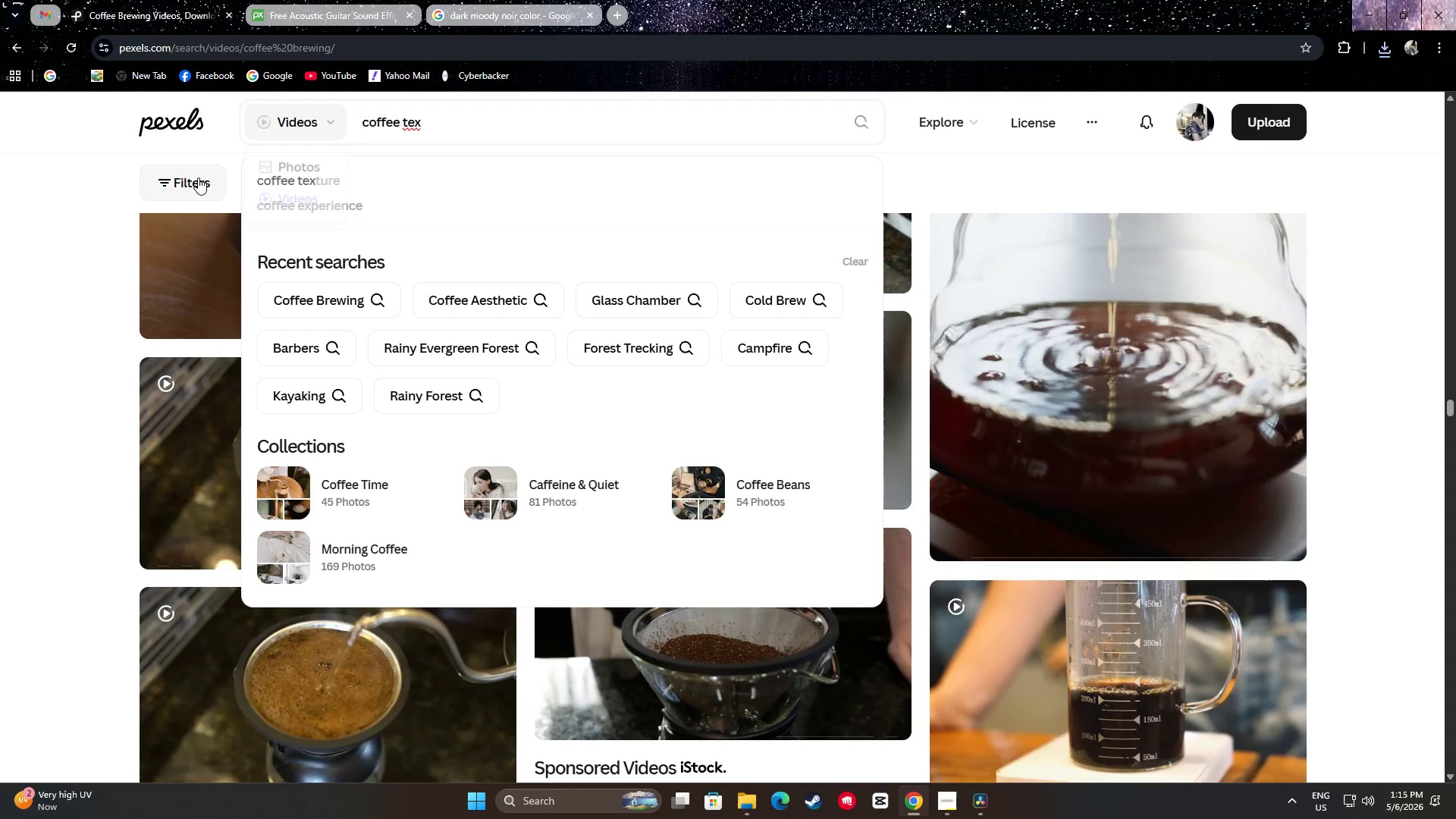 
left_click([303, 184])
 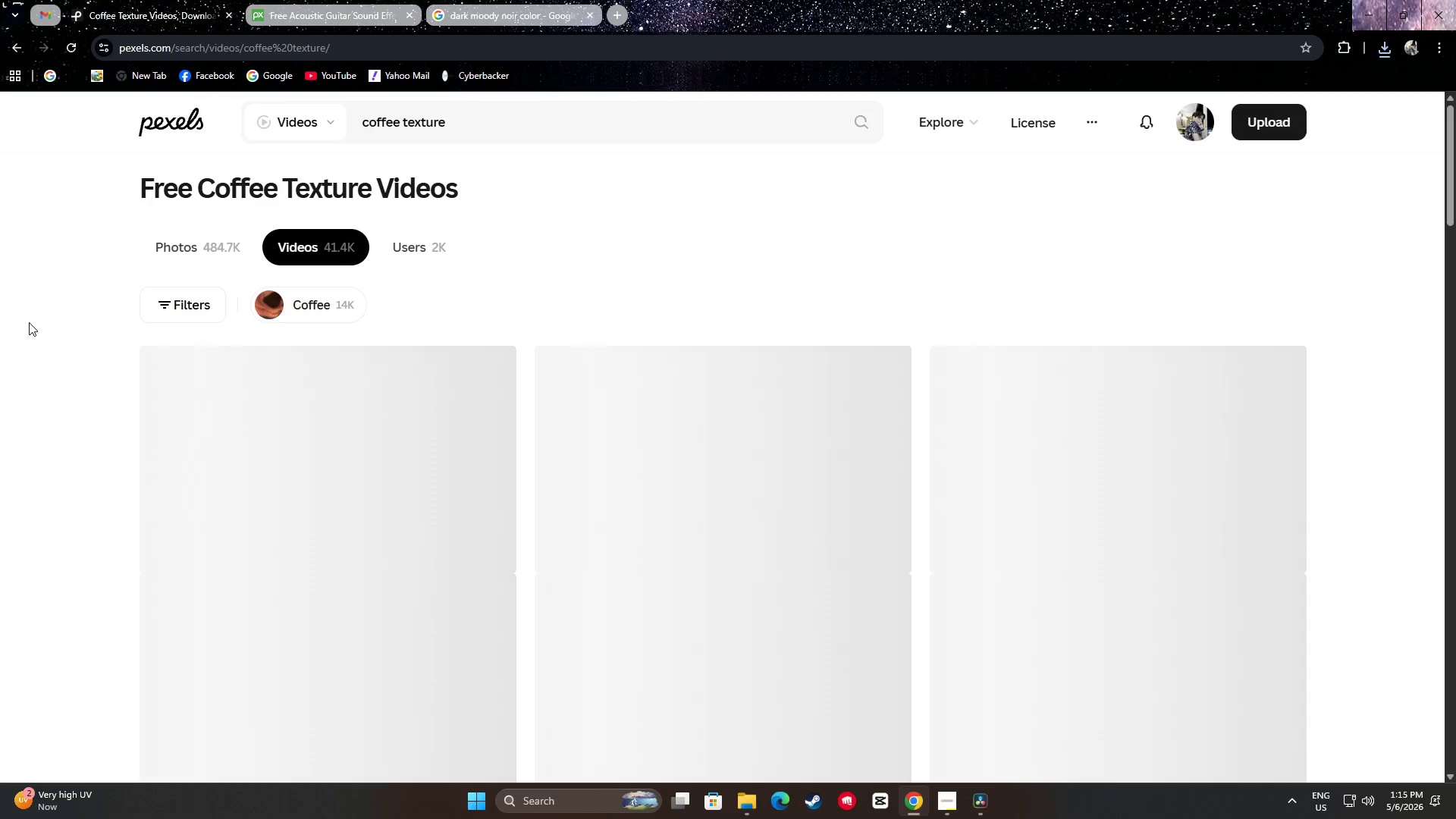 
scroll: coordinate [64, 334], scroll_direction: down, amount: 28.0
 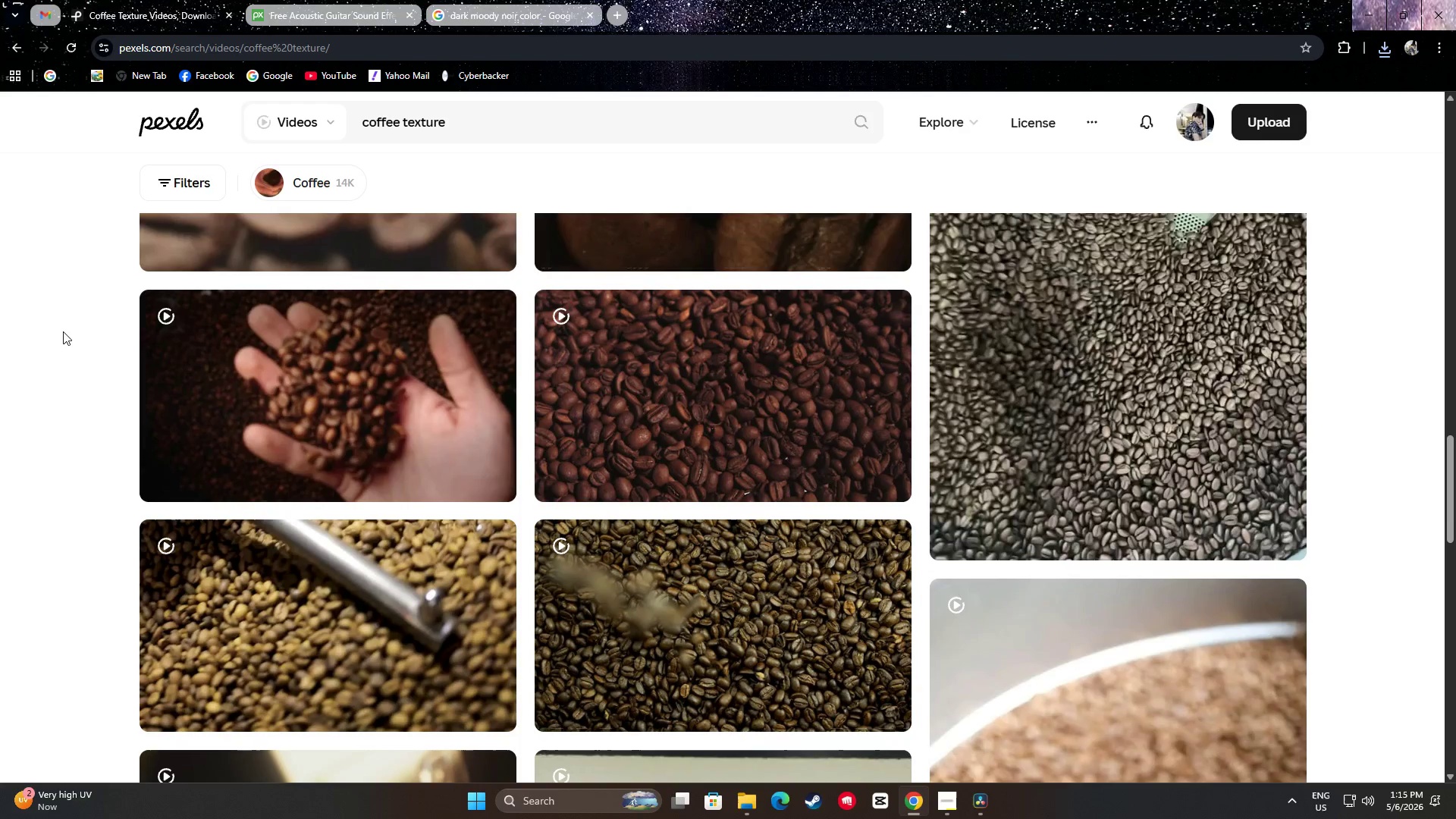 
scroll: coordinate [59, 338], scroll_direction: down, amount: 11.0
 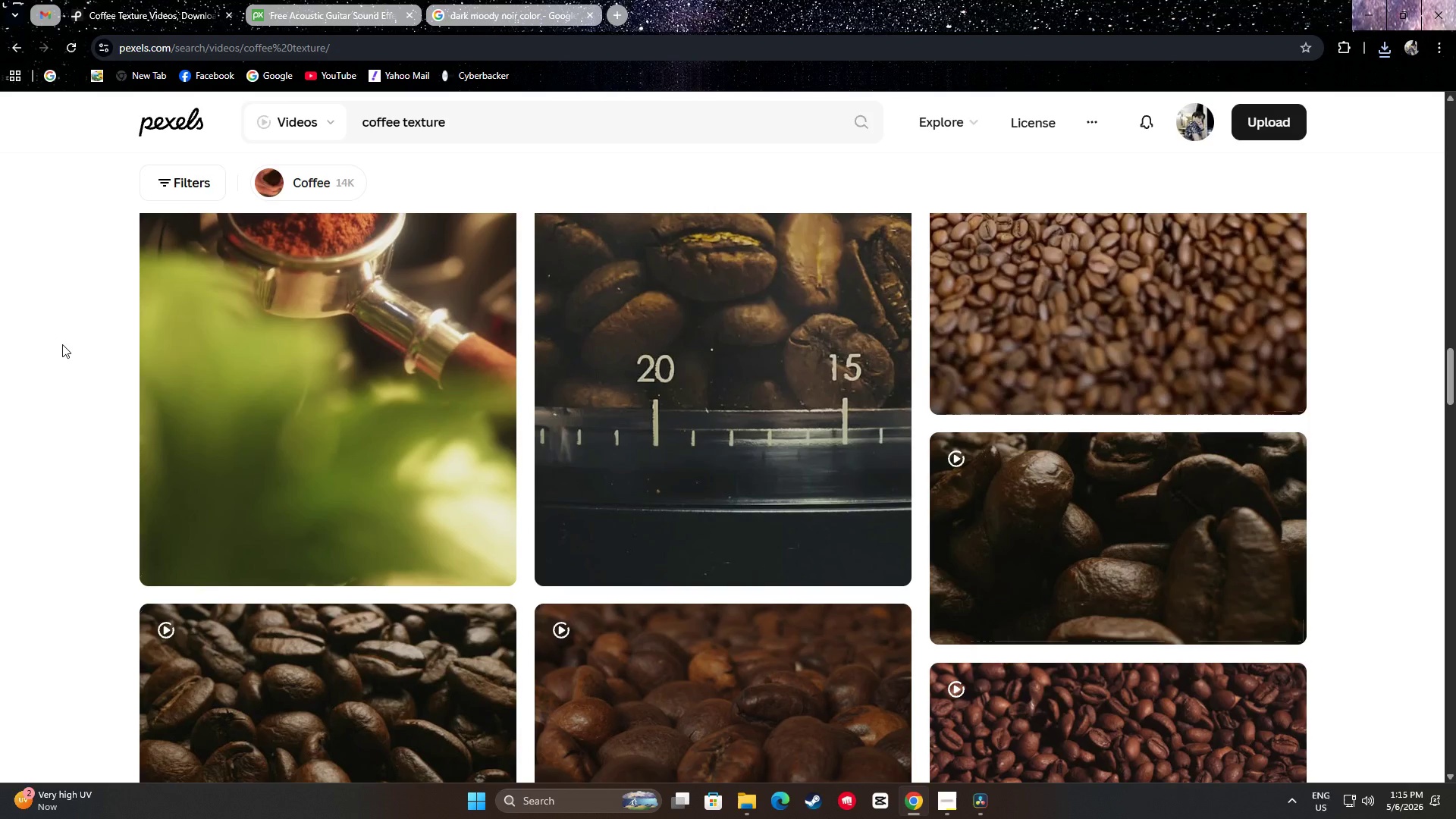 
scroll: coordinate [58, 349], scroll_direction: up, amount: 3.0
 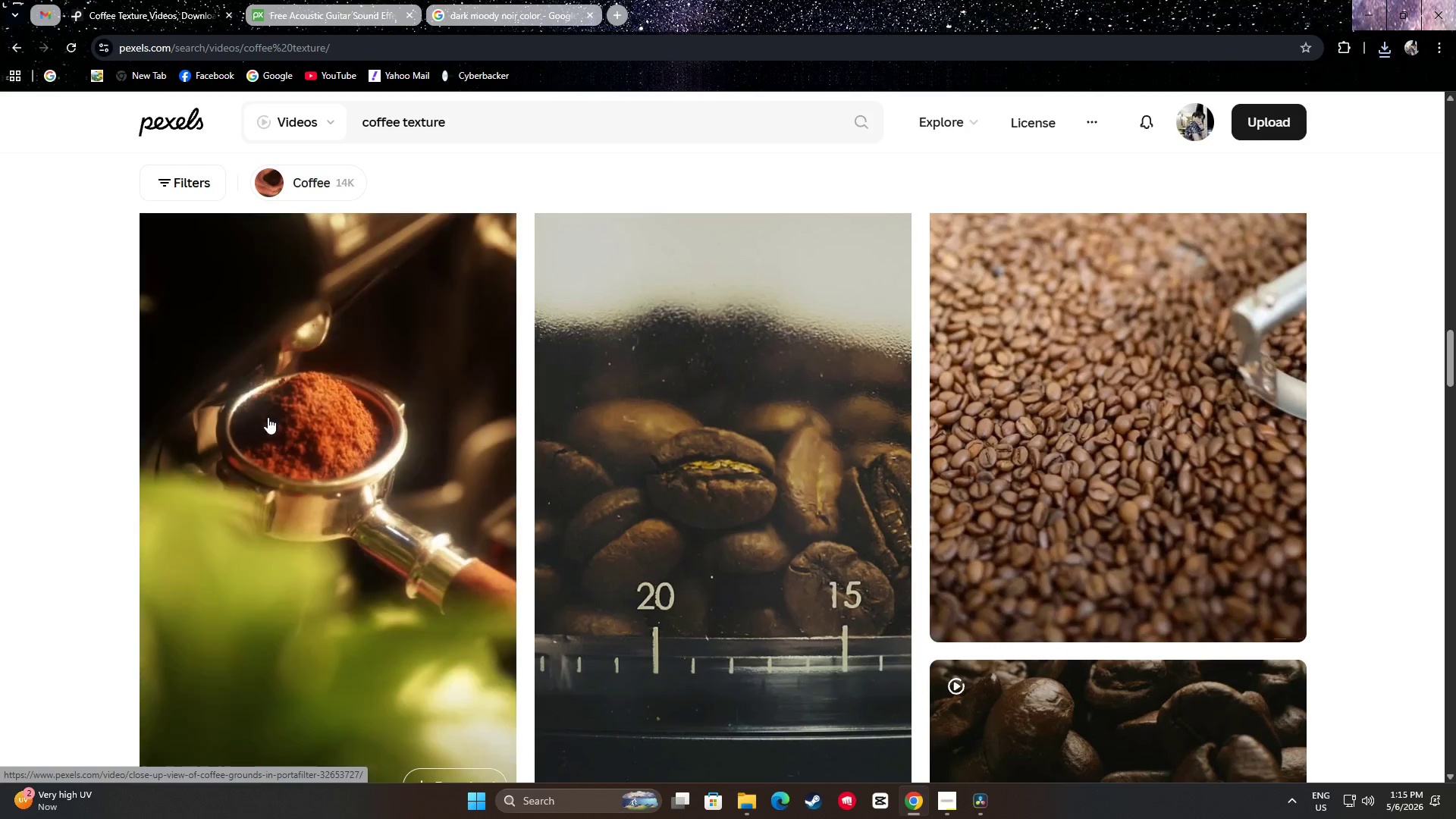 
scroll: coordinate [318, 417], scroll_direction: down, amount: 13.0
 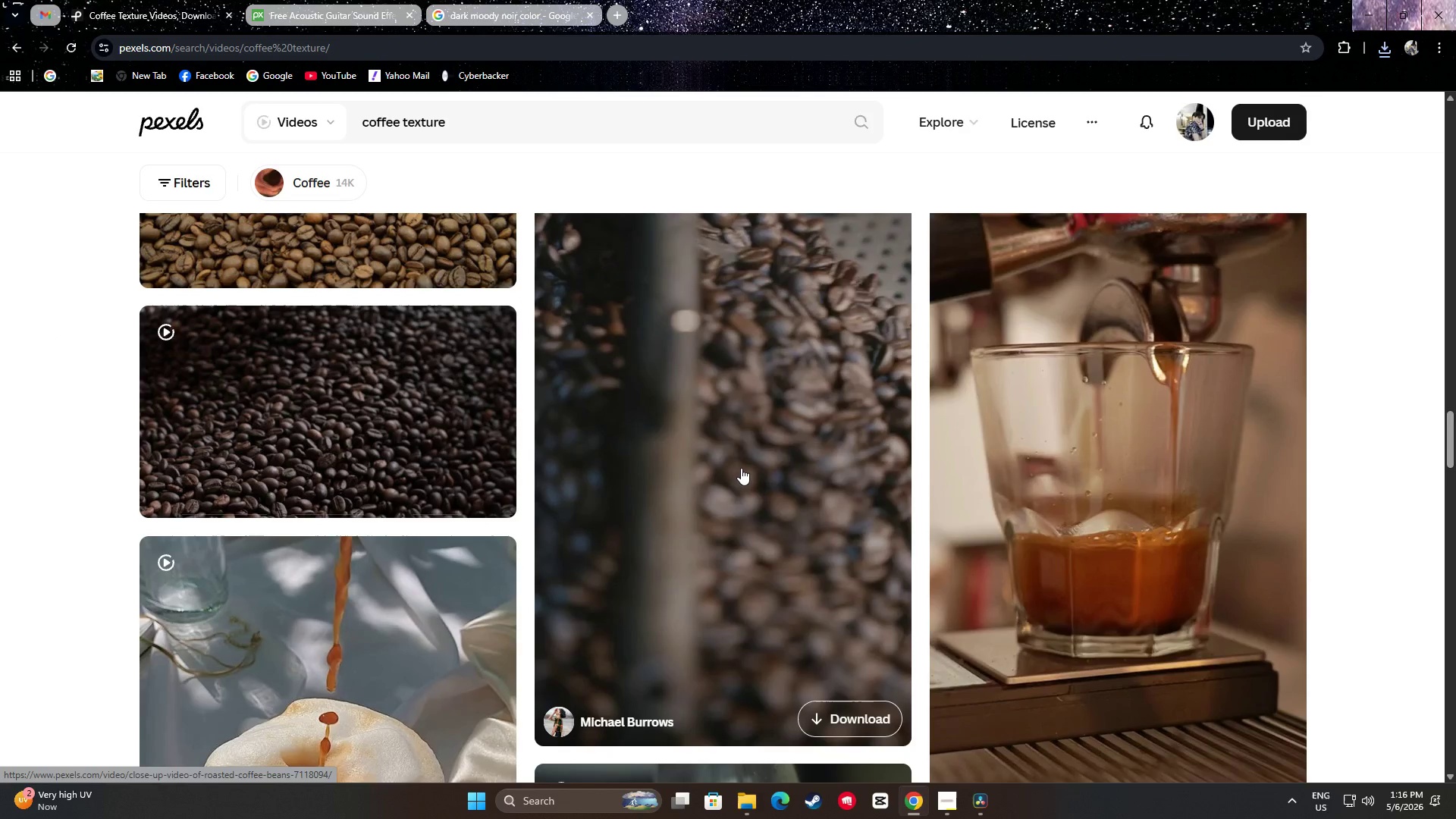 
scroll: coordinate [741, 468], scroll_direction: up, amount: 1.0
 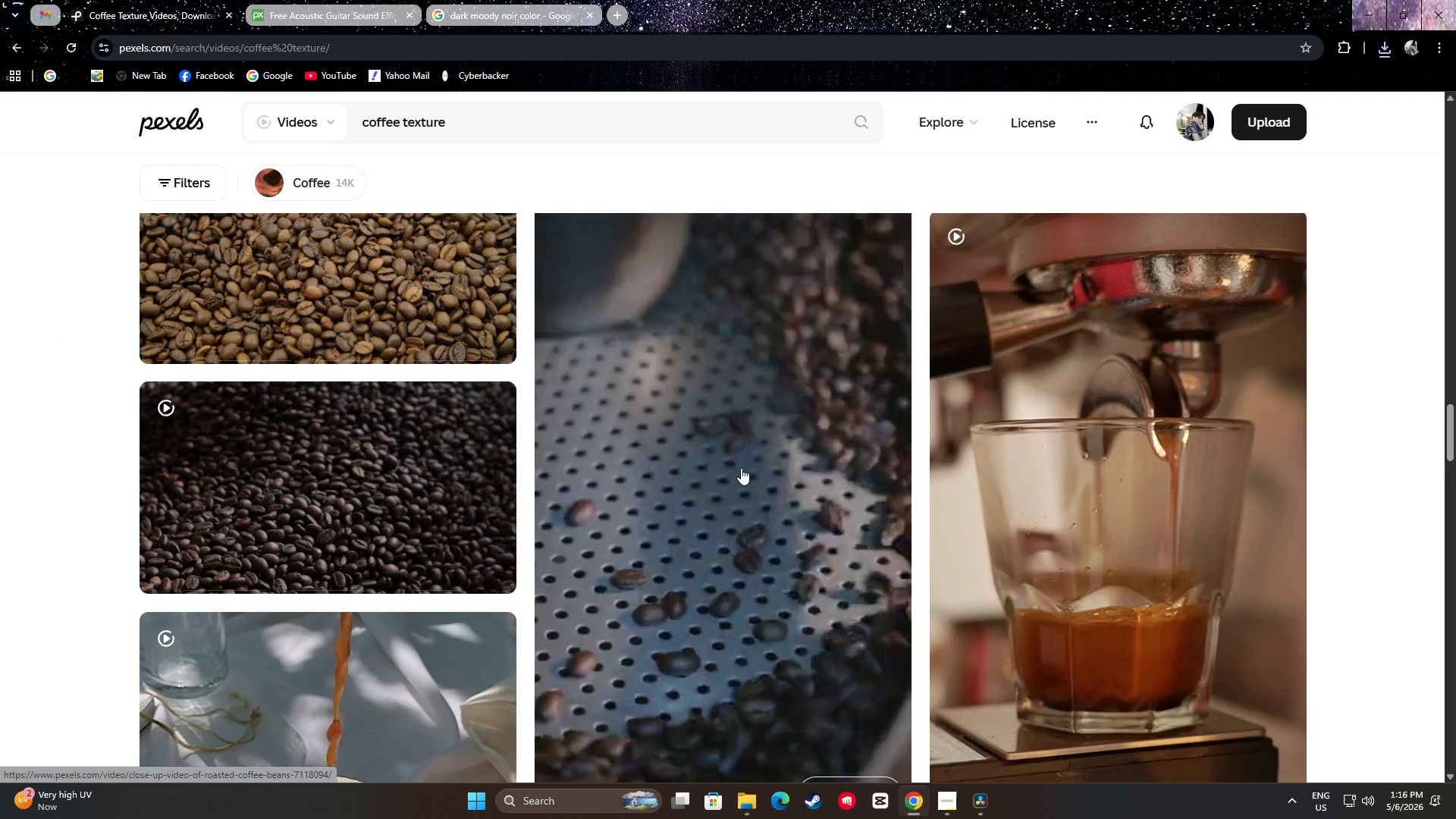 
scroll: coordinate [739, 431], scroll_direction: down, amount: 12.0
 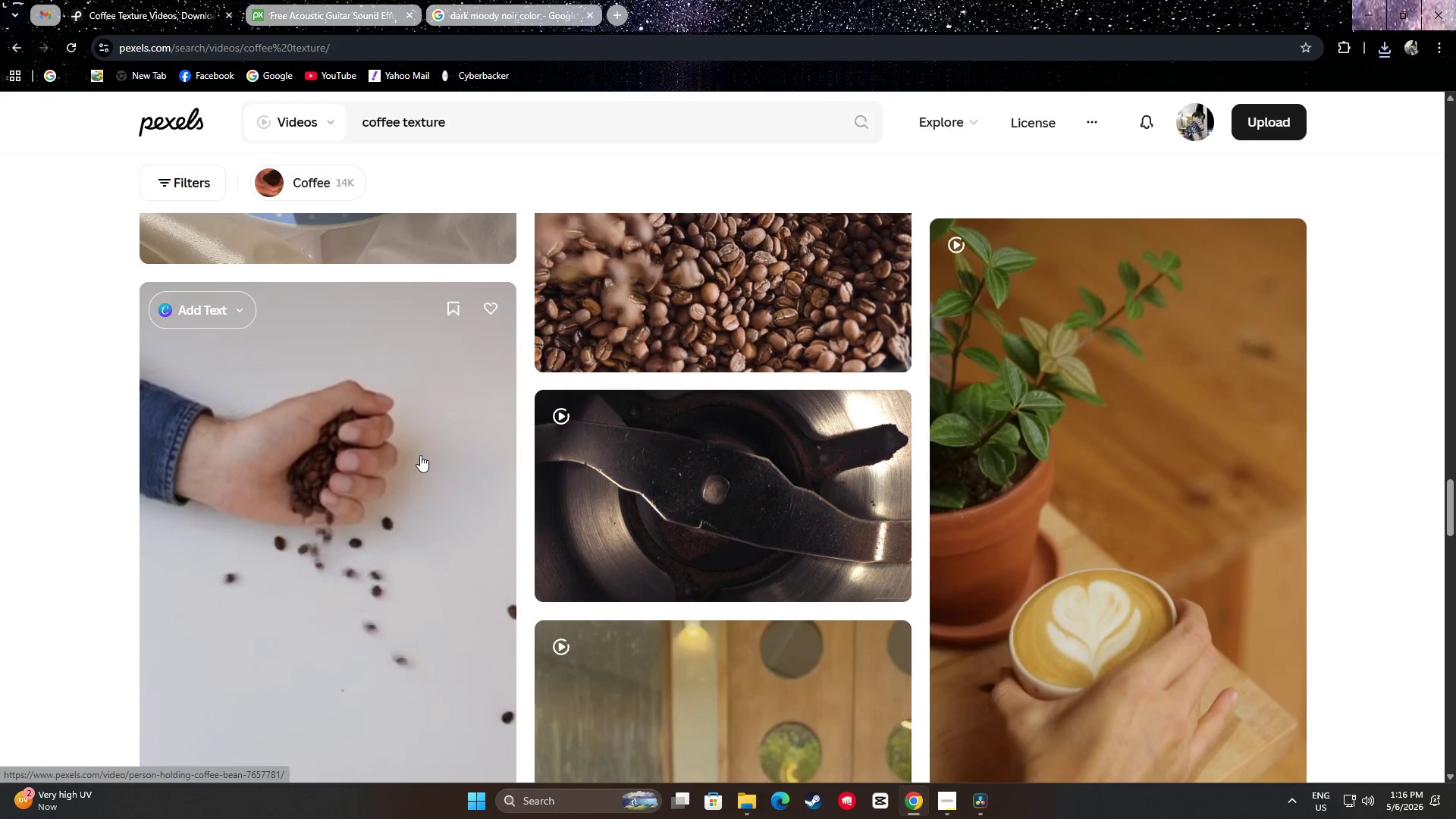 
scroll: coordinate [424, 450], scroll_direction: up, amount: 1.0
 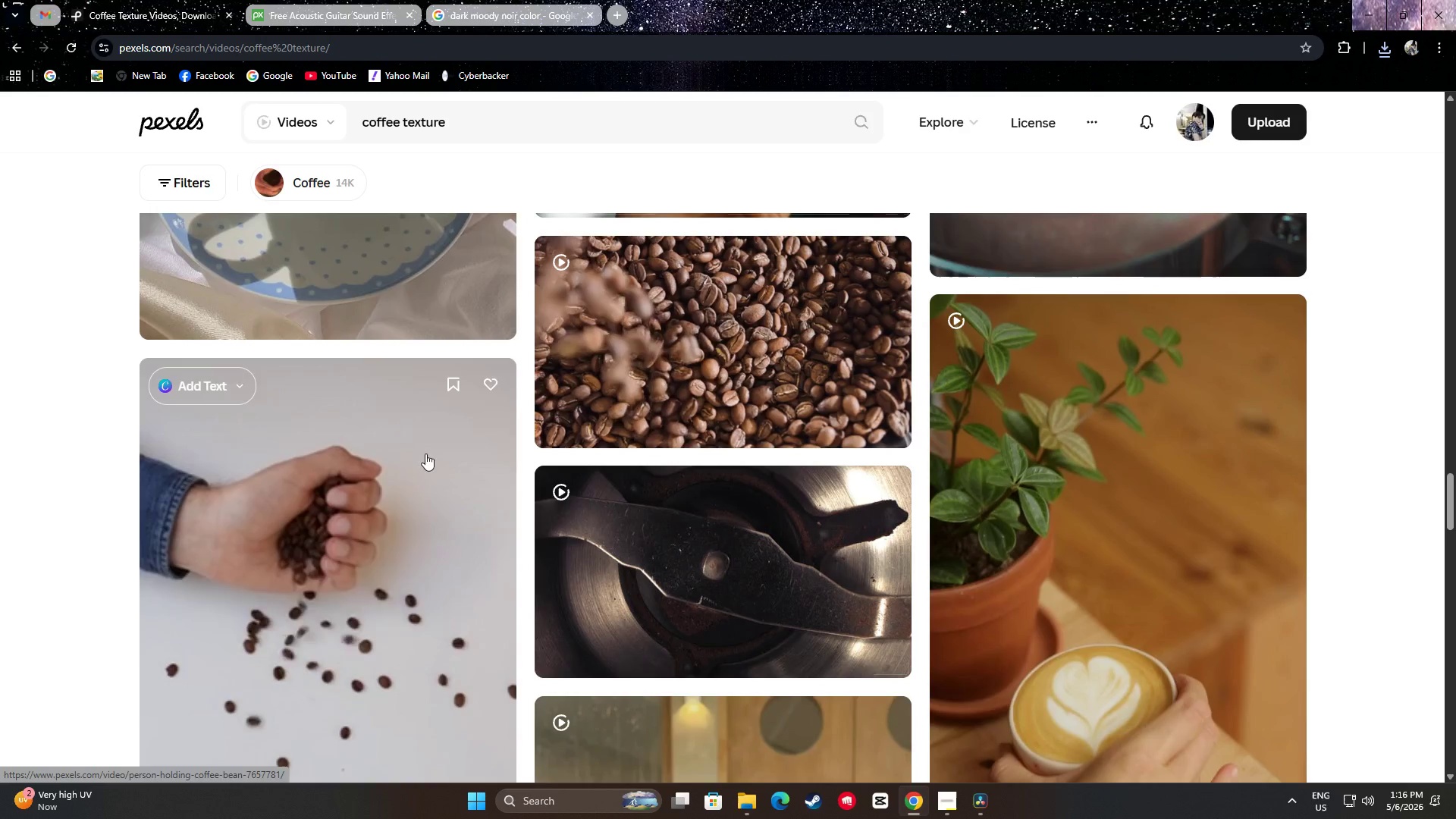 
mouse_move([730, 504])
 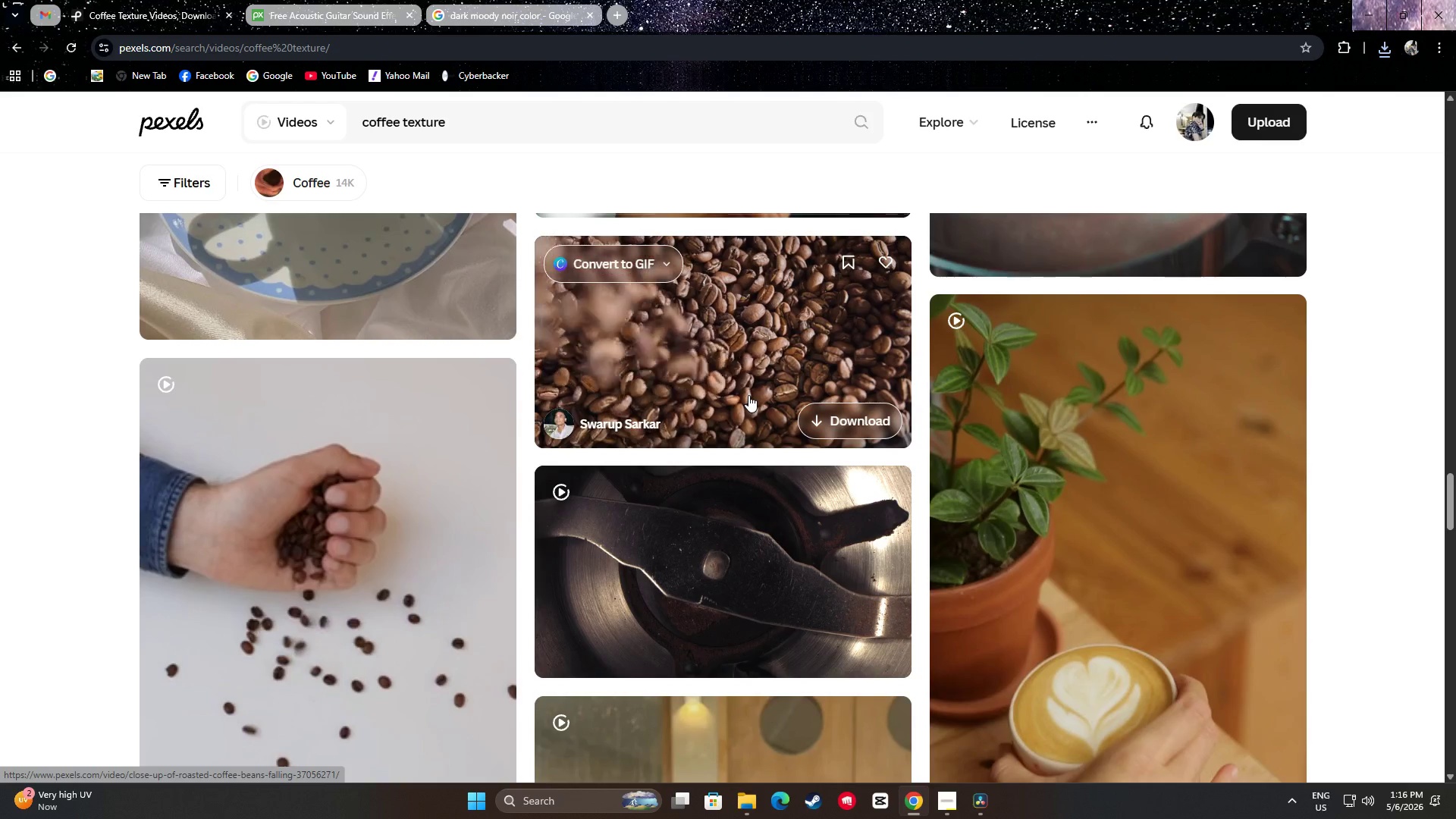 
scroll: coordinate [755, 393], scroll_direction: down, amount: 9.0
 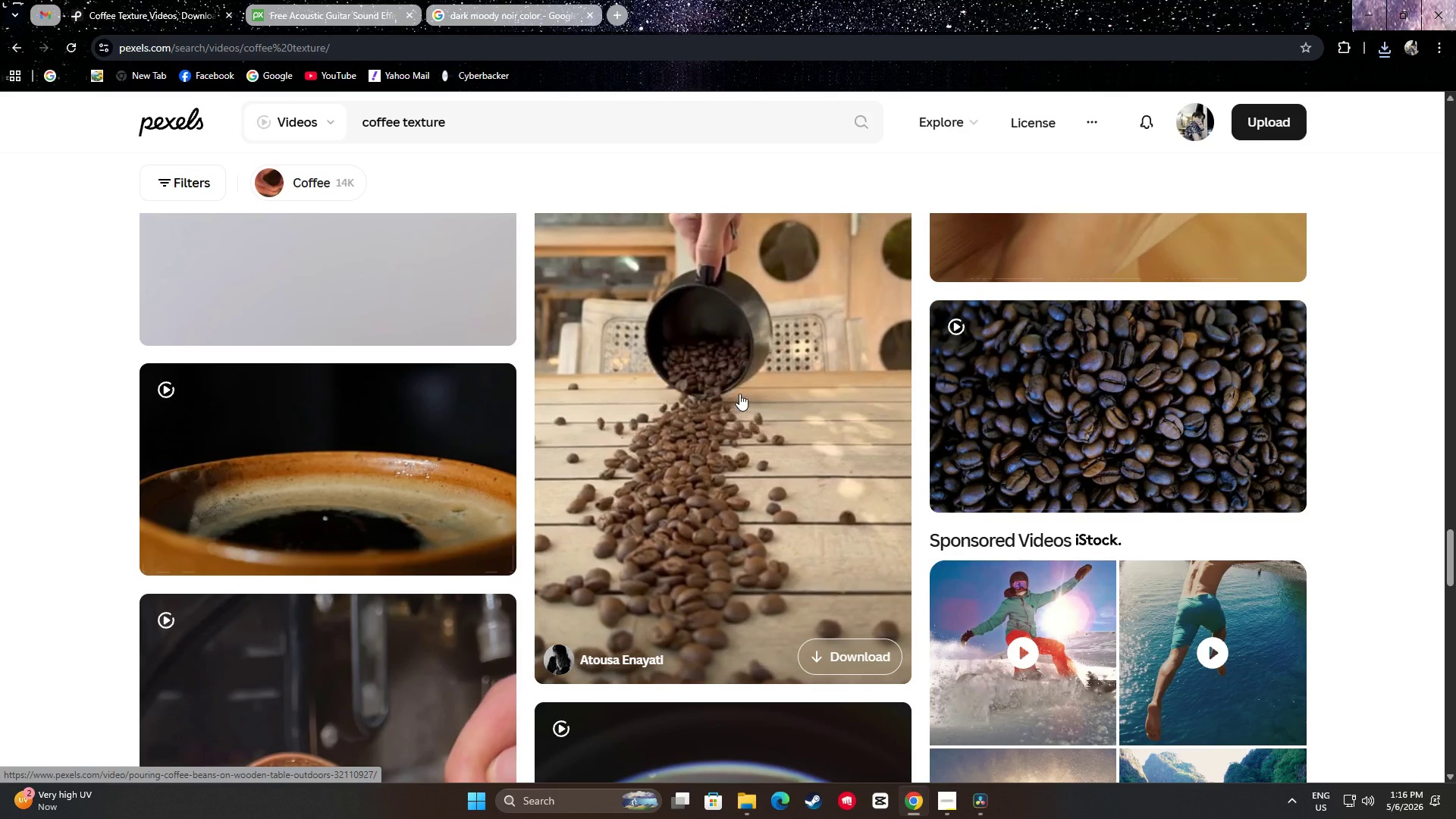 
wait(7.57)
 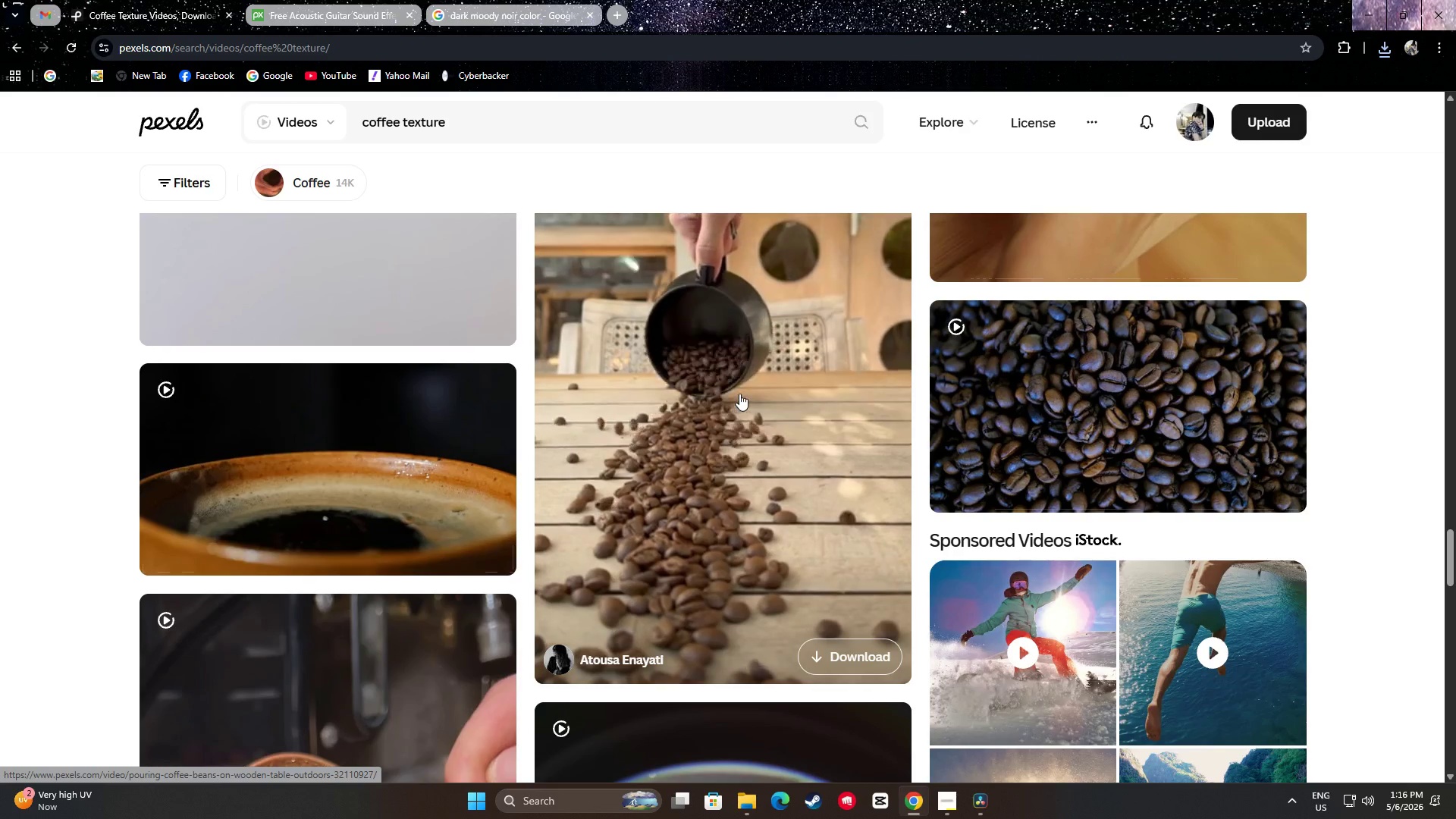 
mouse_move([987, 388])
 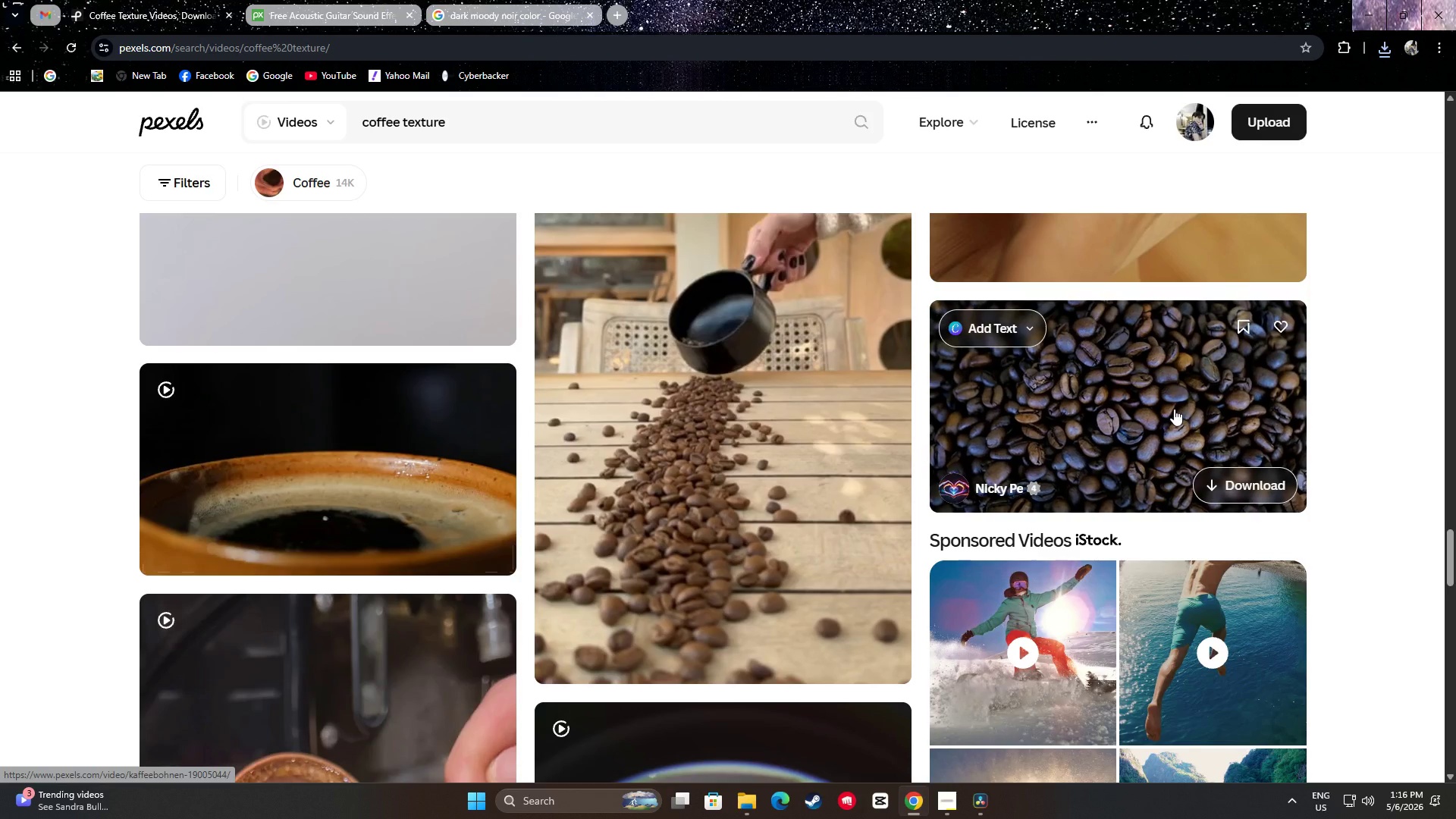 
wait(9.71)
 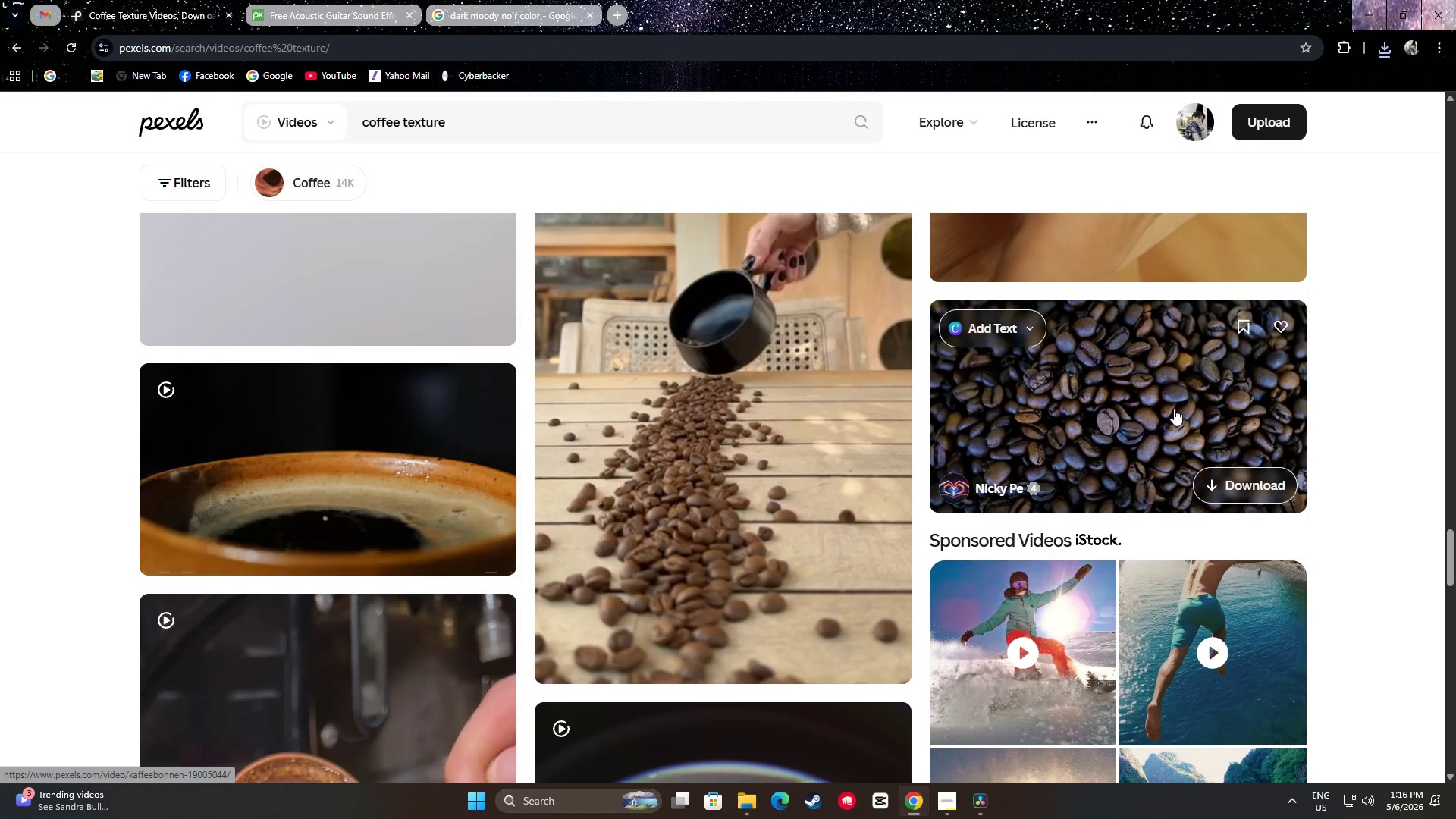 
scroll: coordinate [1332, 351], scroll_direction: down, amount: 15.0
 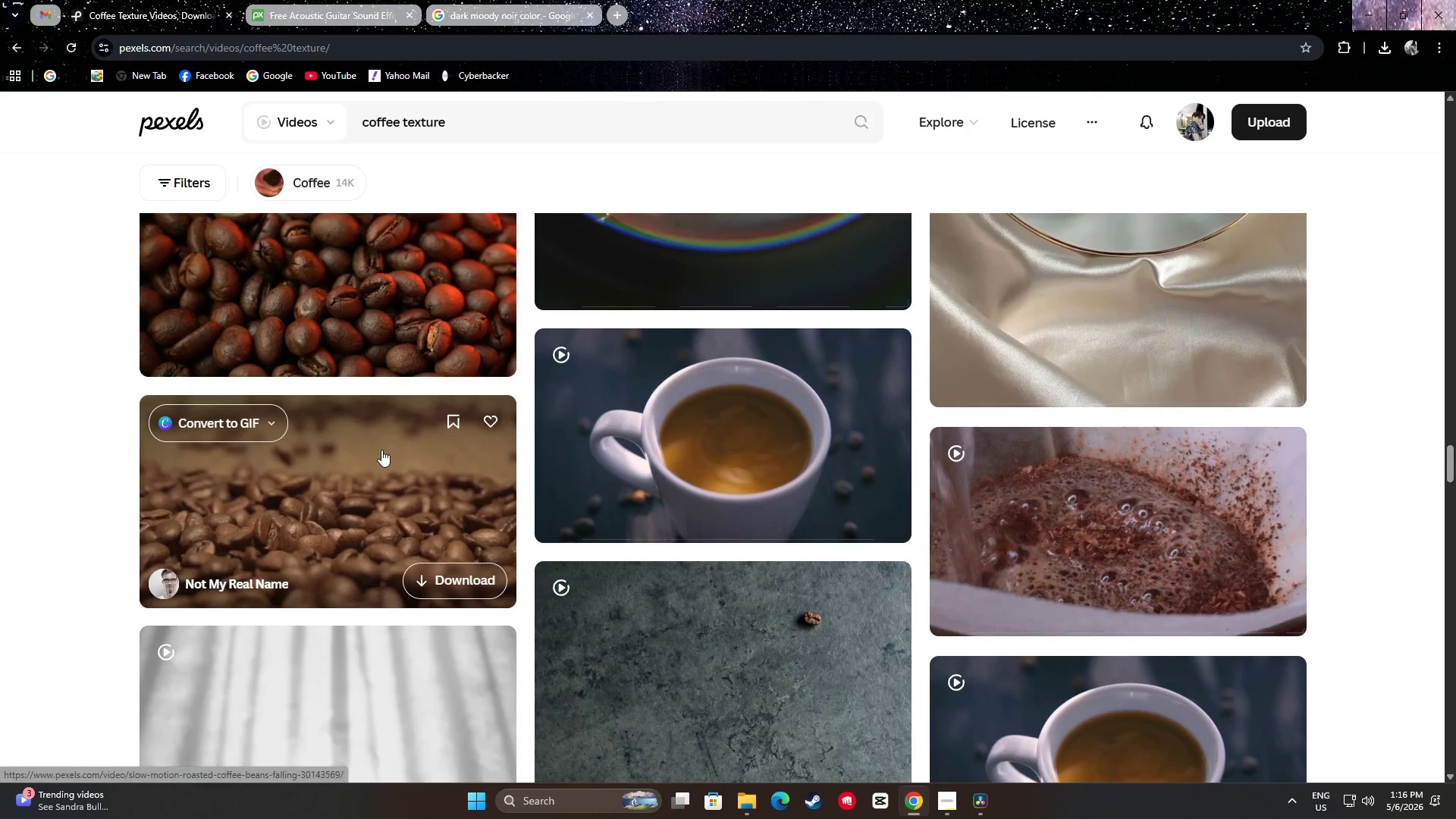 
scroll: coordinate [387, 442], scroll_direction: down, amount: 1.0
 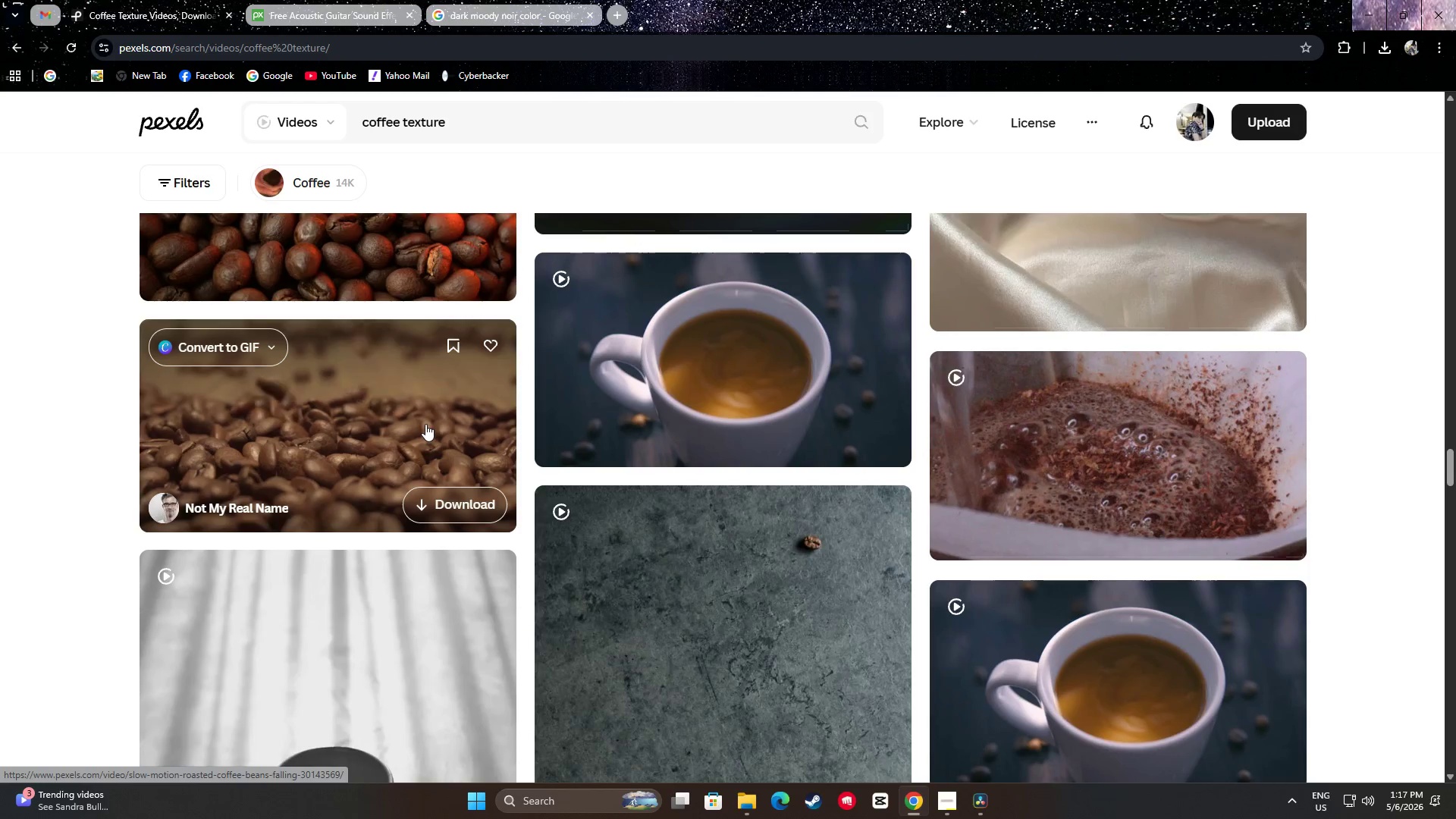 
wait(15.2)
 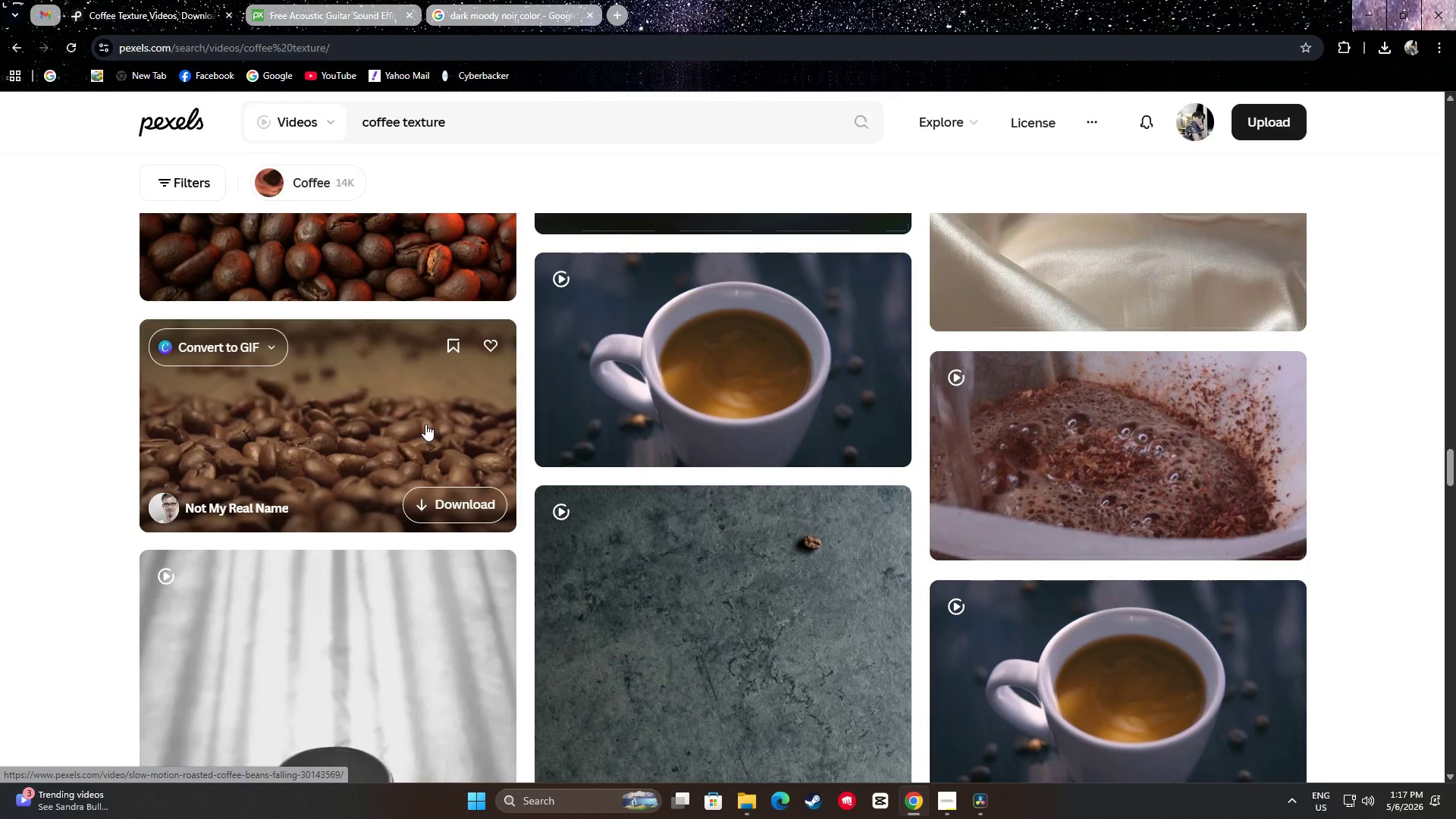 
scroll: coordinate [459, 392], scroll_direction: down, amount: 17.0
 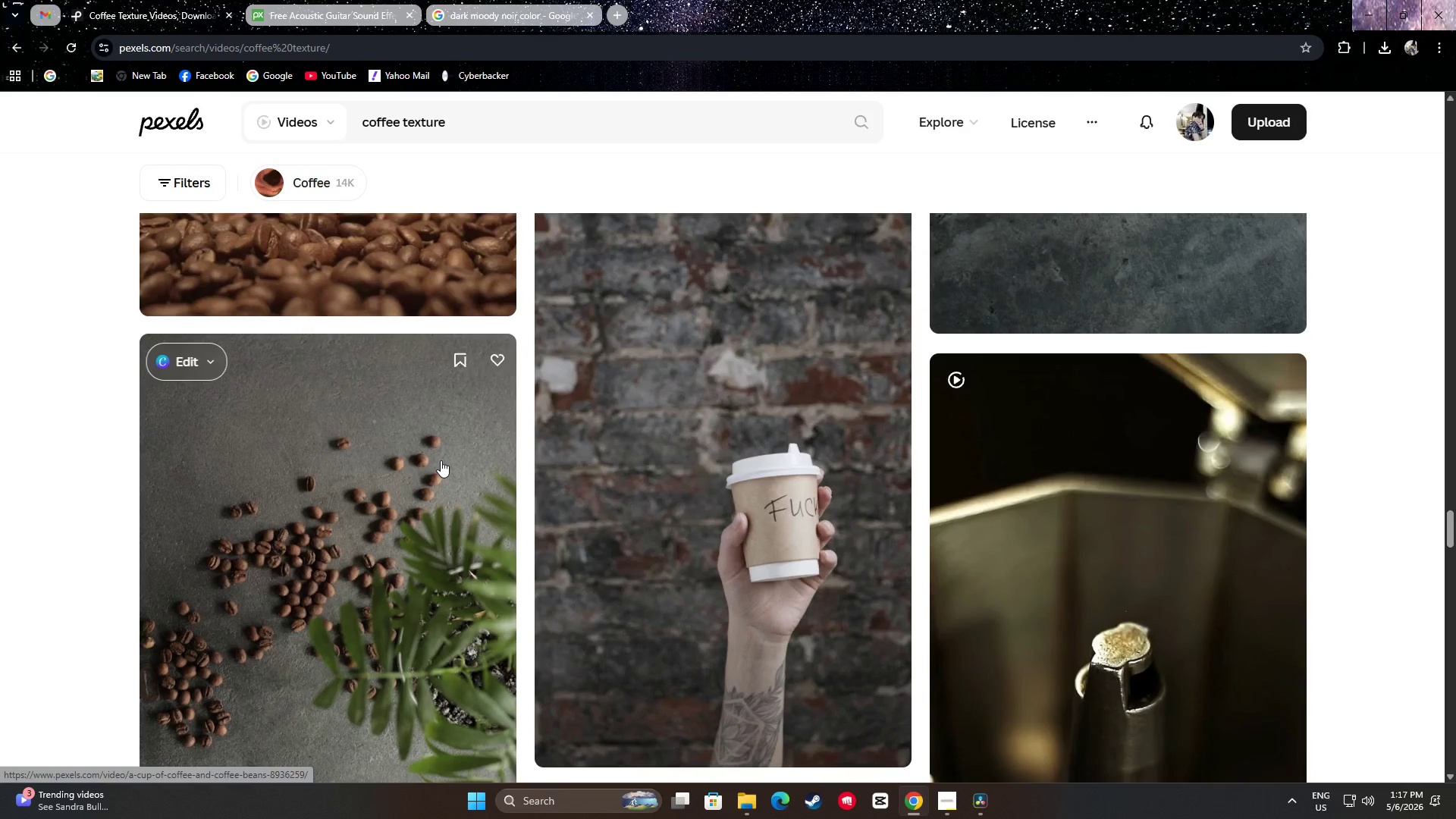 
scroll: coordinate [600, 410], scroll_direction: down, amount: 8.0
 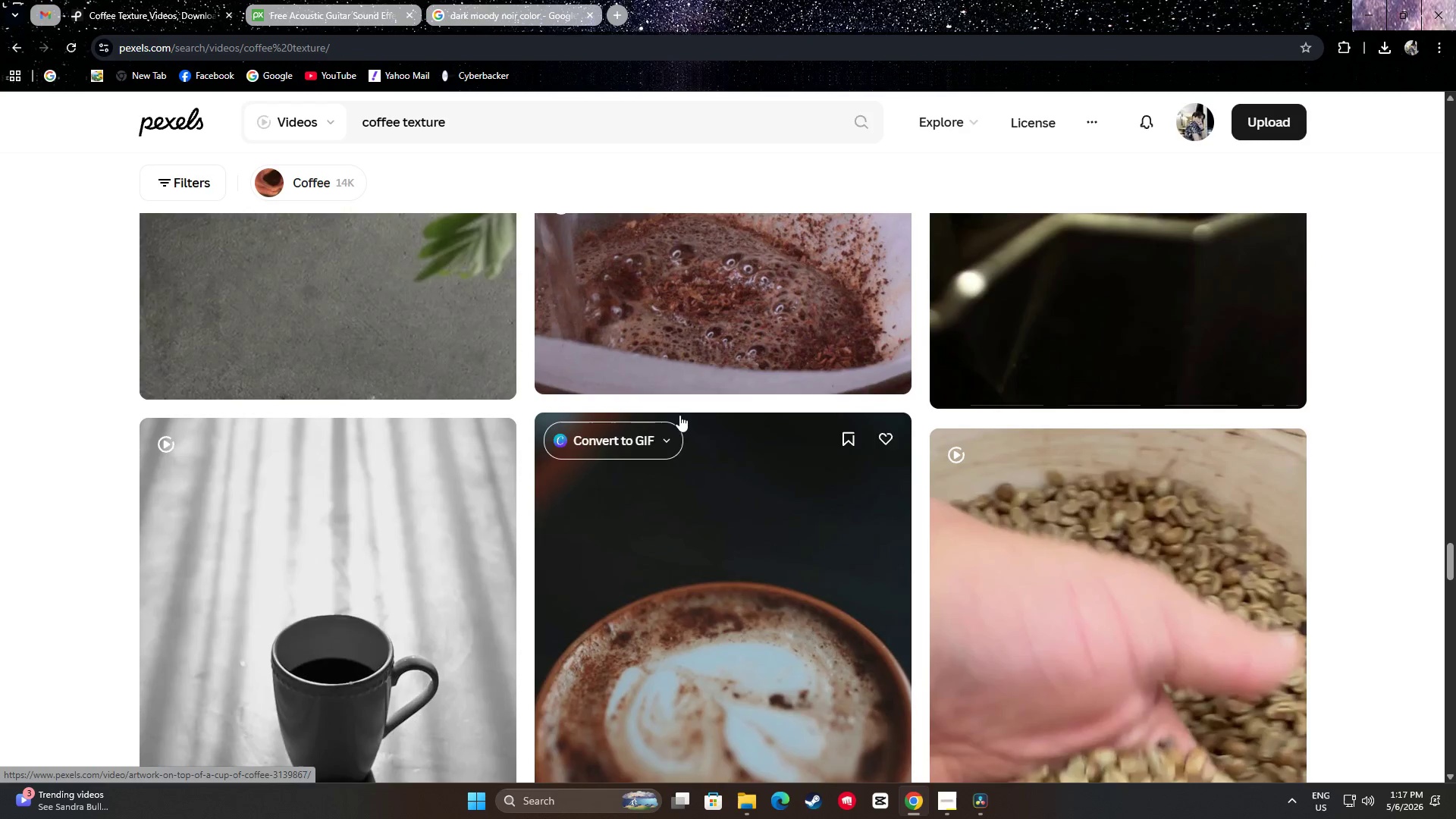 
scroll: coordinate [416, 441], scroll_direction: up, amount: 17.0
 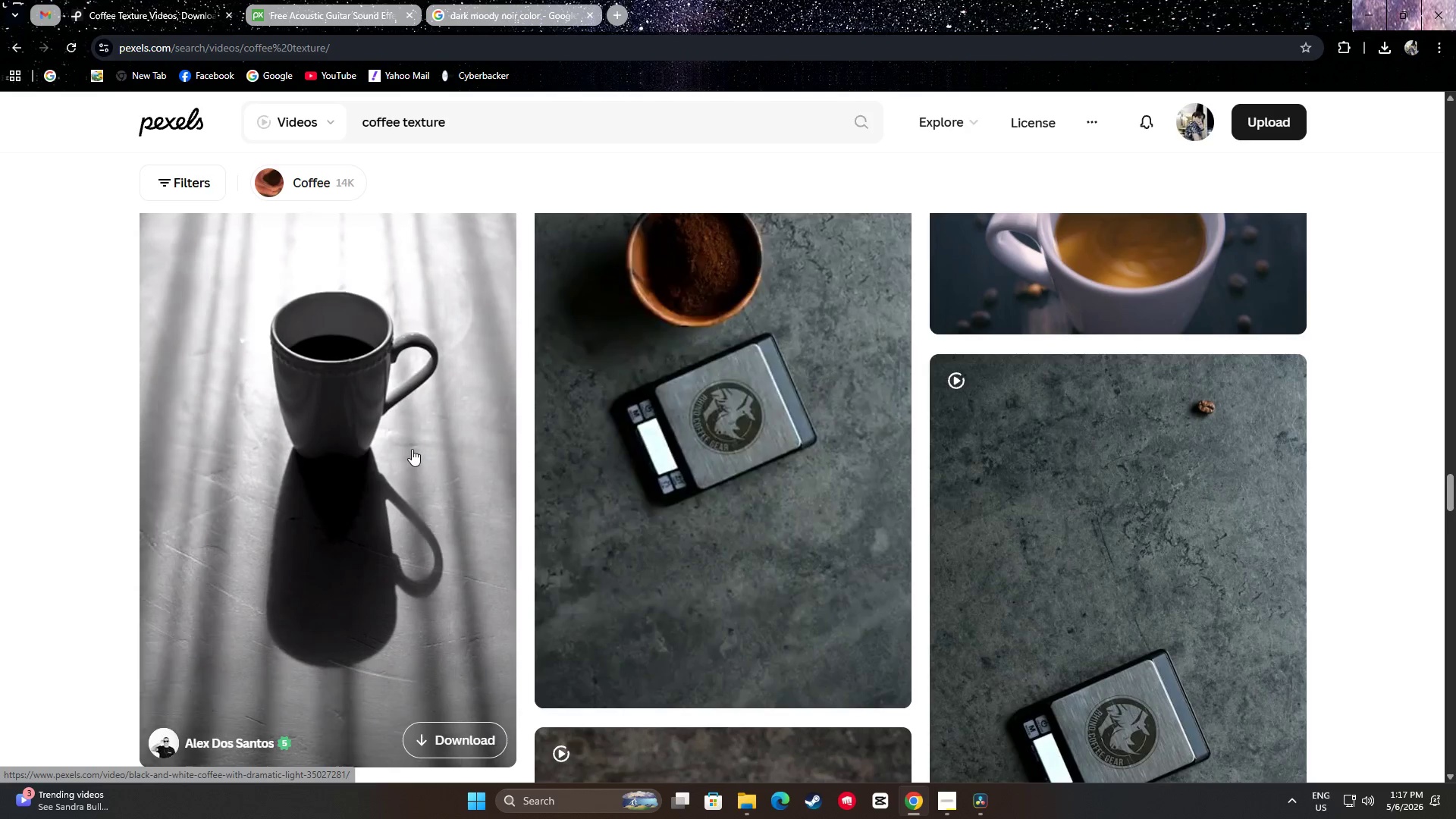 
scroll: coordinate [402, 439], scroll_direction: down, amount: 7.0
 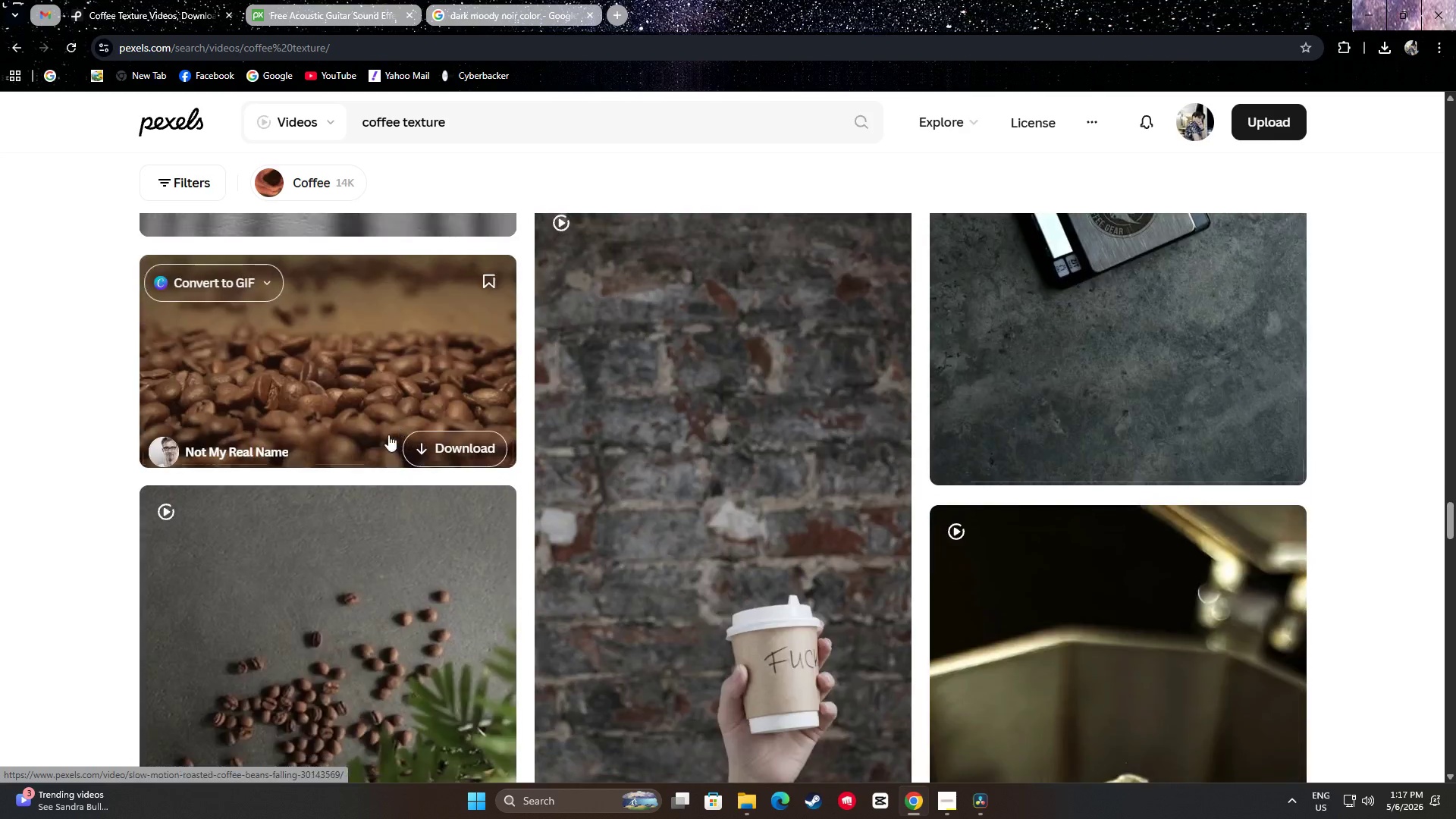 
mouse_move([380, 397])
 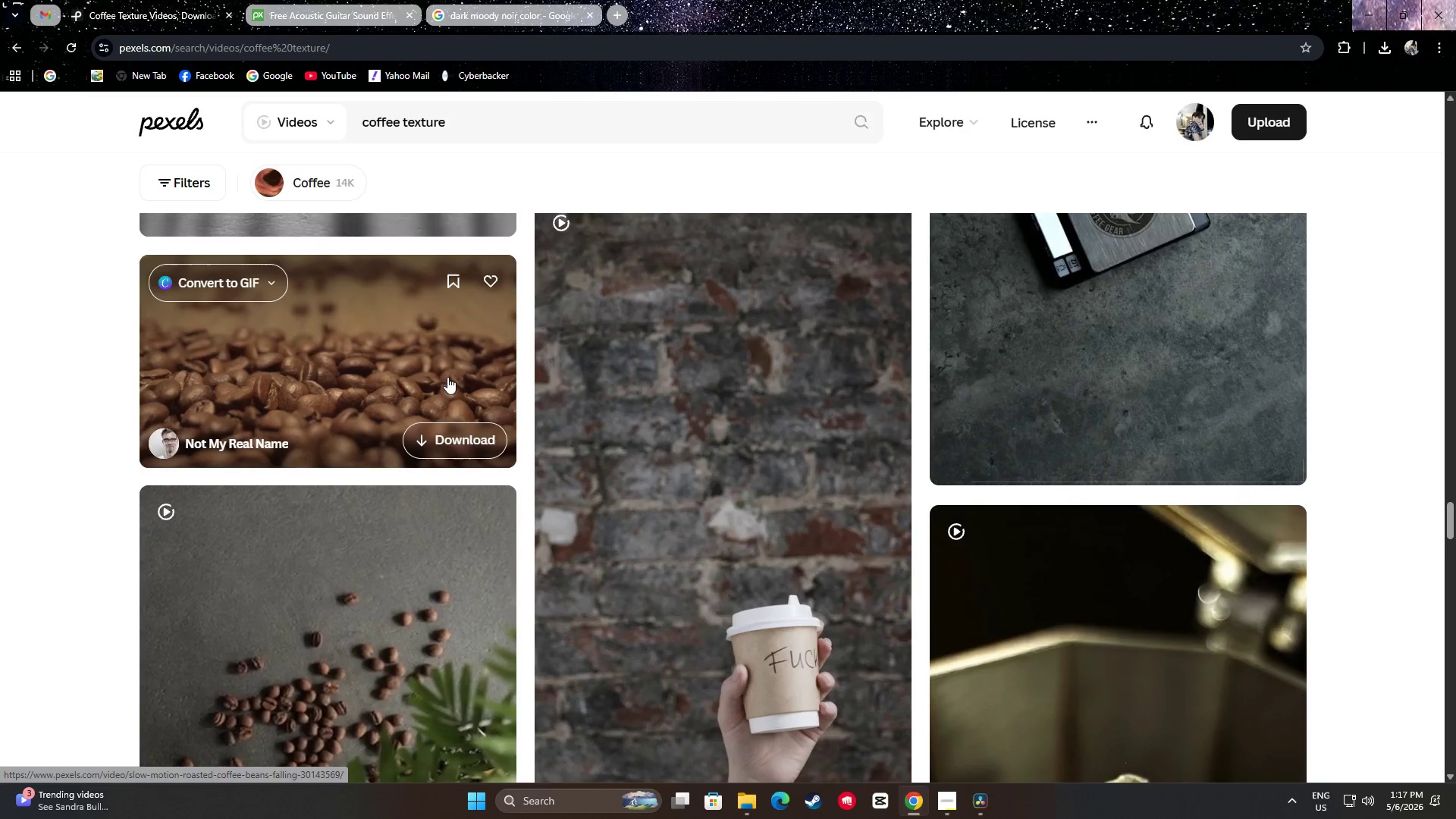 
left_click([433, 434])
 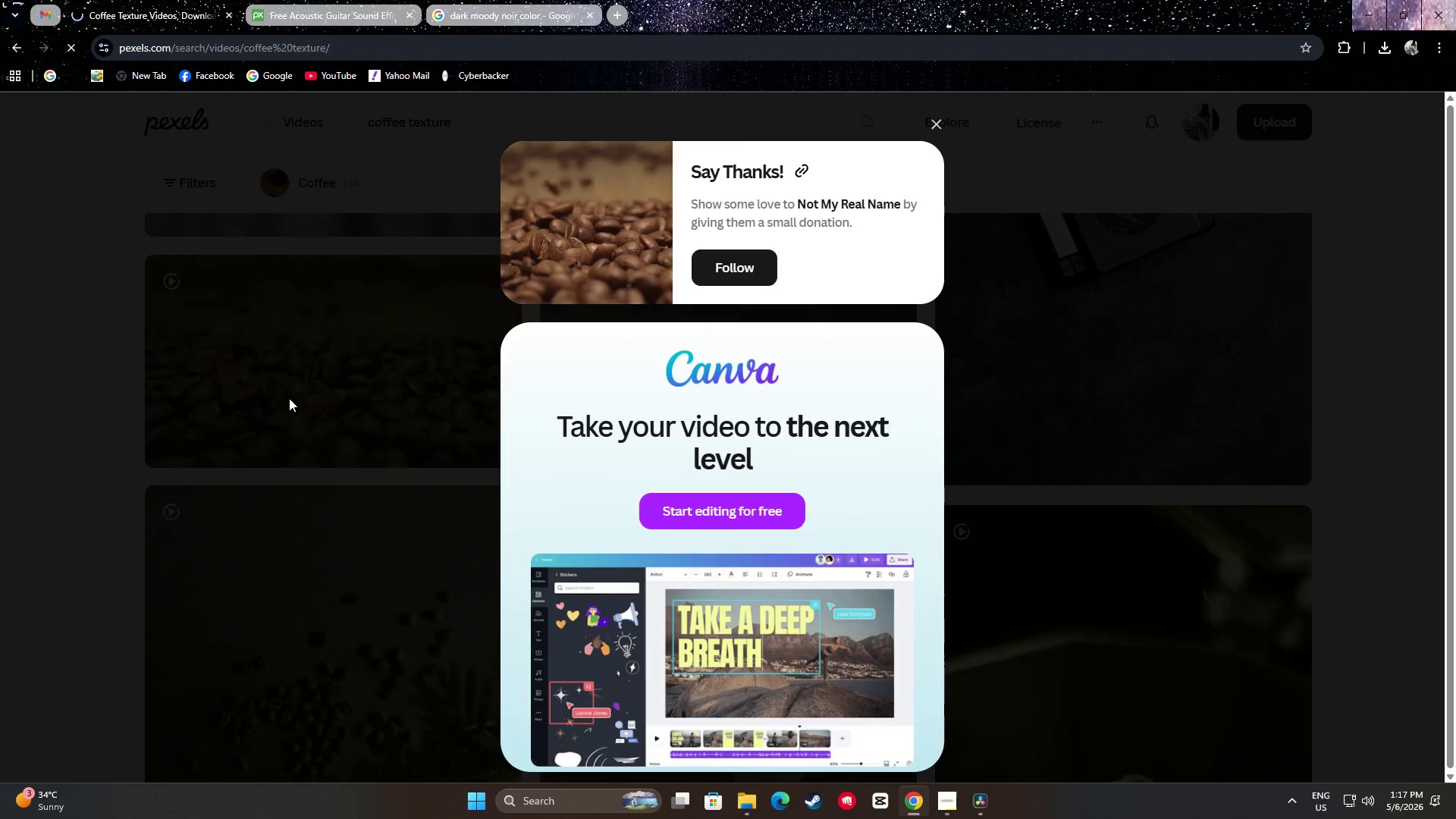 
left_click_drag(start_coordinate=[54, 428], to_coordinate=[65, 422])
 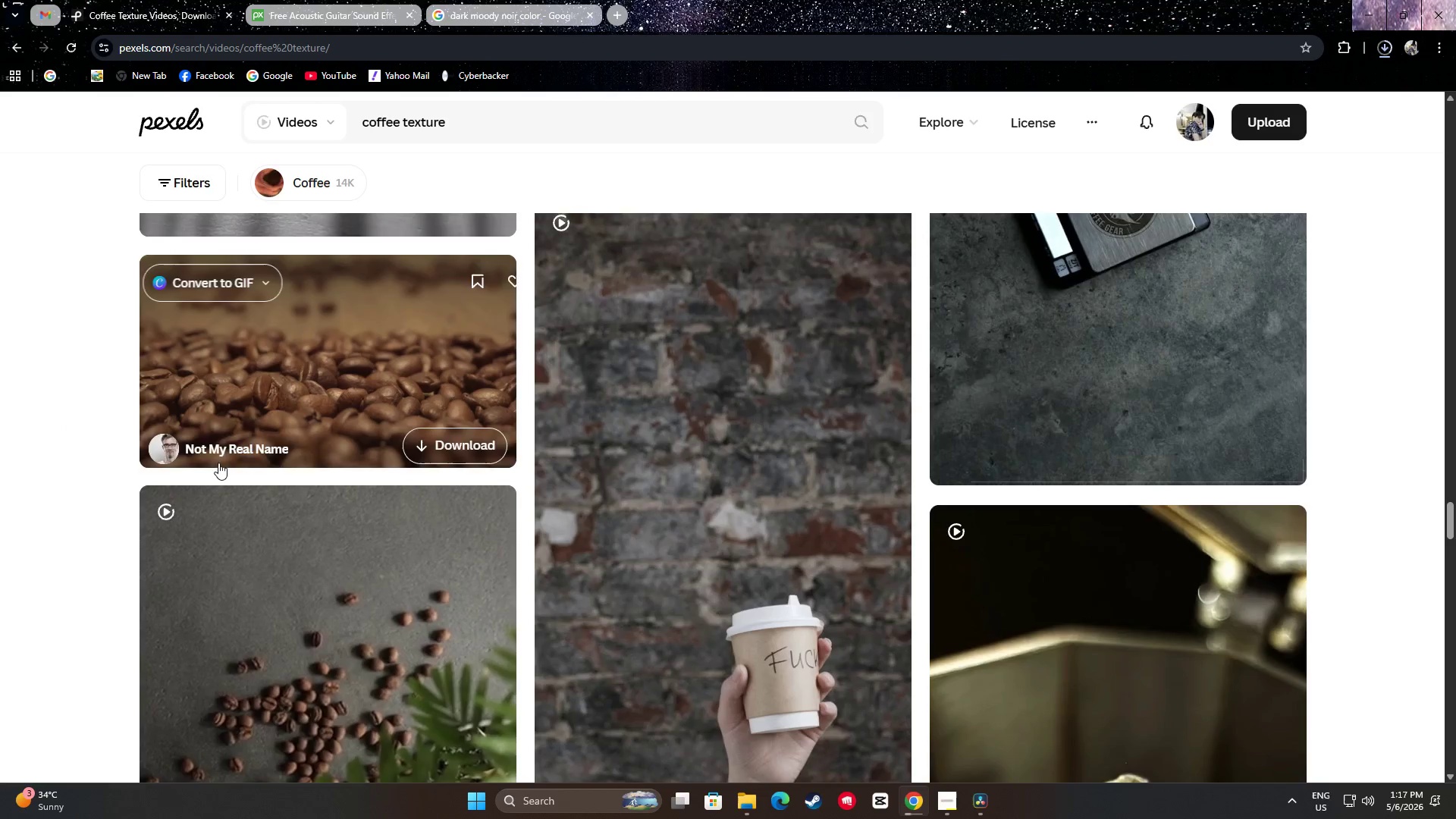 
scroll: coordinate [69, 469], scroll_direction: up, amount: 7.0
 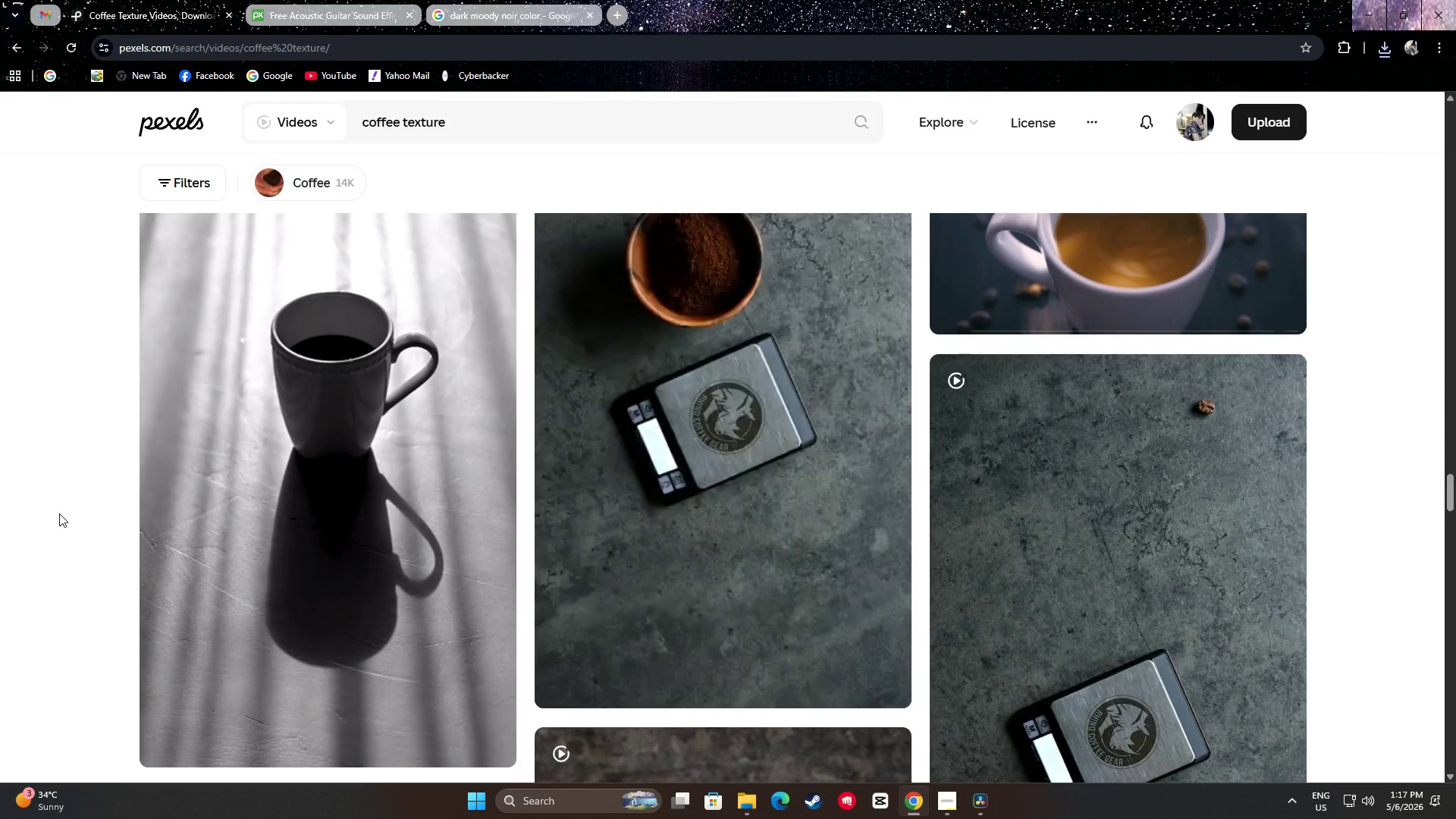 
wait(12.34)
 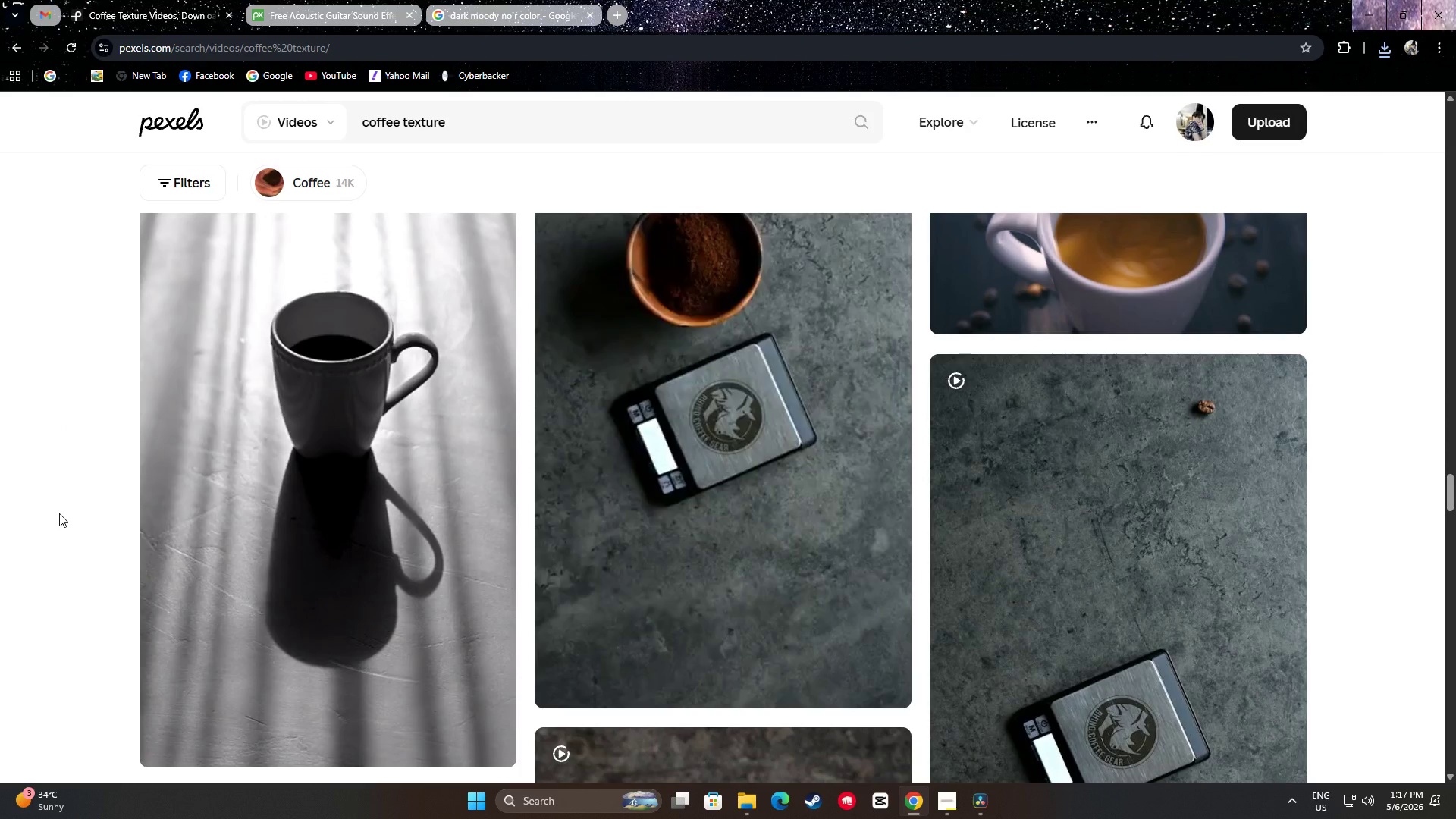 
scroll: coordinate [723, 474], scroll_direction: down, amount: 12.0
 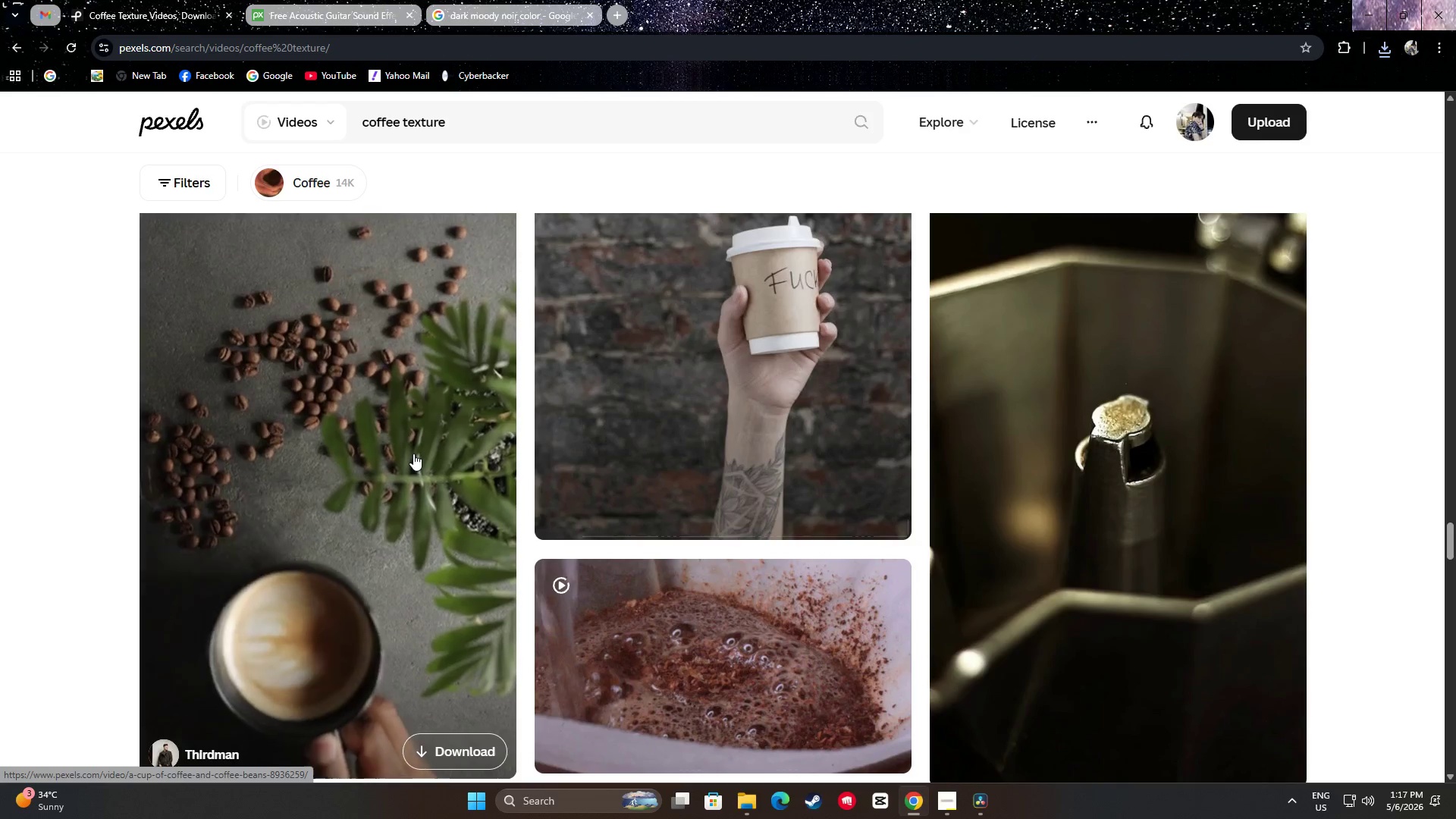 
wait(8.76)
 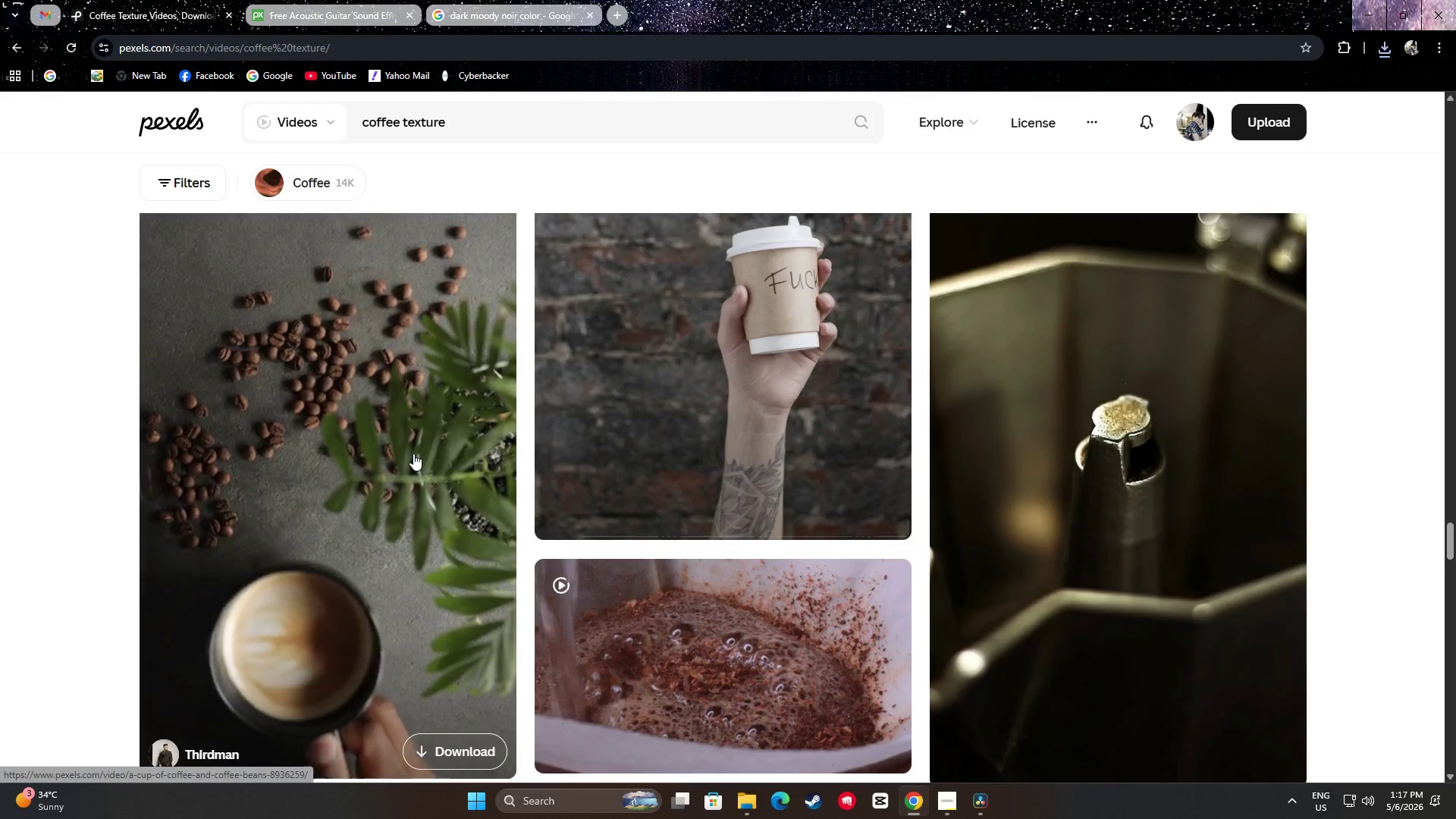 
mouse_move([868, 515])
 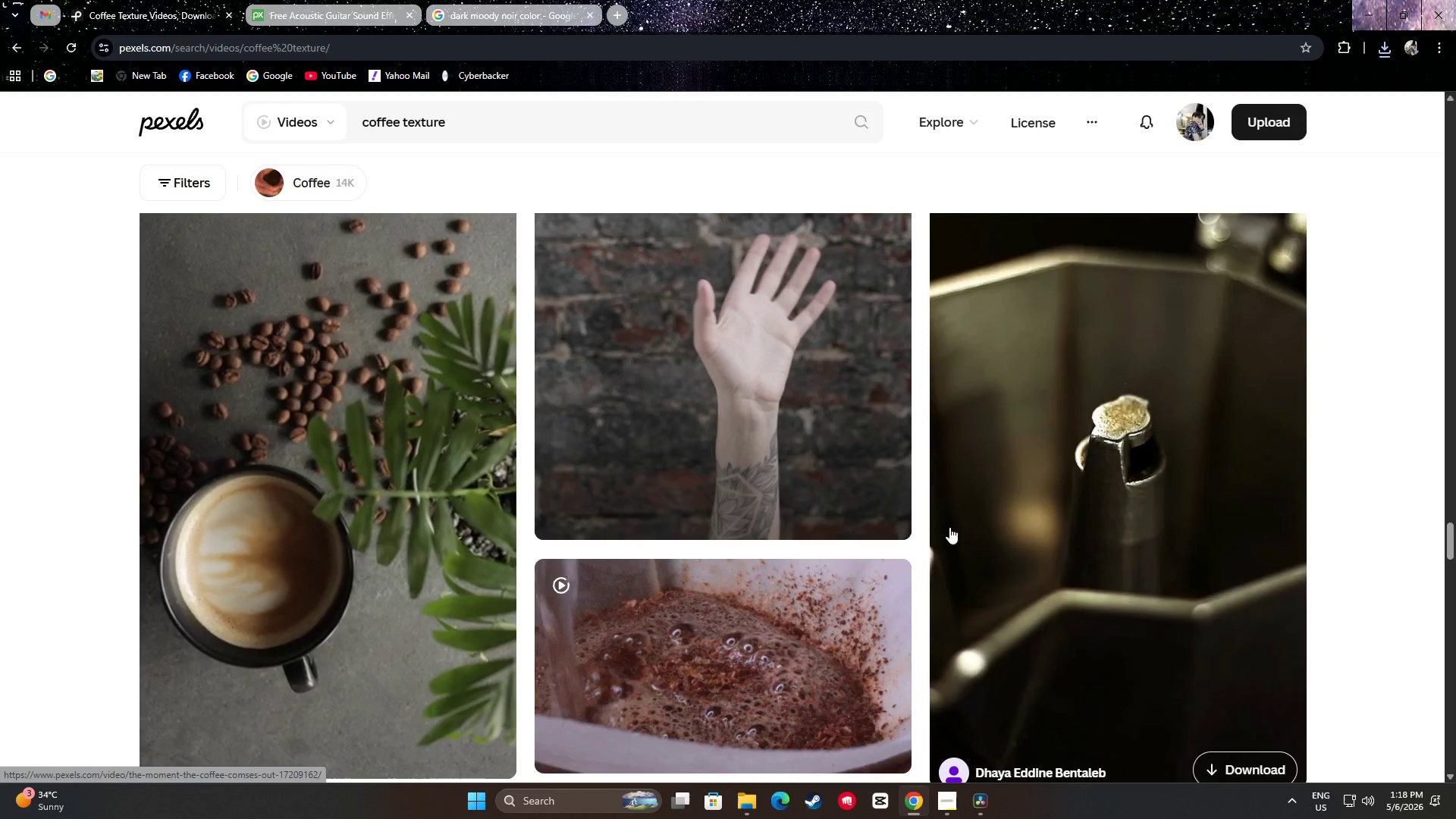 
scroll: coordinate [871, 526], scroll_direction: down, amount: 6.0
 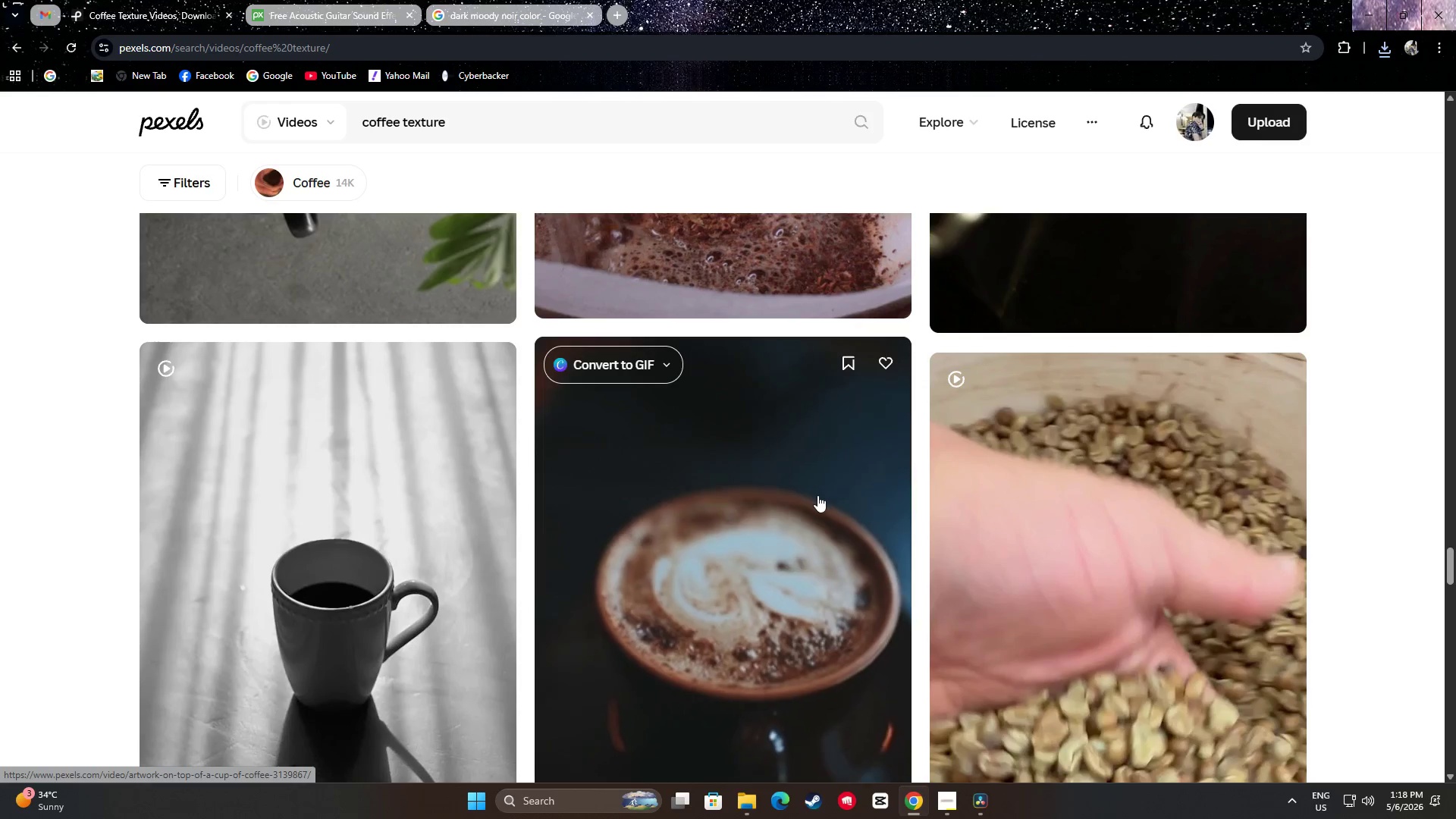 
wait(5.47)
 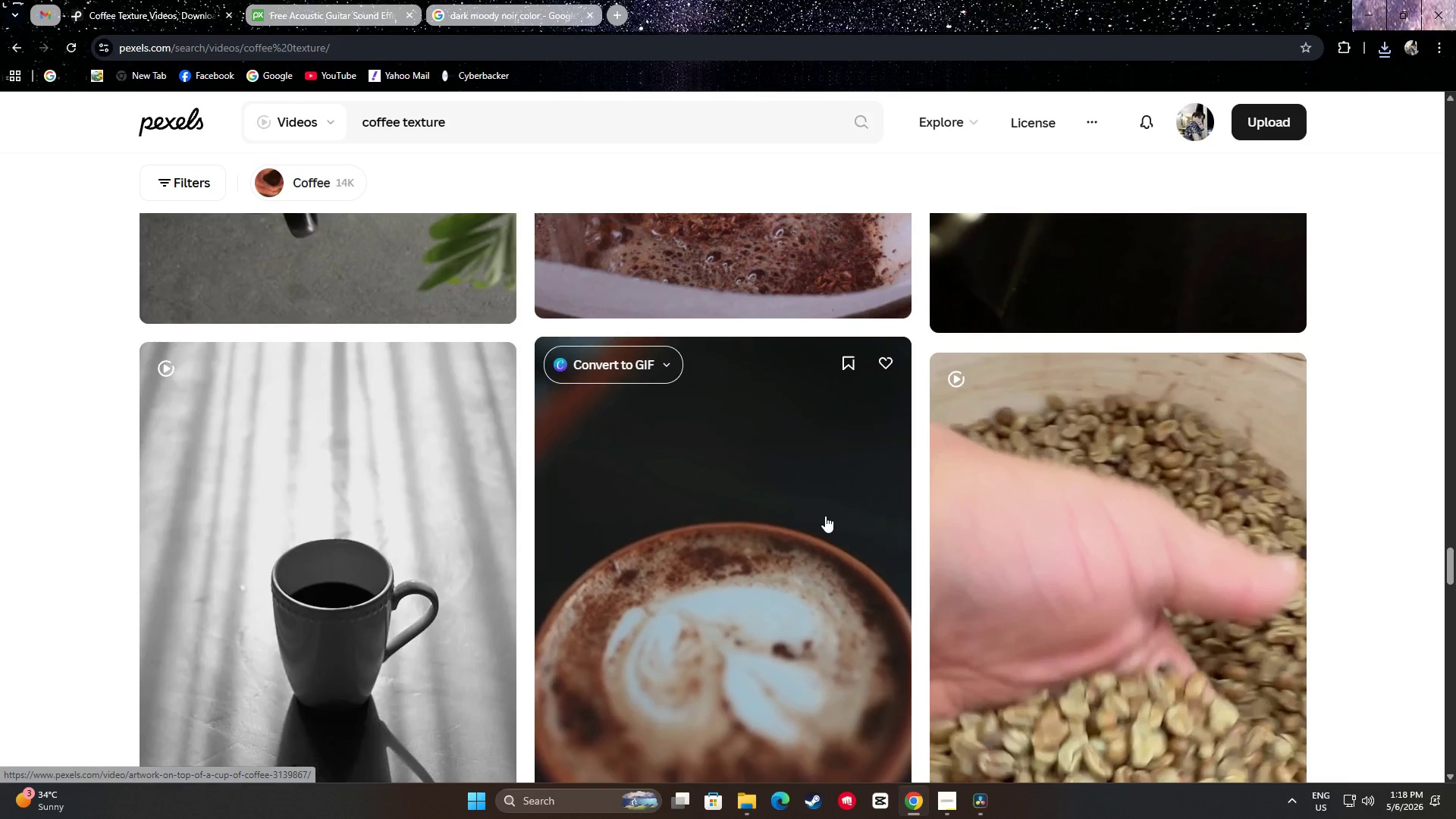 
scroll: coordinate [963, 516], scroll_direction: down, amount: 8.0
 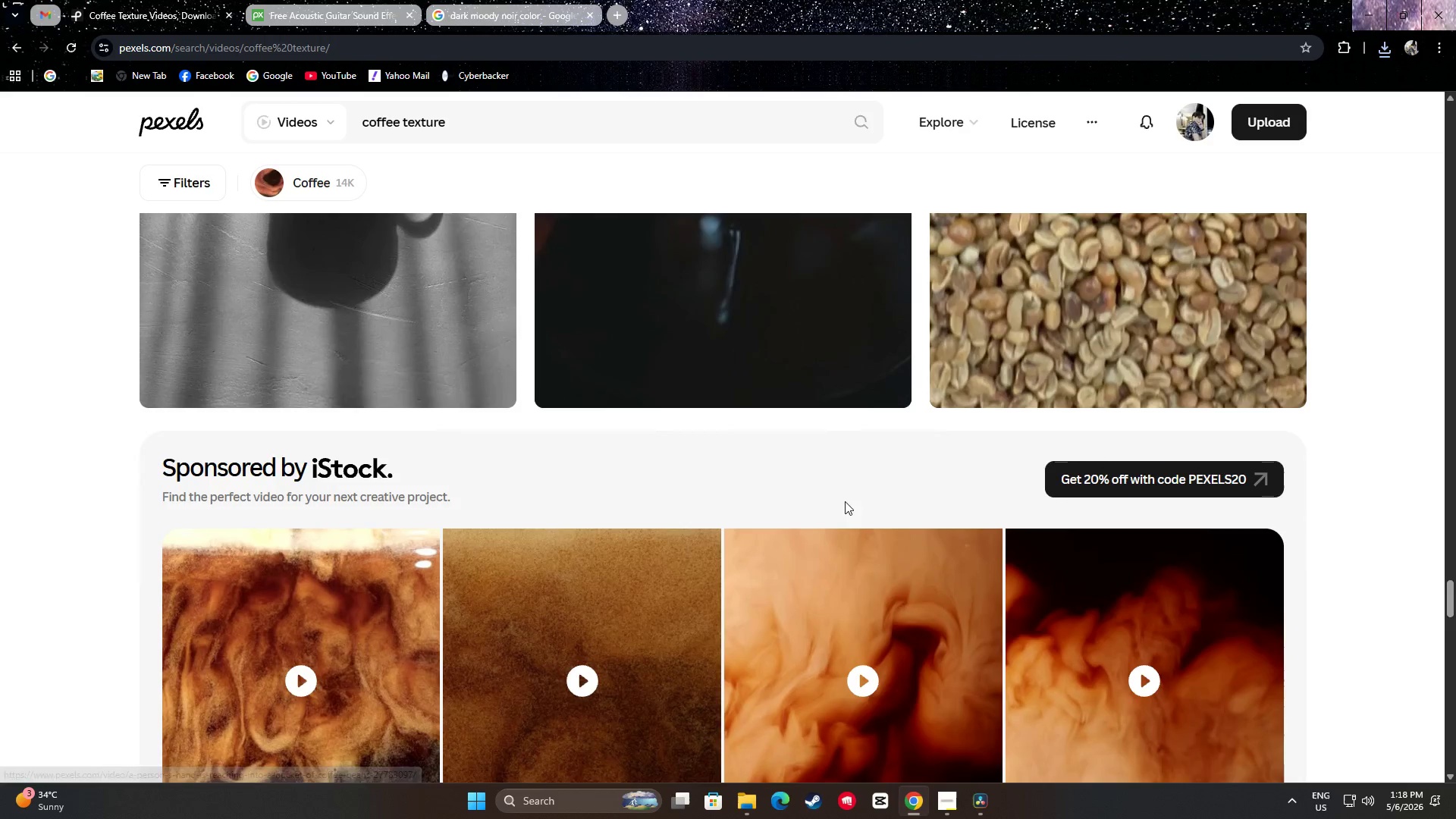 
scroll: coordinate [700, 483], scroll_direction: up, amount: 34.0
 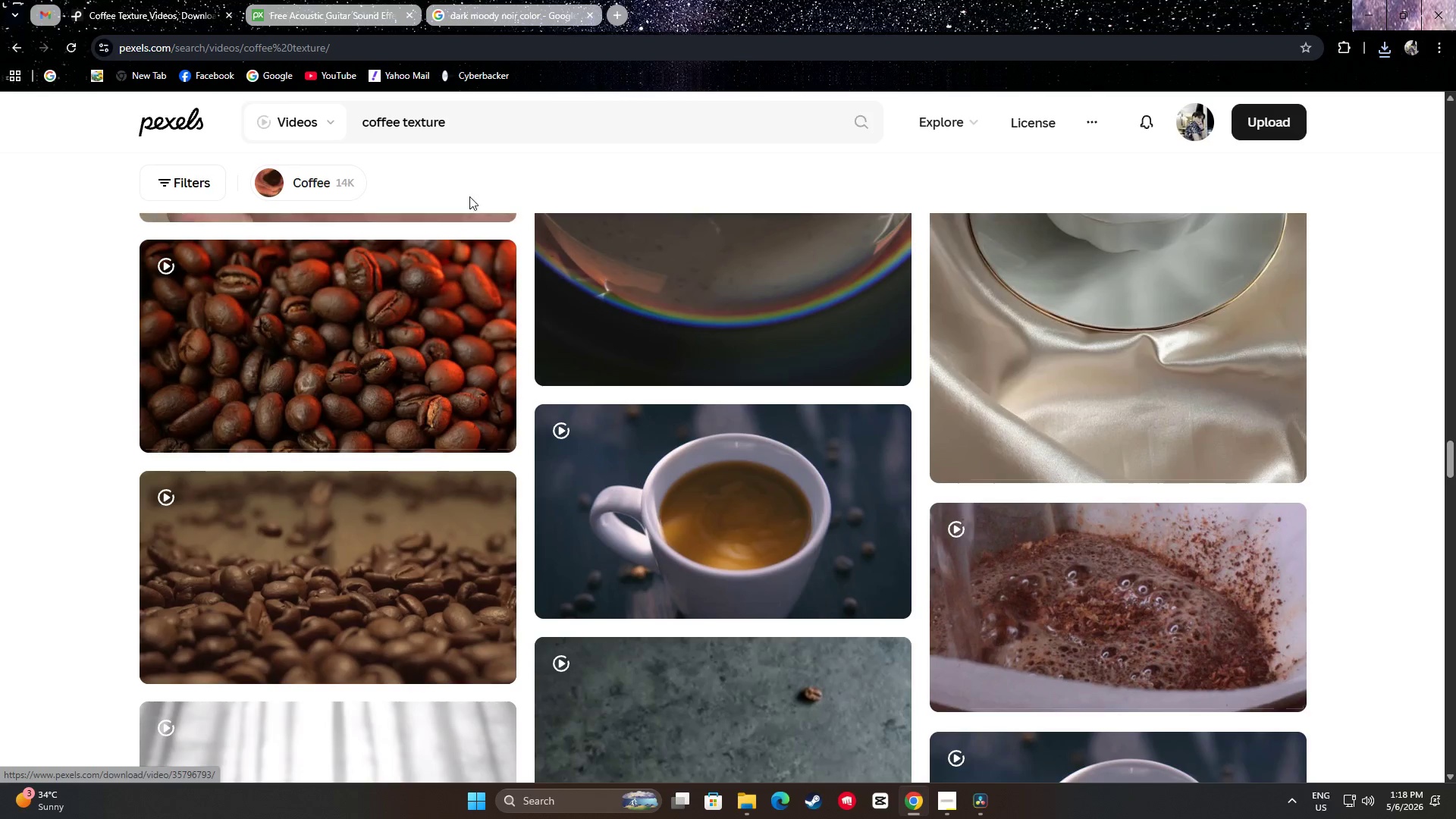 
left_click_drag(start_coordinate=[460, 122], to_coordinate=[347, 124])
 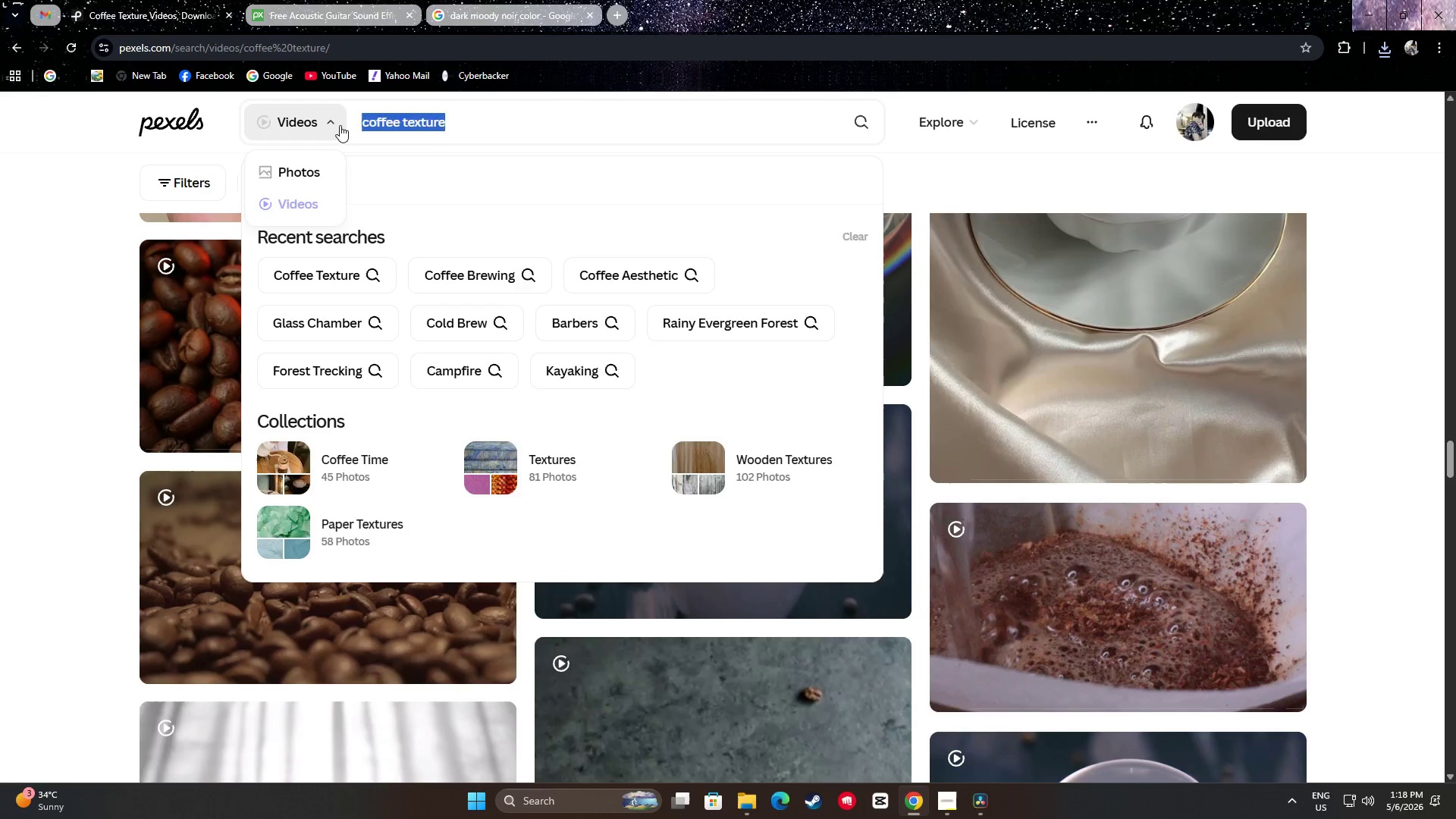 
type(wood te)
 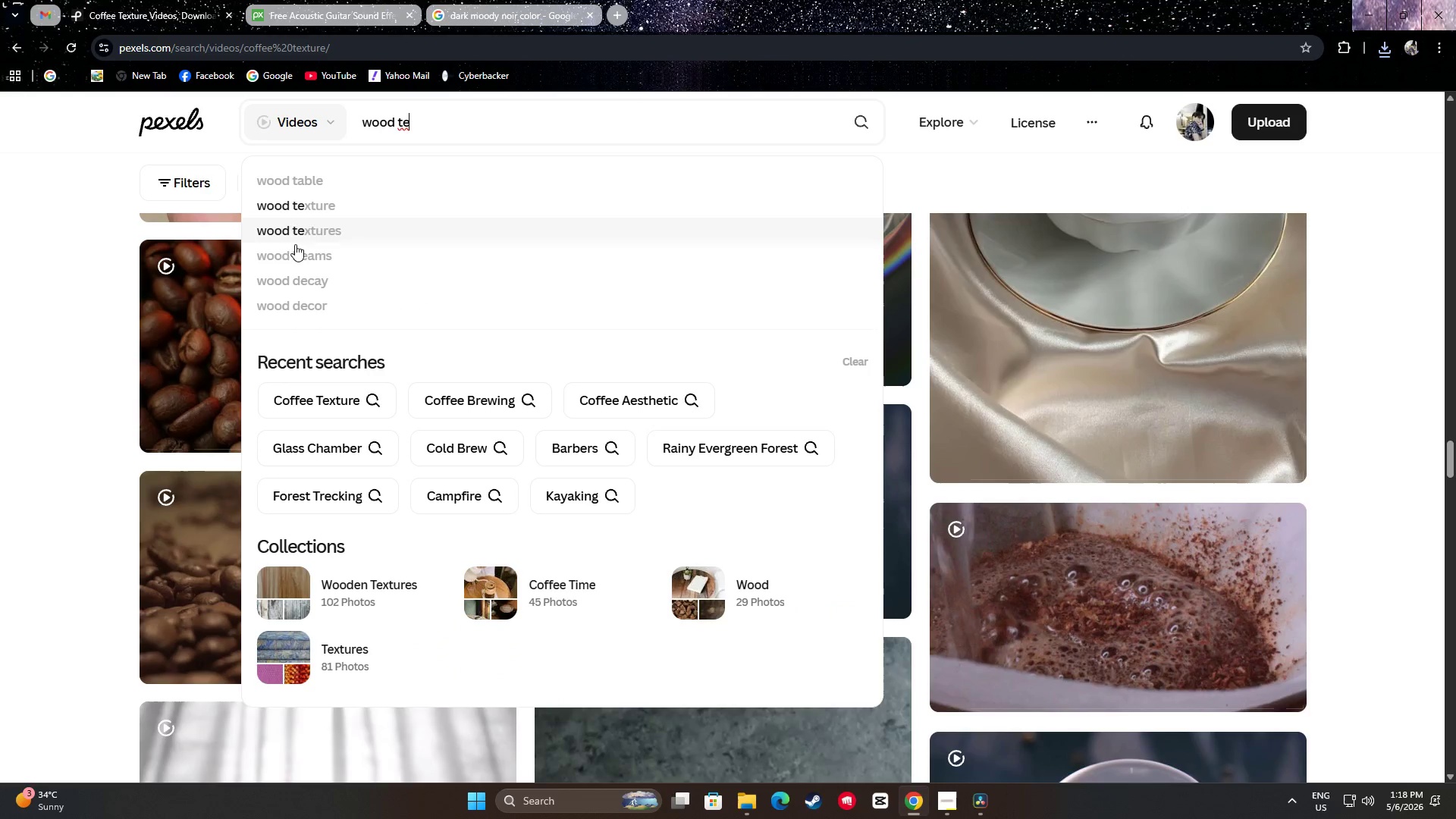 
left_click([299, 227])
 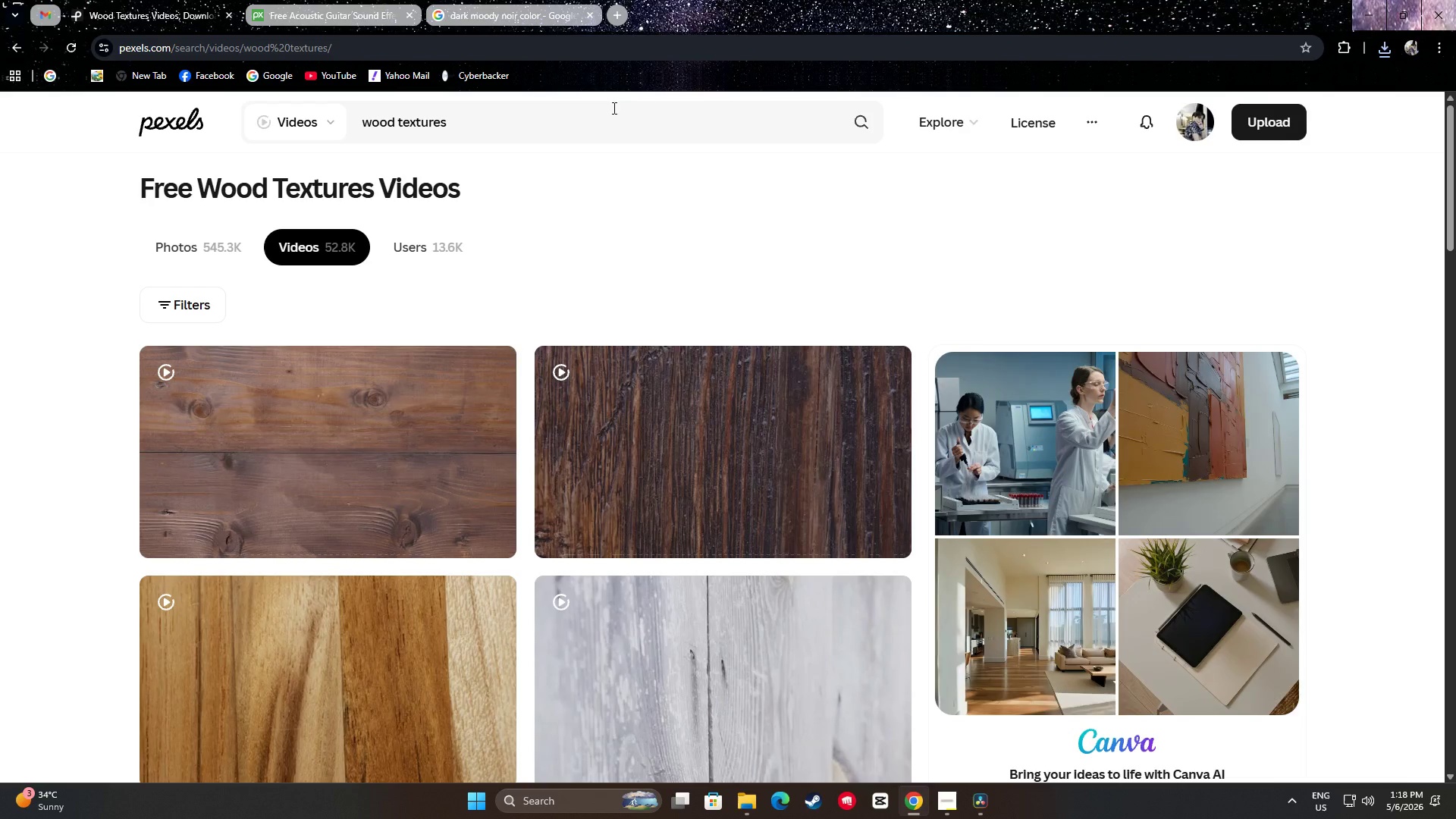 
left_click([363, 122])
 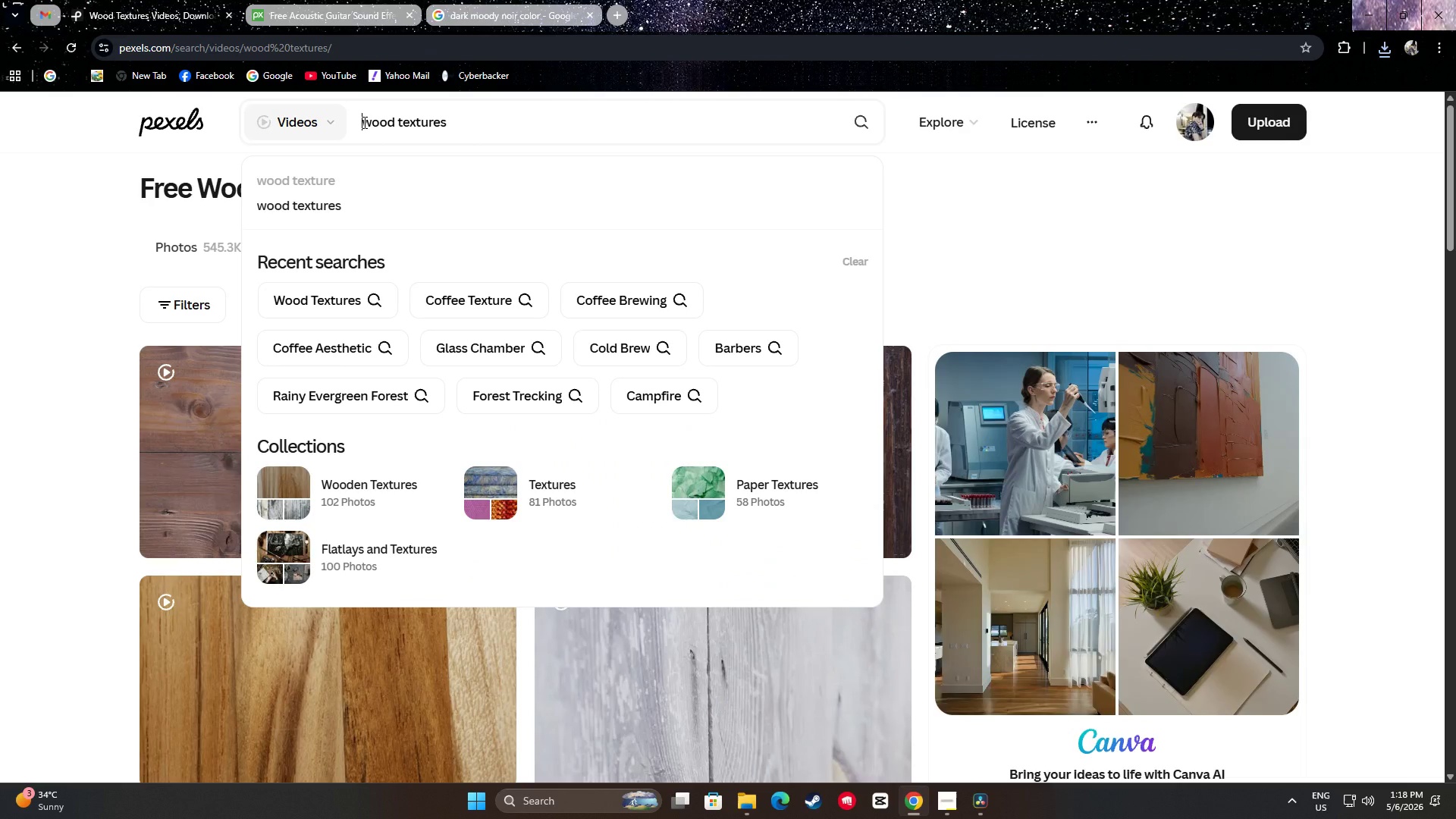 
type(warm )
 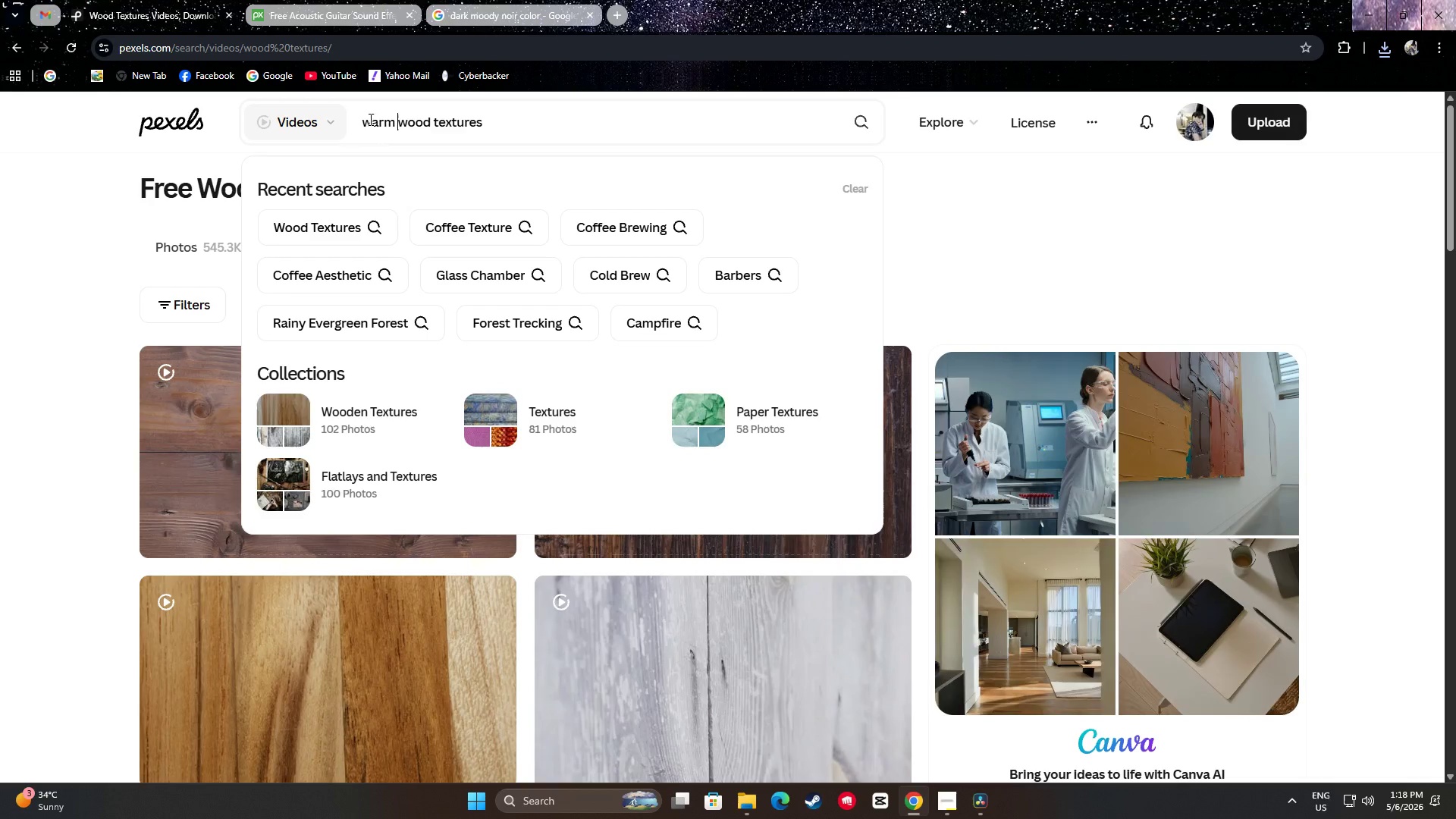 
key(Enter)
 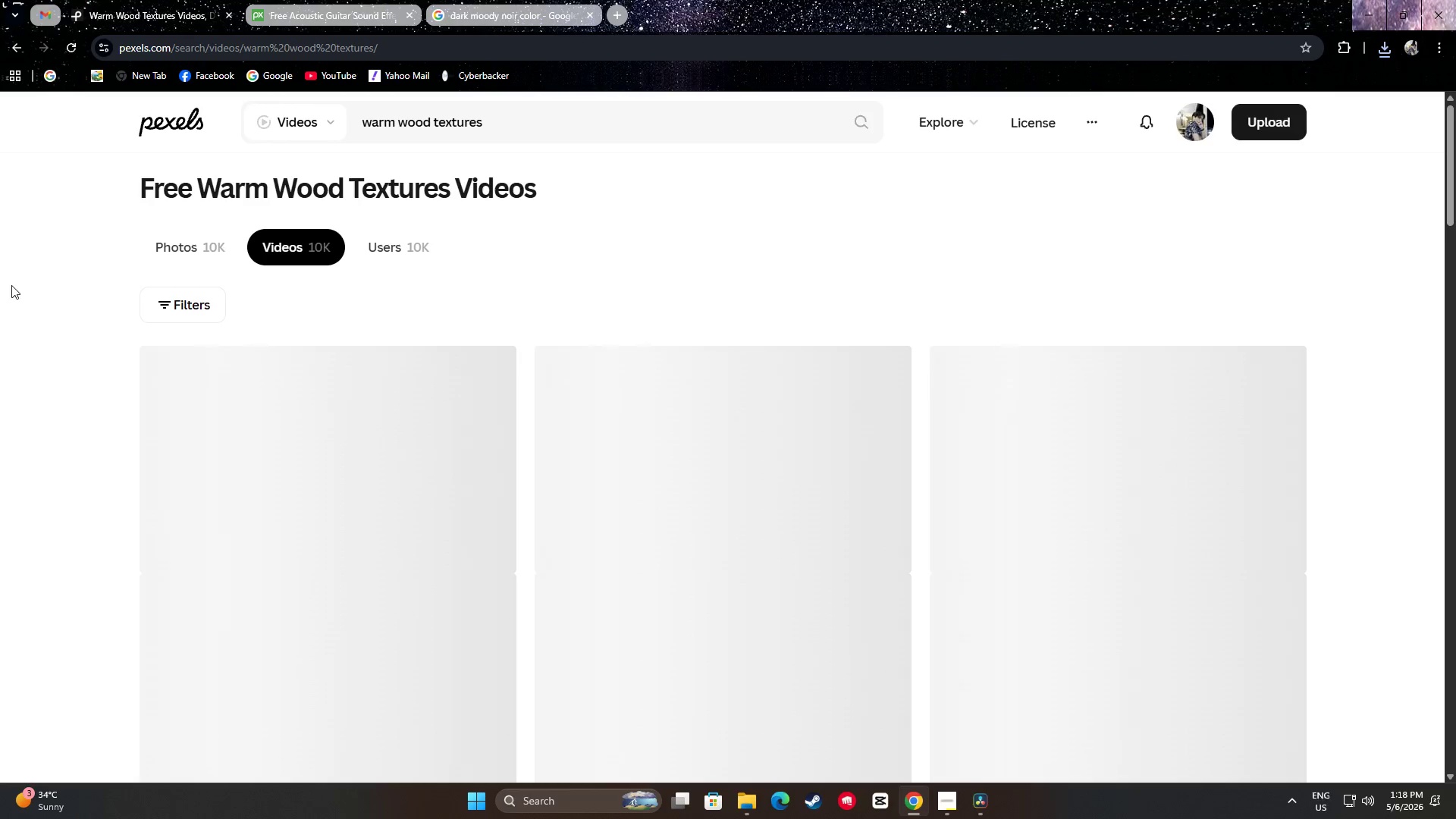 
scroll: coordinate [354, 348], scroll_direction: down, amount: 19.0
 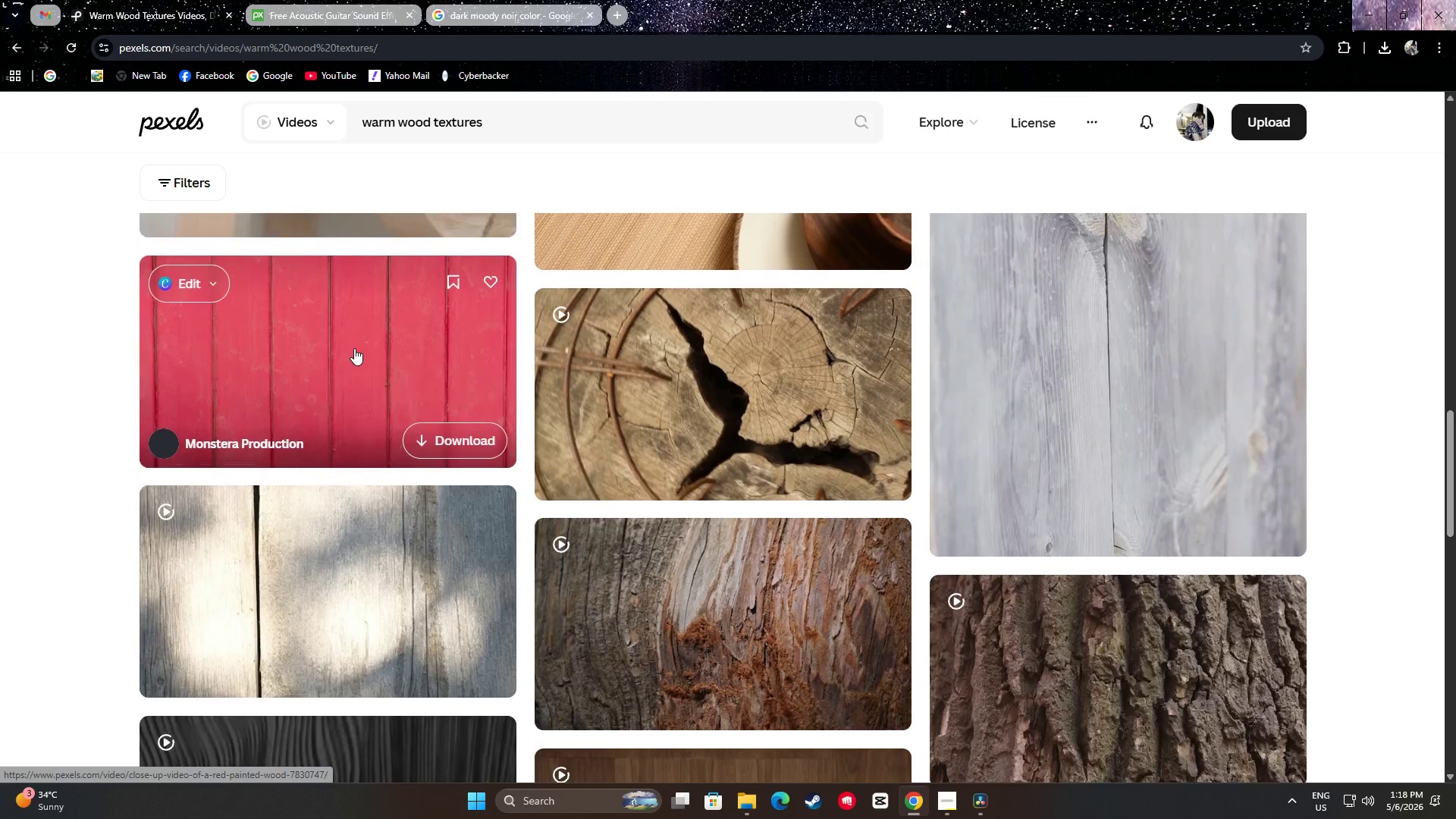 
mouse_move([726, 408])
 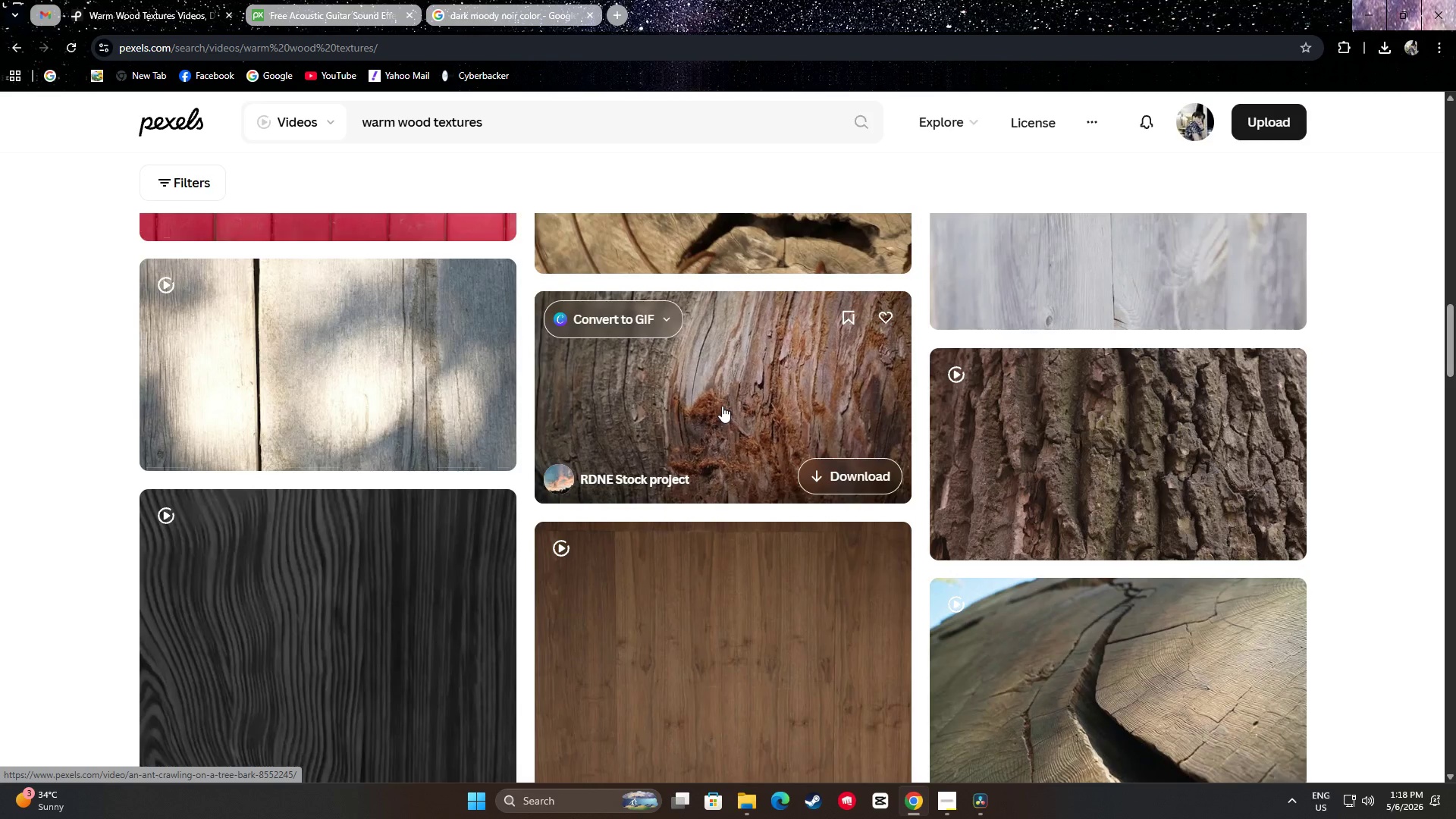 
scroll: coordinate [458, 369], scroll_direction: down, amount: 22.0
 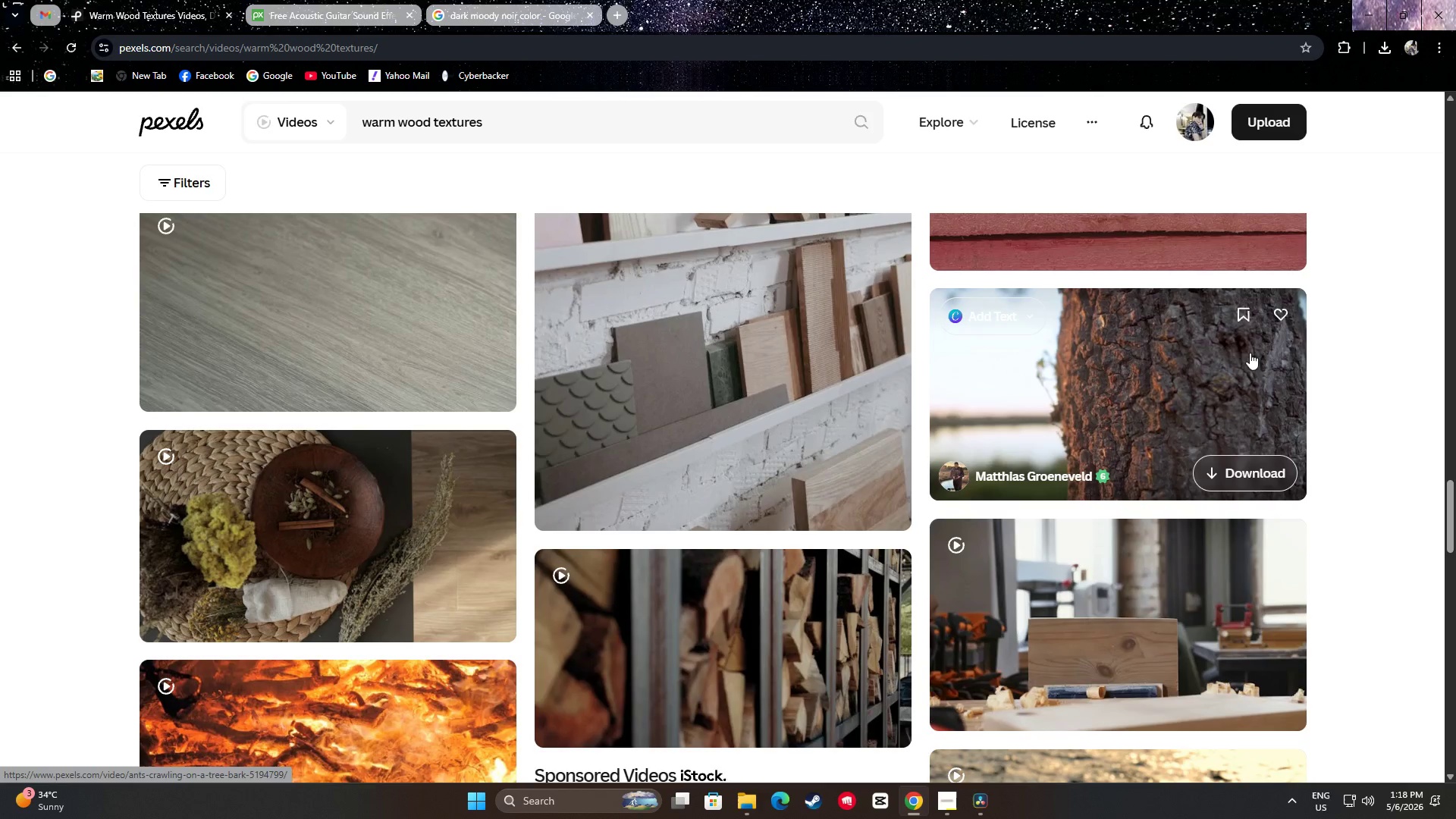 
wait(5.2)
 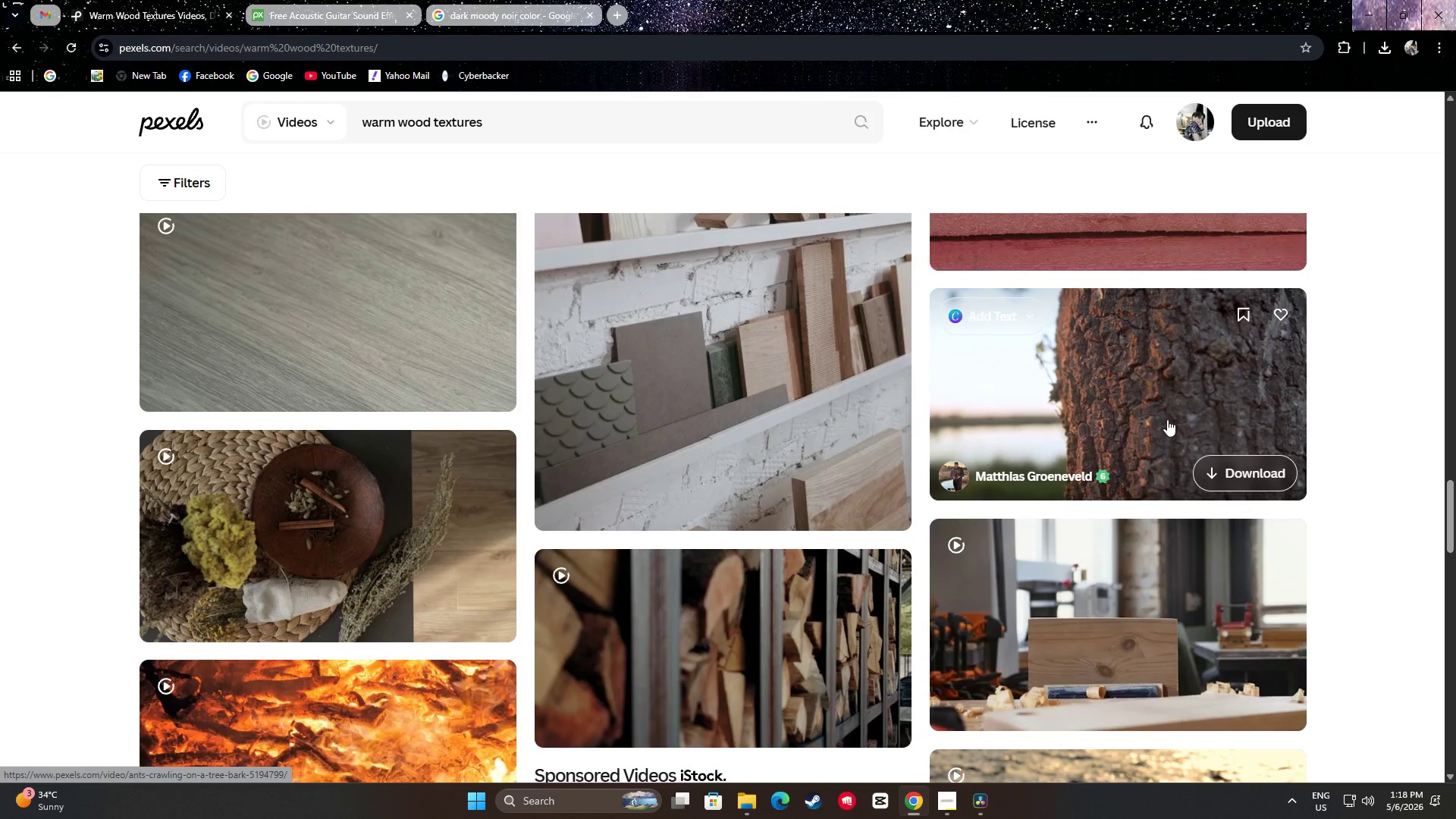 
scroll: coordinate [1370, 372], scroll_direction: down, amount: 5.0
 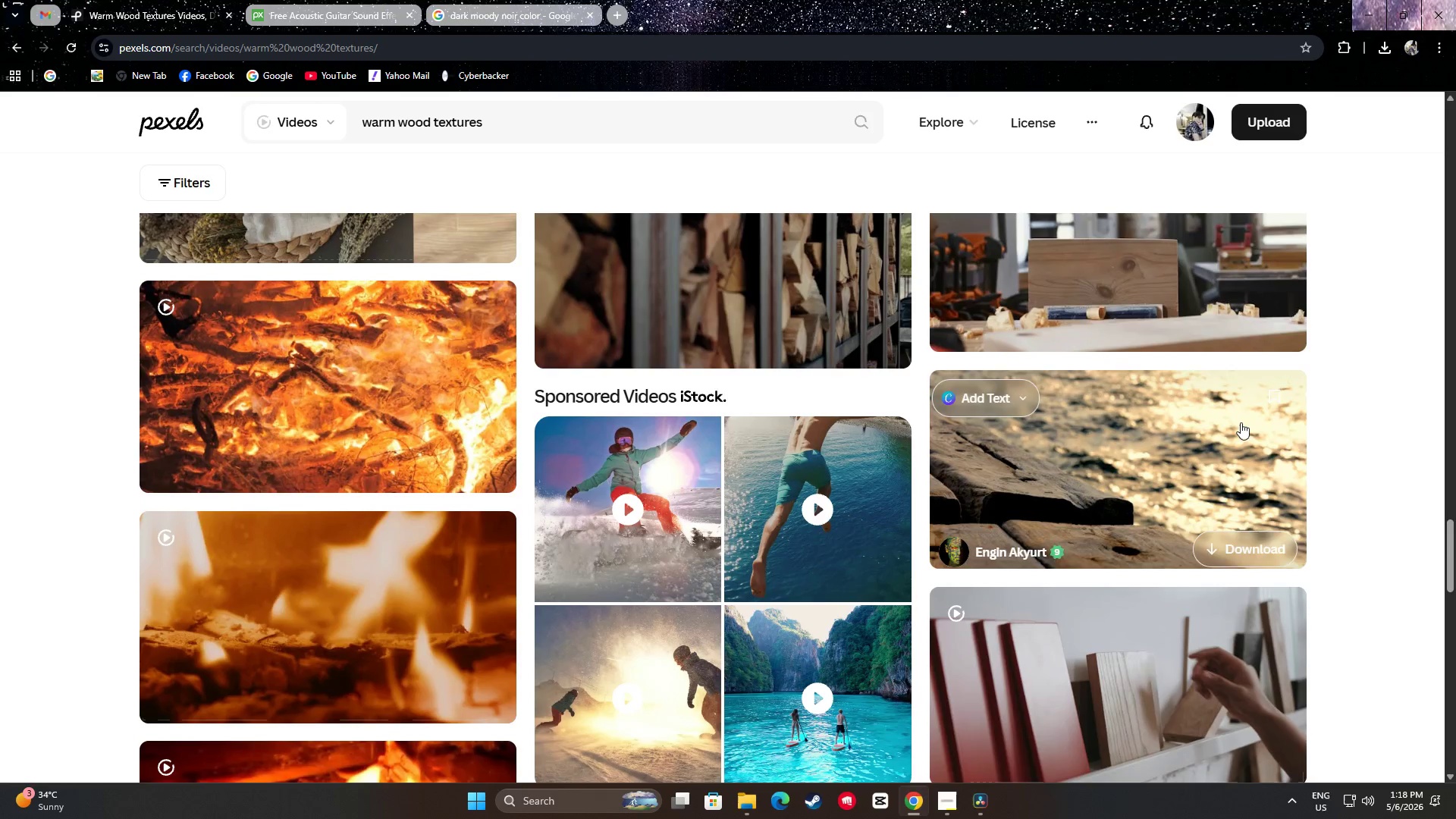 
mouse_move([1248, 429])
 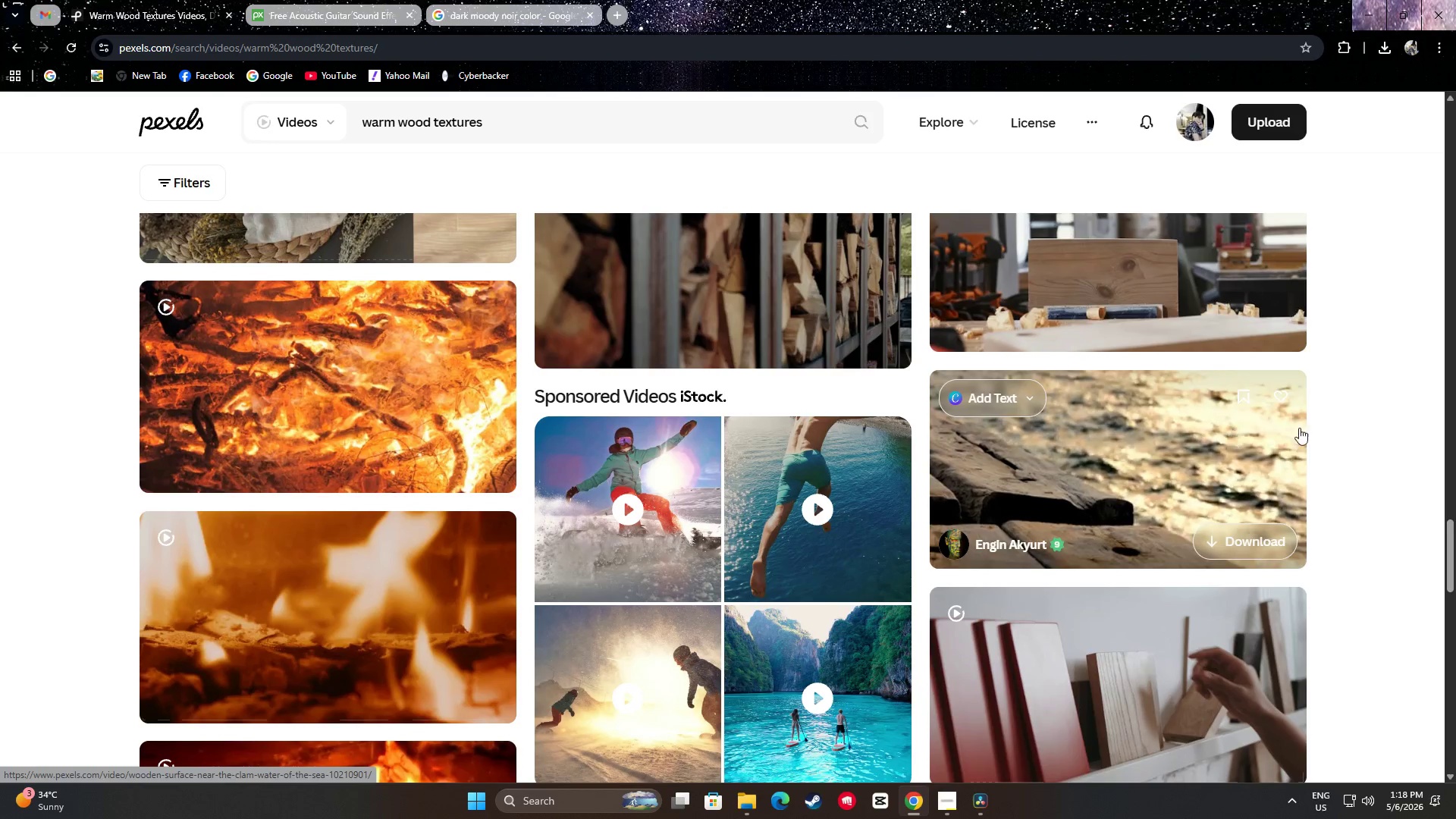 
scroll: coordinate [1352, 410], scroll_direction: down, amount: 22.0
 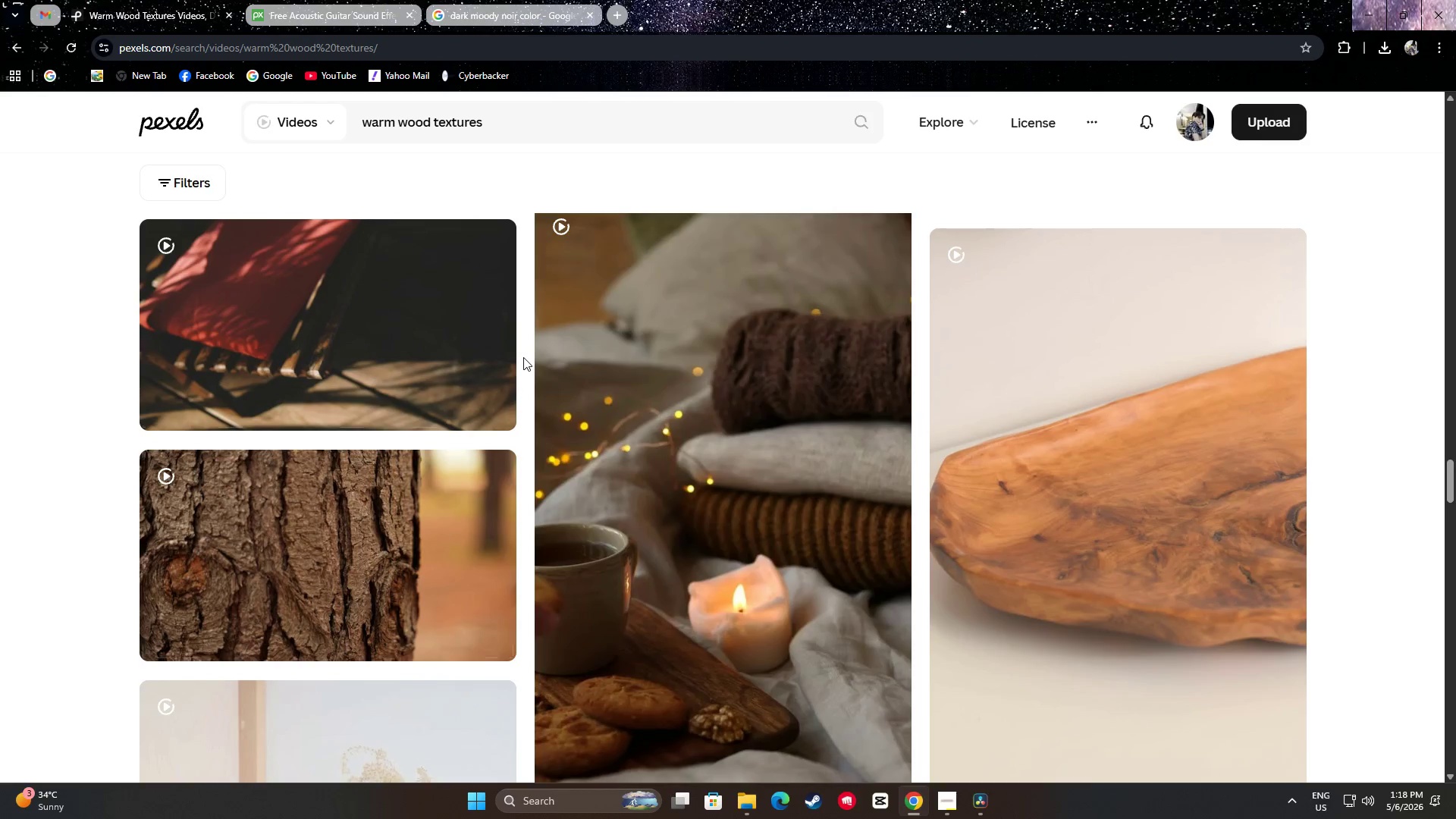 
mouse_move([437, 362])
 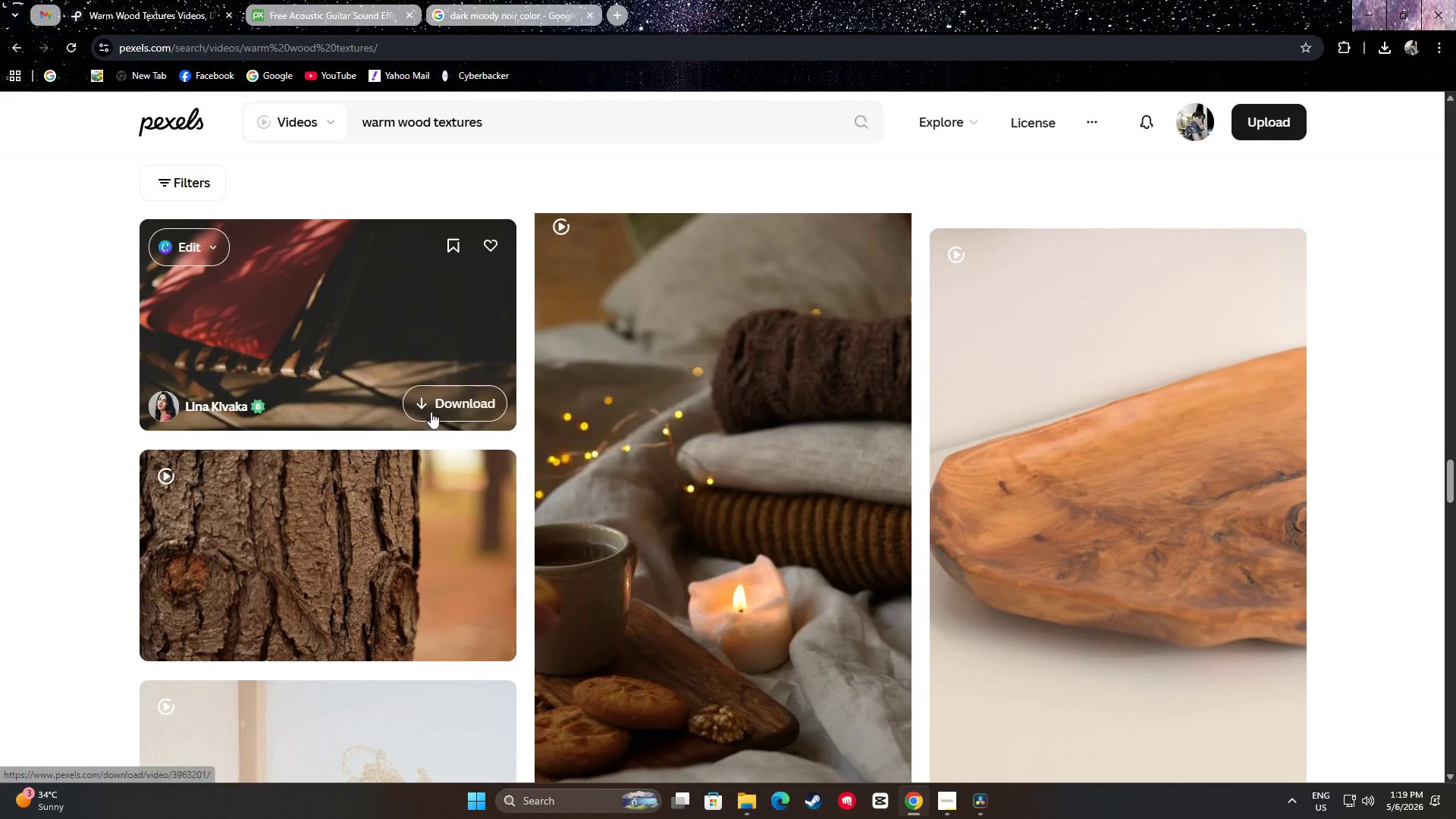 
mouse_move([447, 502])
 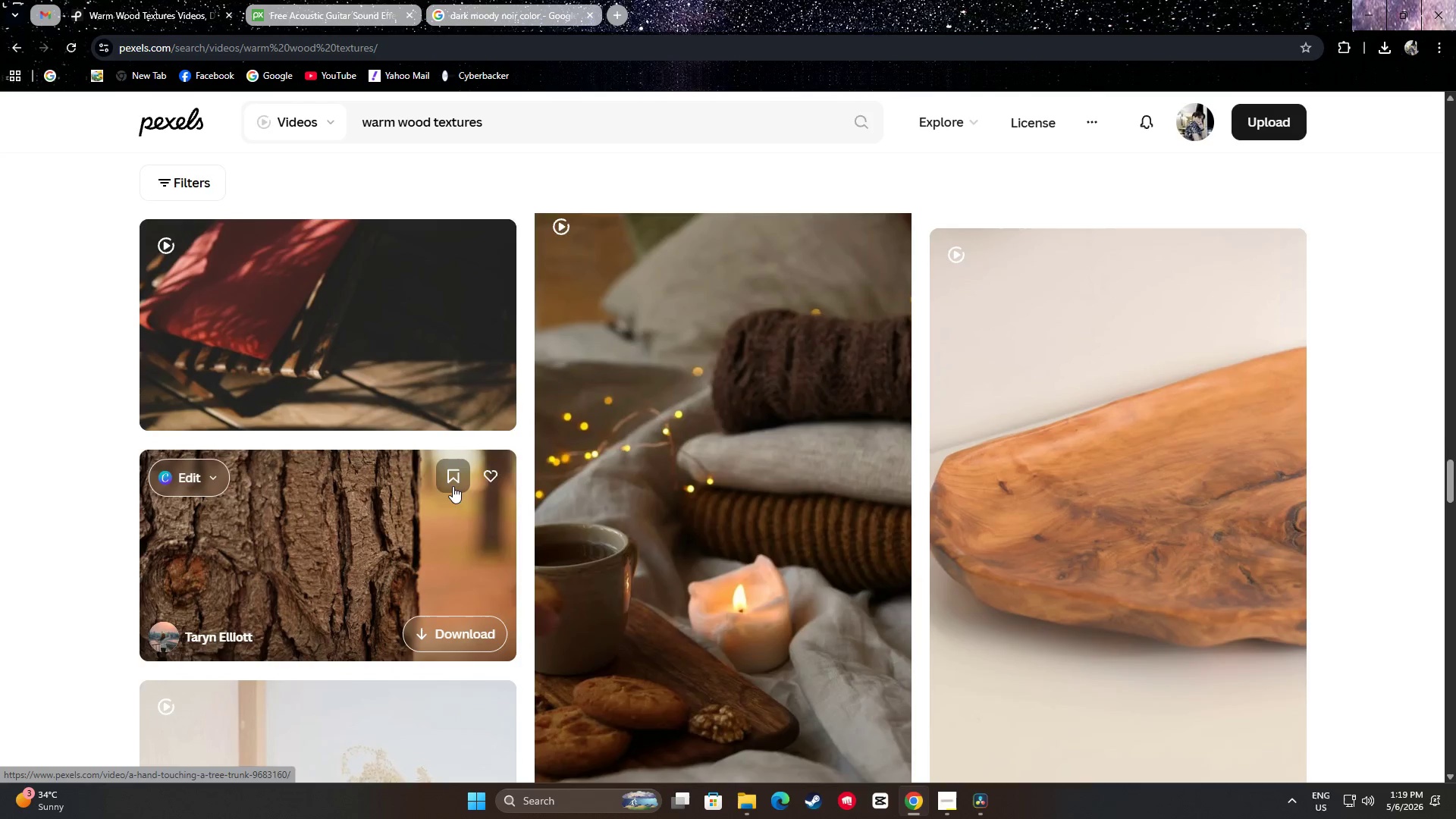 
scroll: coordinate [453, 486], scroll_direction: down, amount: 1.0
 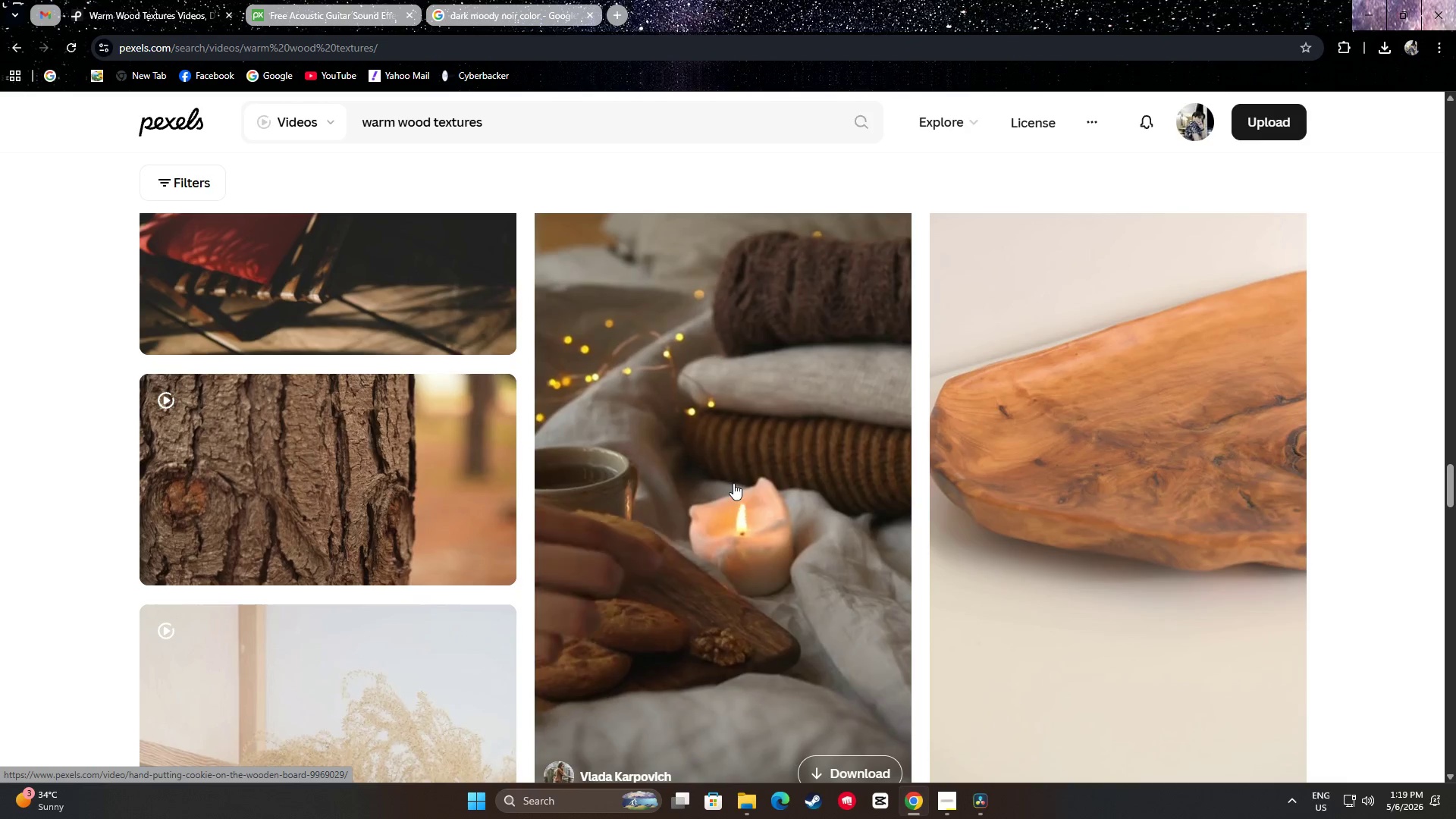 
wait(8.56)
 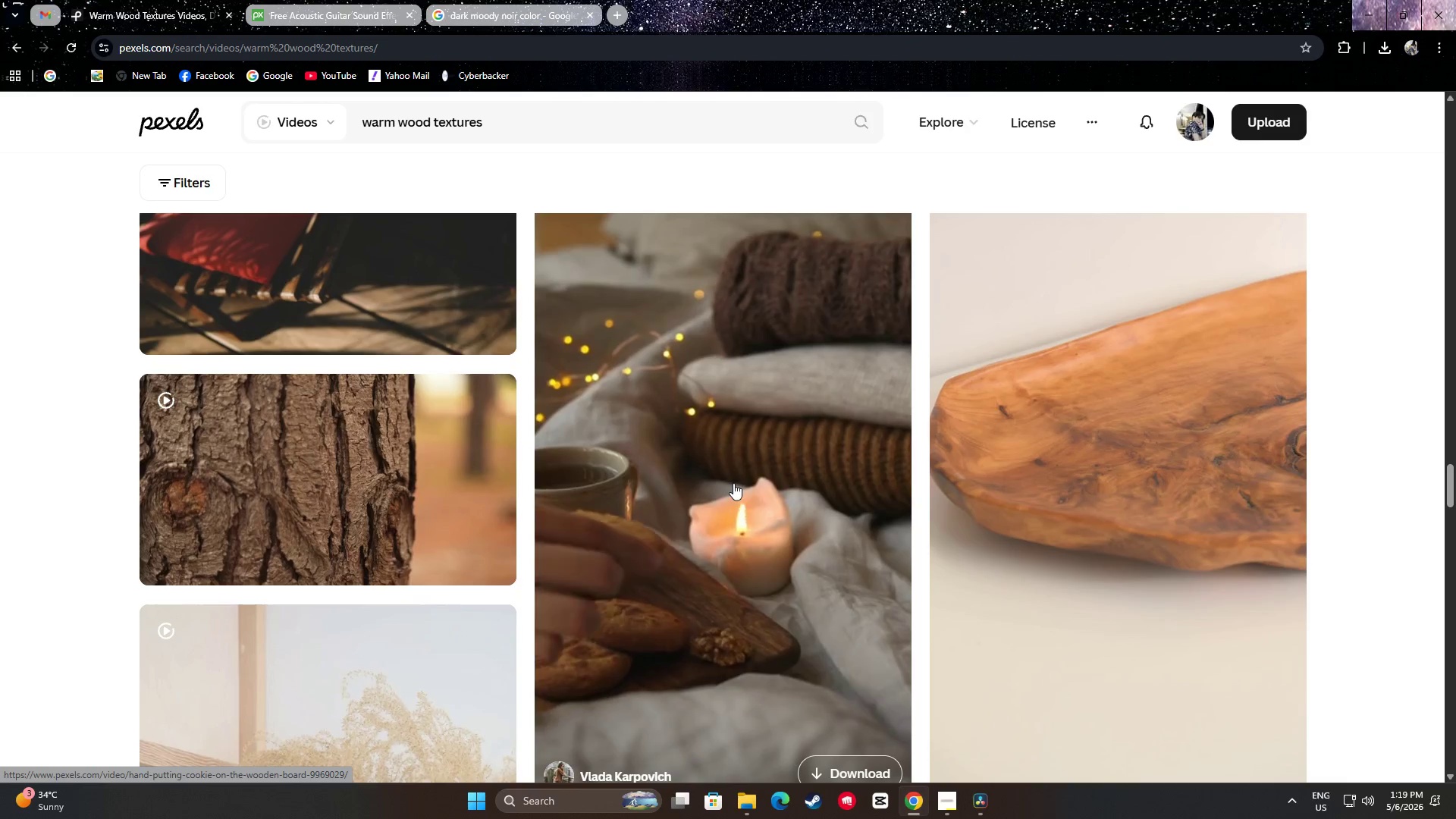 
scroll: coordinate [1054, 458], scroll_direction: down, amount: 26.0
 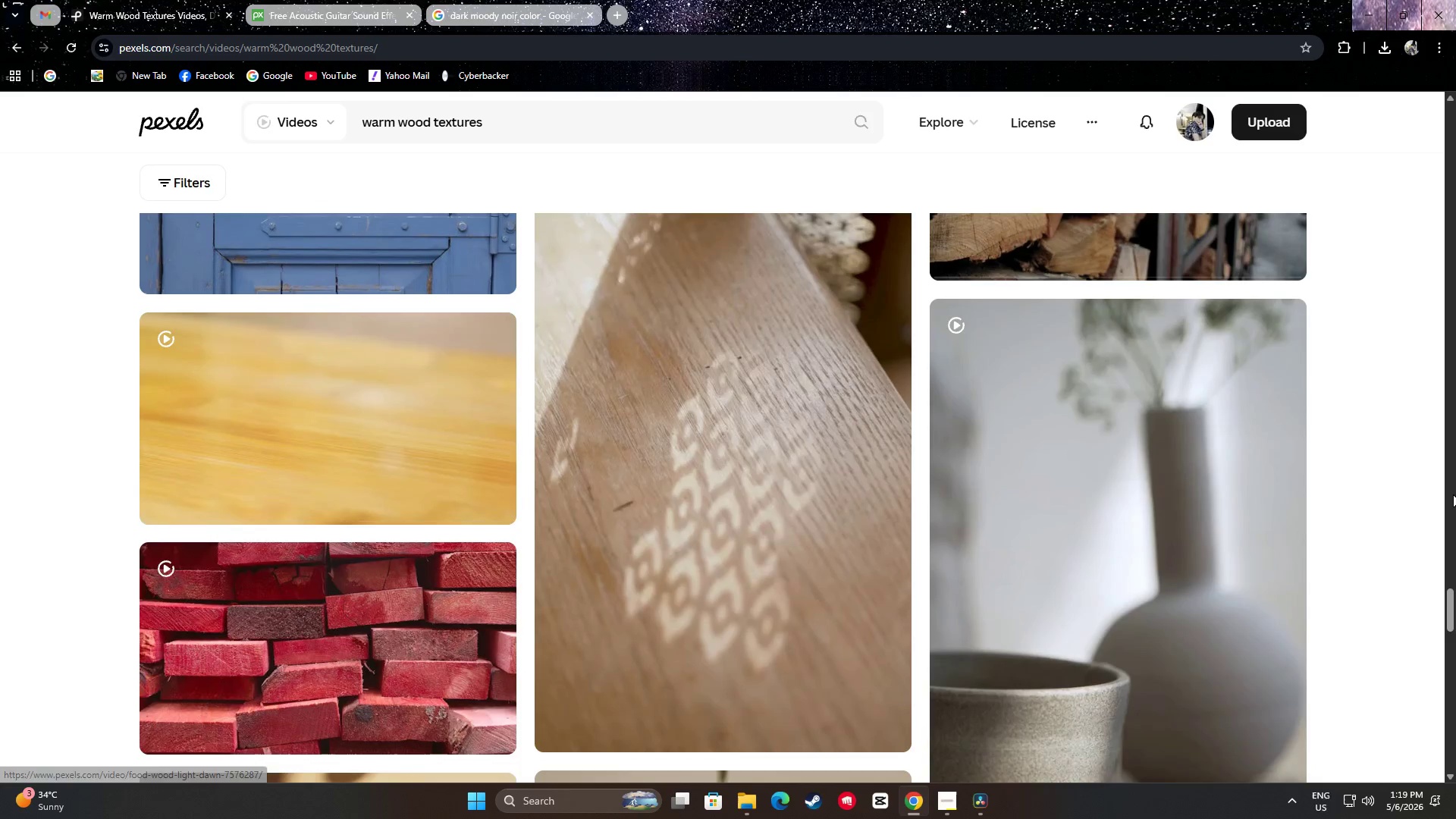 
scroll: coordinate [1438, 495], scroll_direction: up, amount: 4.0
 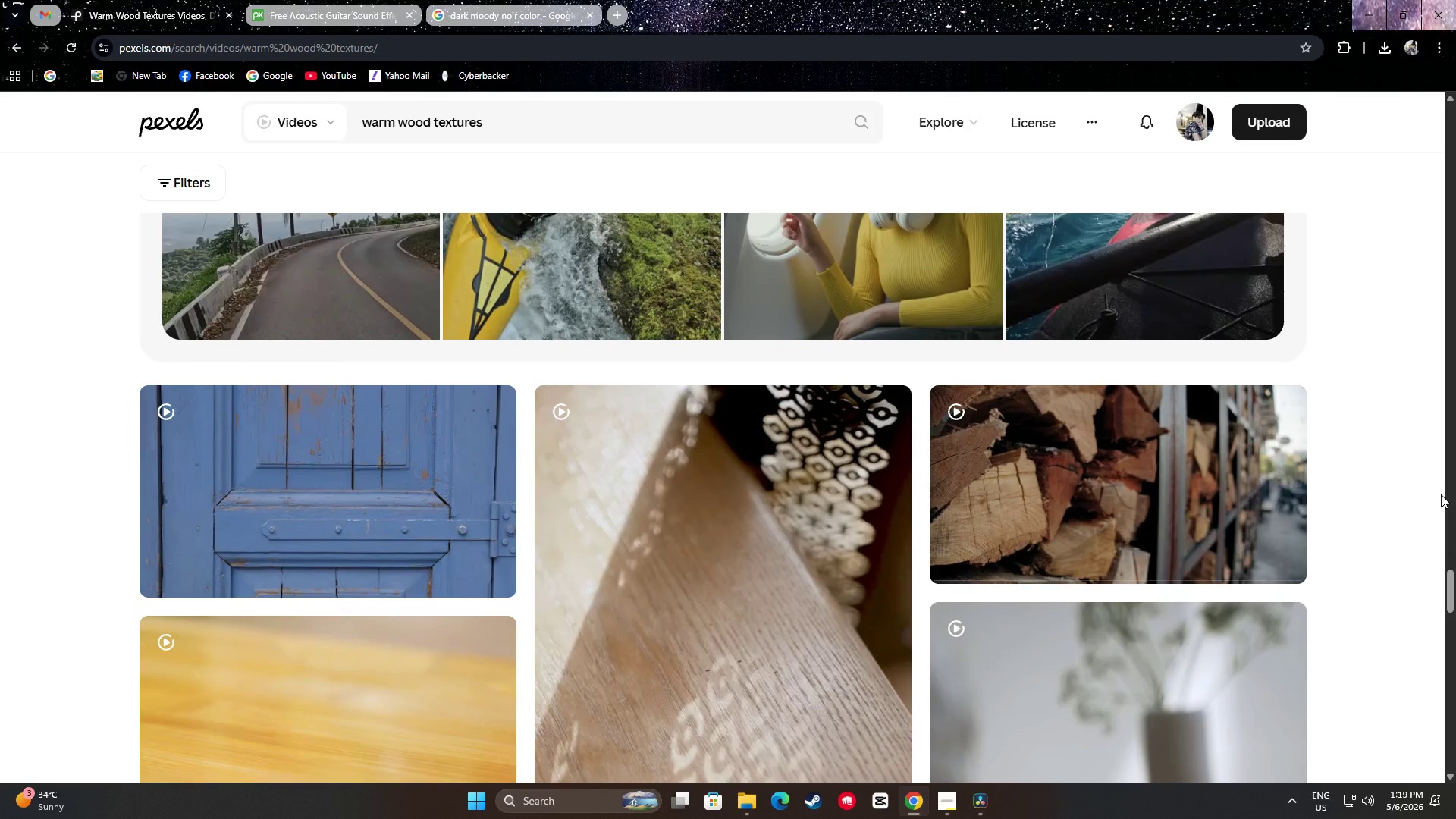 
scroll: coordinate [1429, 485], scroll_direction: down, amount: 23.0
 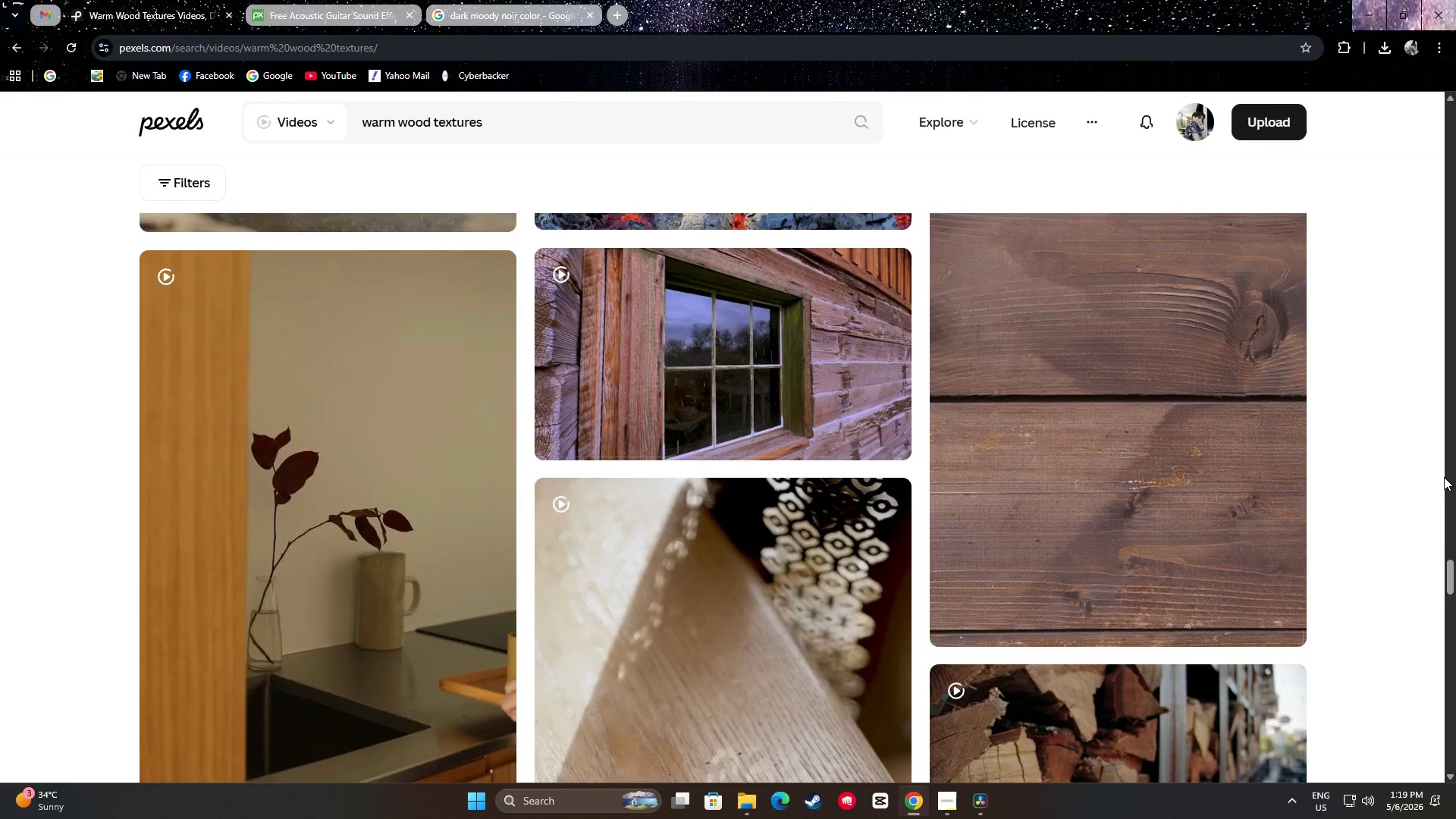 
scroll: coordinate [1443, 478], scroll_direction: none, amount: 0.0
 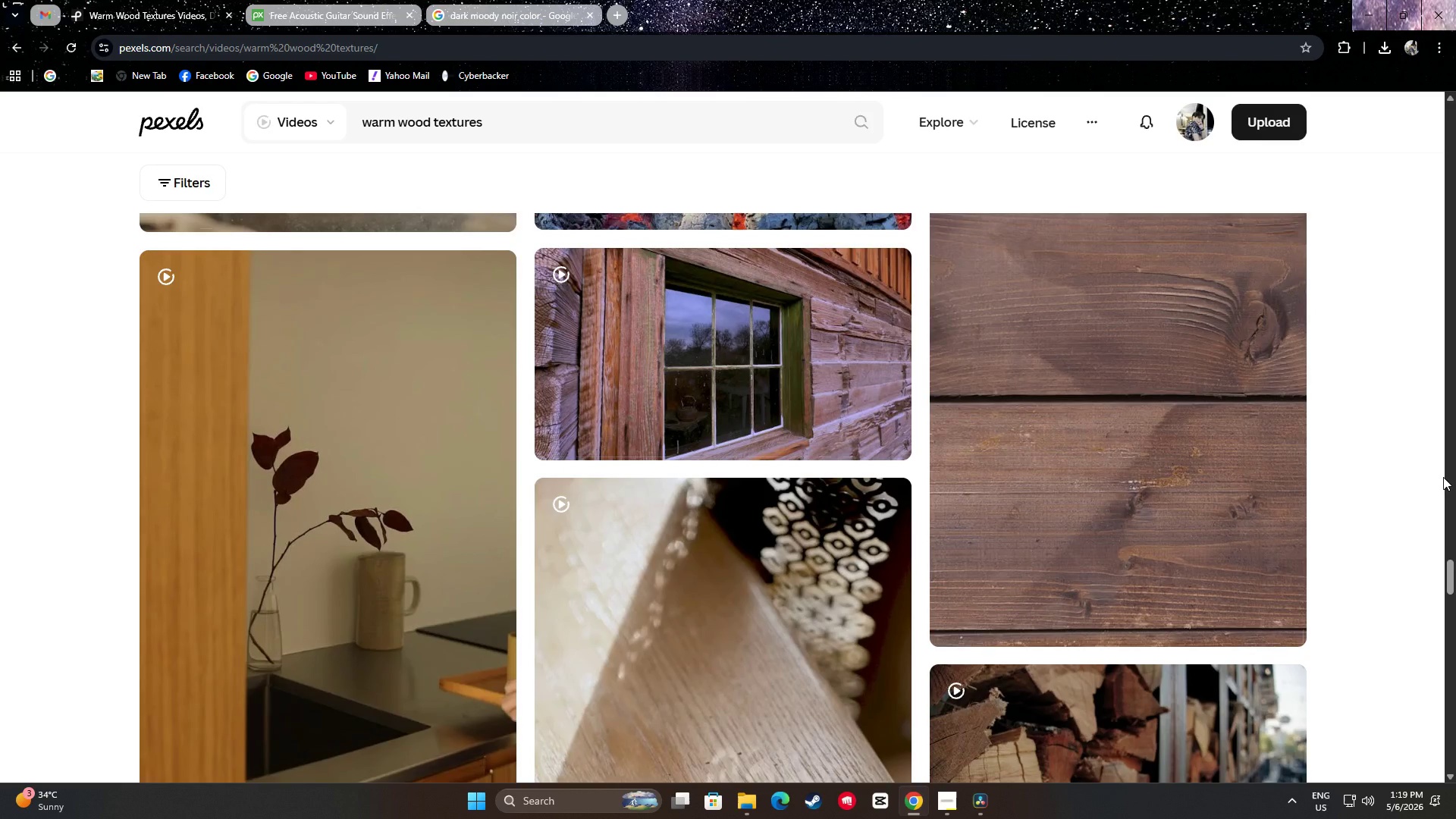 
scroll: coordinate [1446, 476], scroll_direction: down, amount: 15.0
 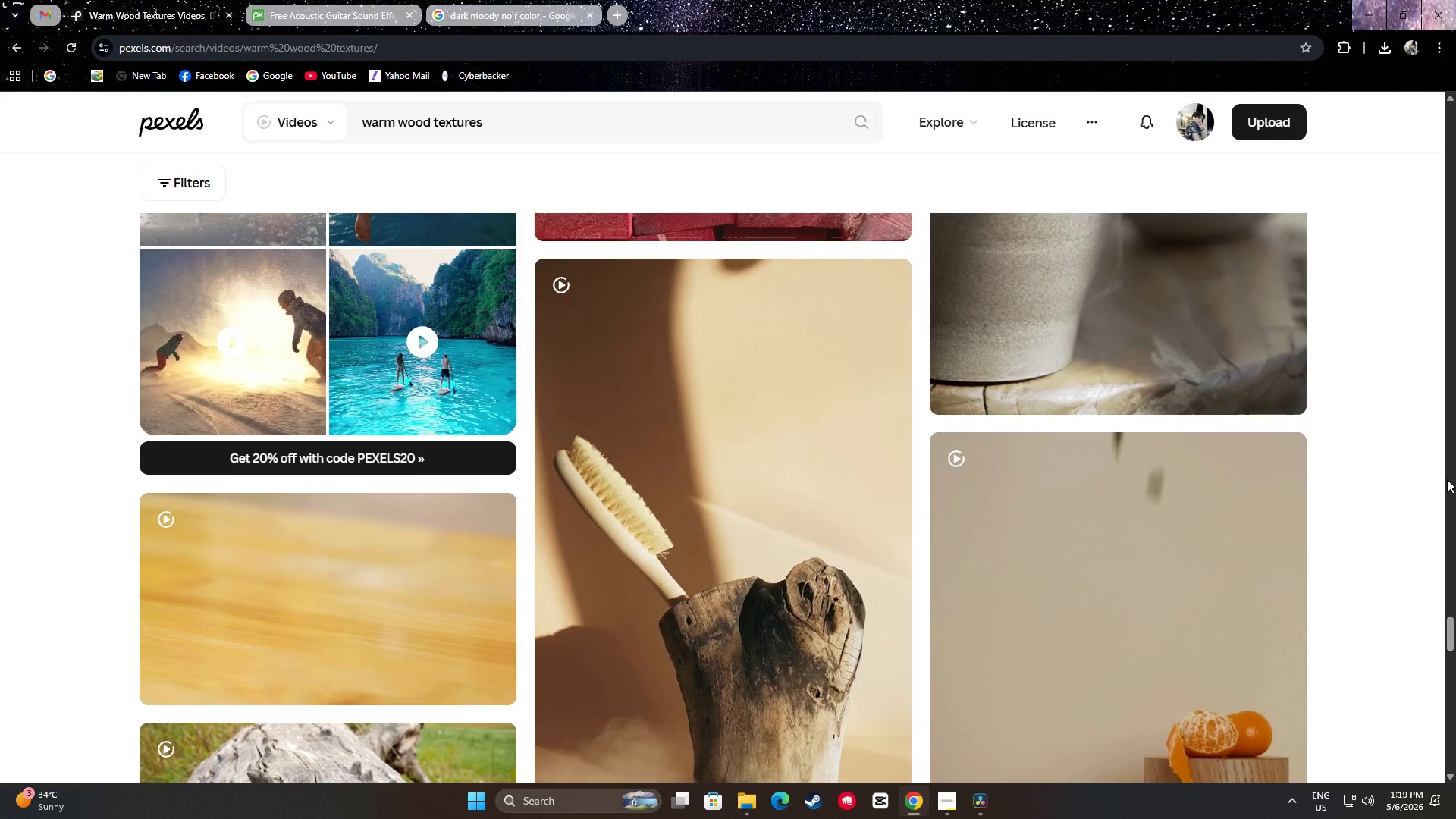 
scroll: coordinate [1447, 479], scroll_direction: up, amount: 4.0
 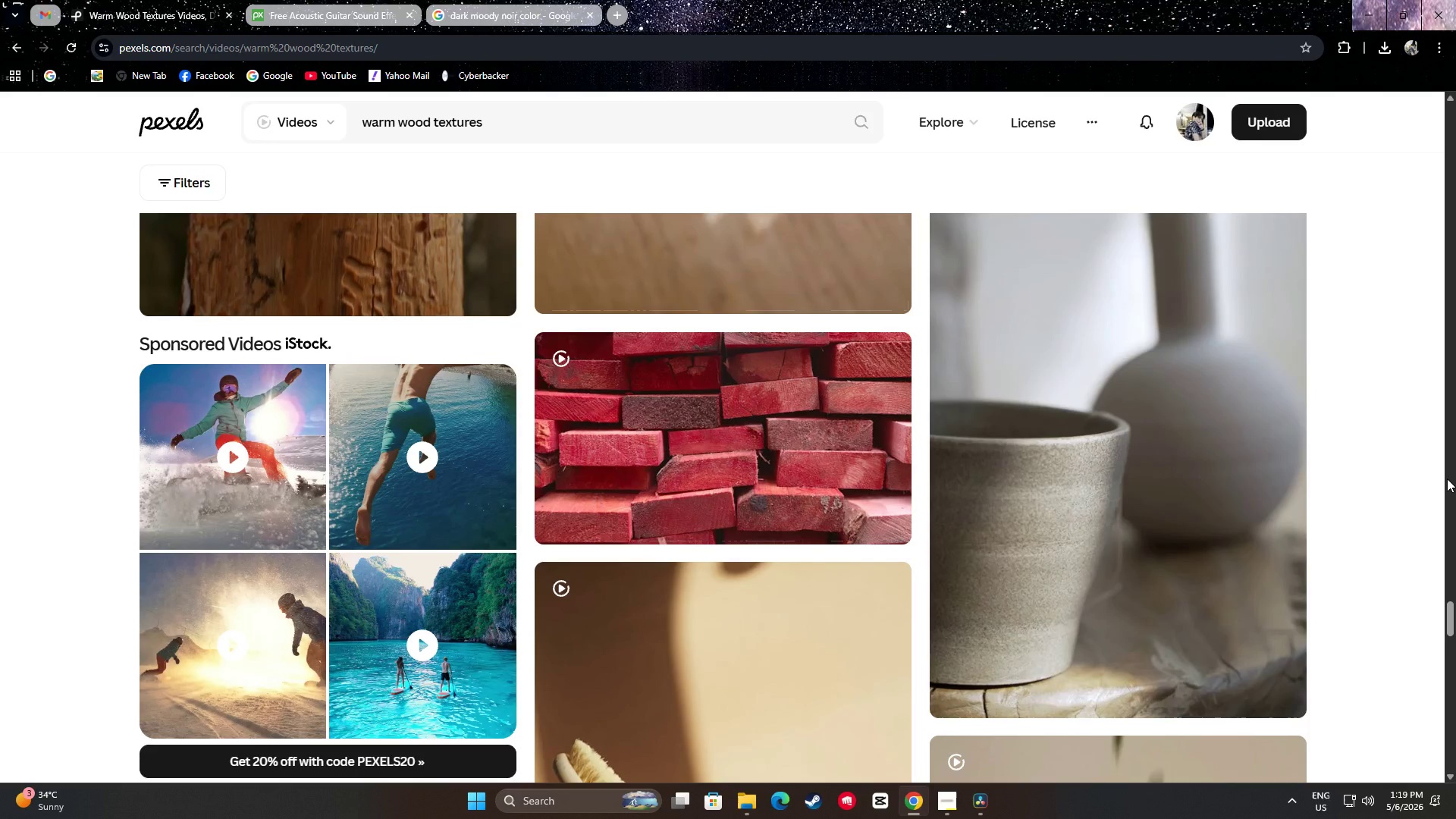 
scroll: coordinate [1448, 473], scroll_direction: down, amount: 18.0
 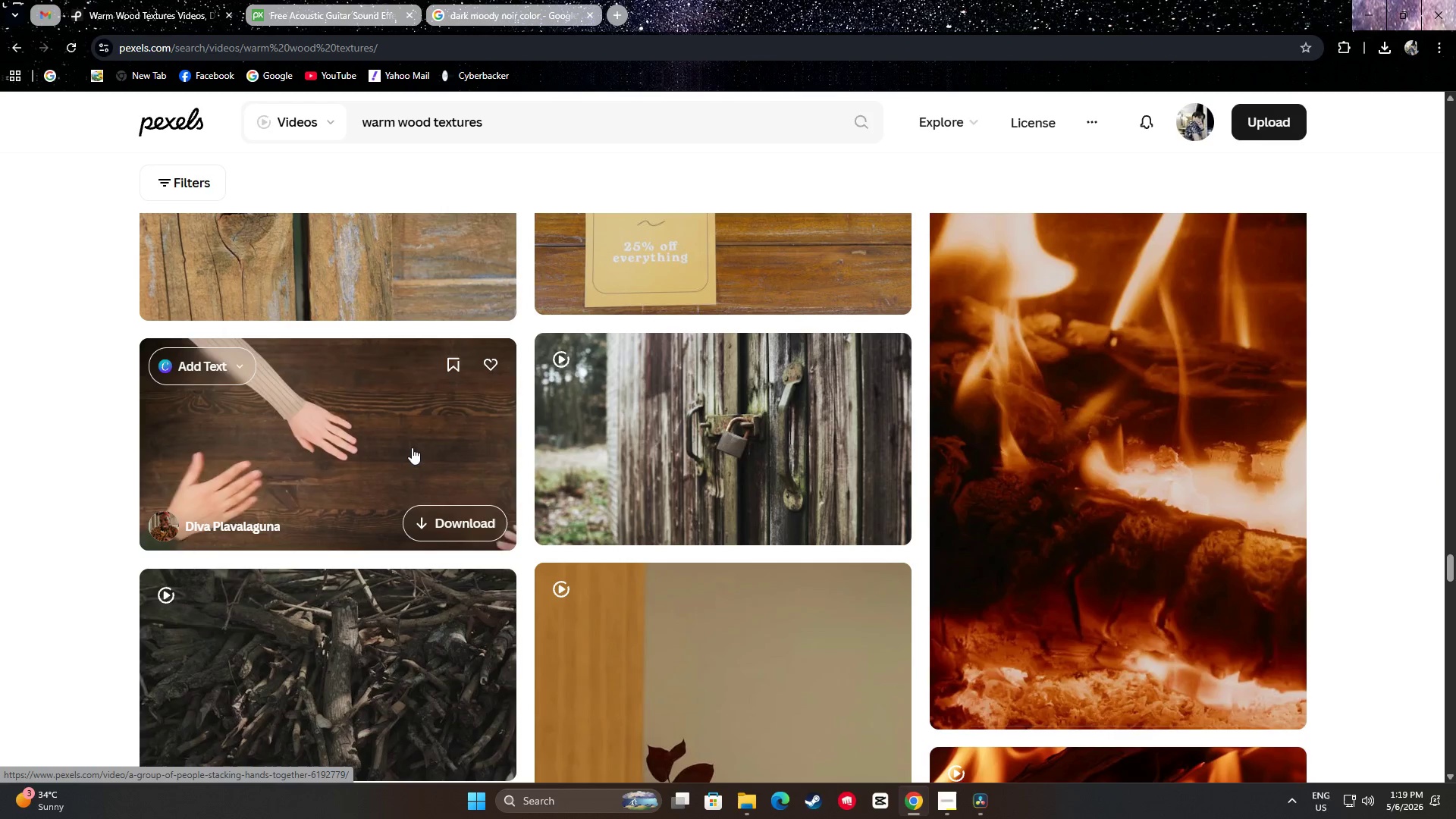 
wait(5.73)
 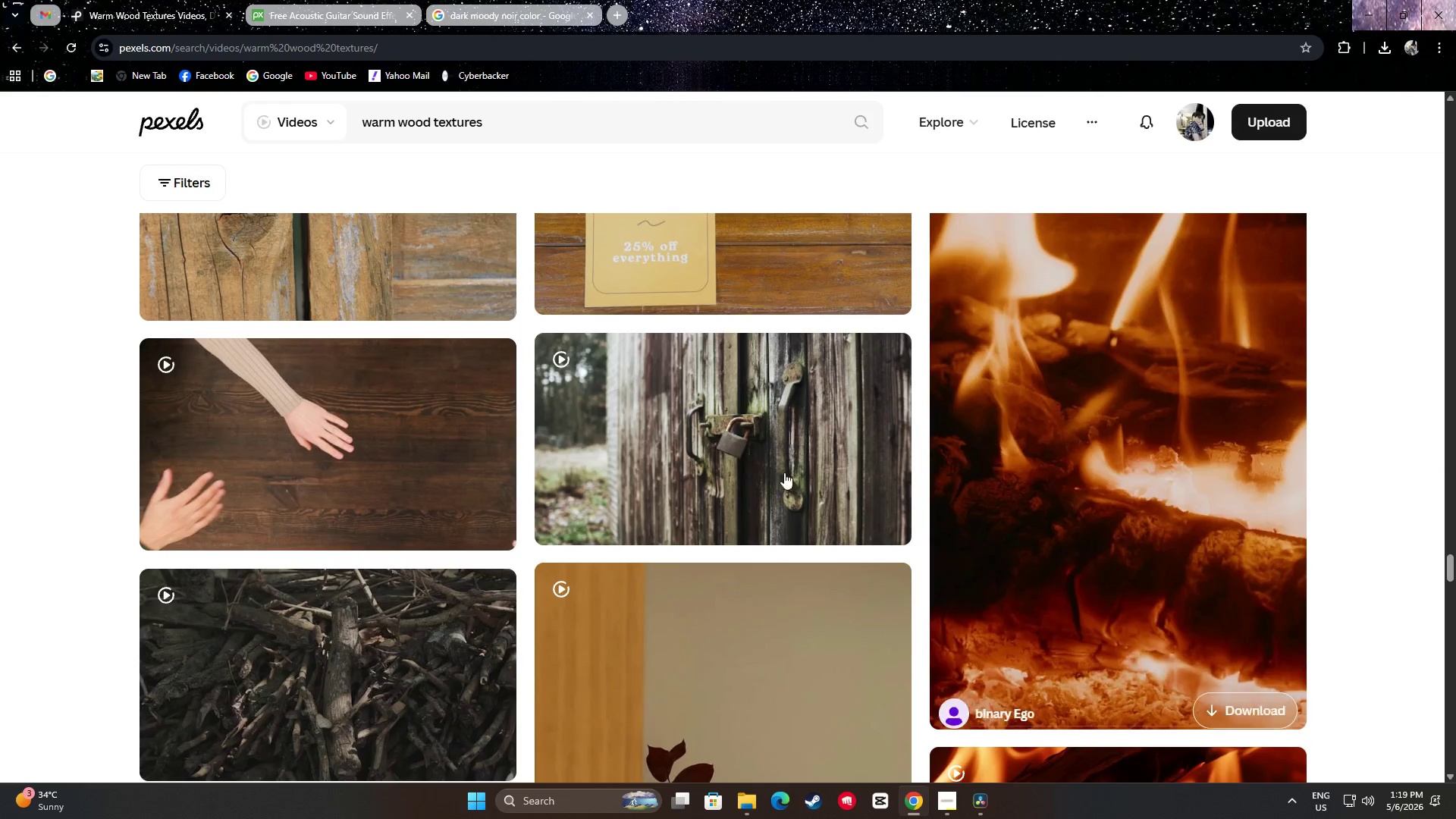 
scroll: coordinate [353, 416], scroll_direction: down, amount: 4.0
 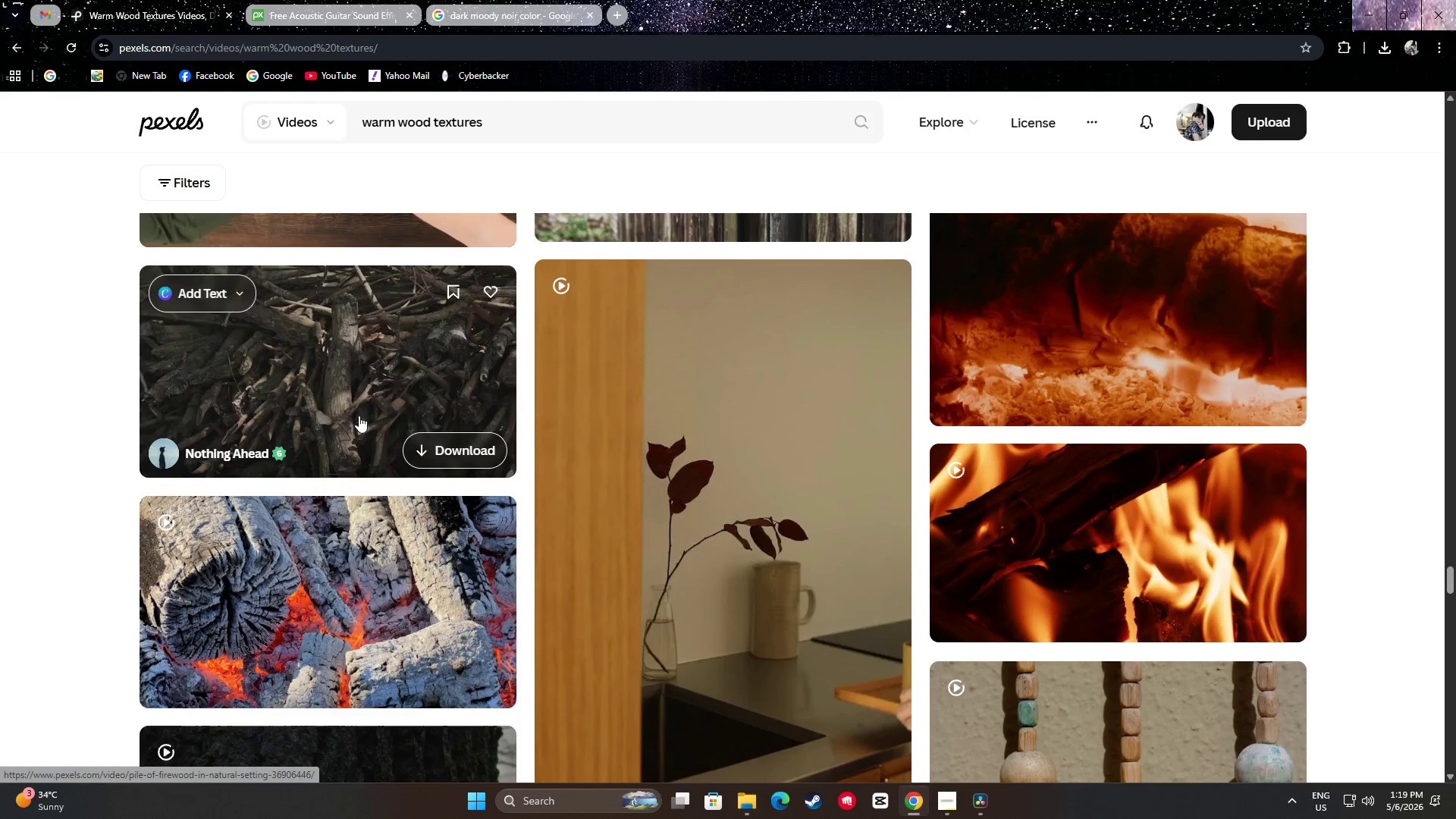 
scroll: coordinate [359, 413], scroll_direction: up, amount: 4.0
 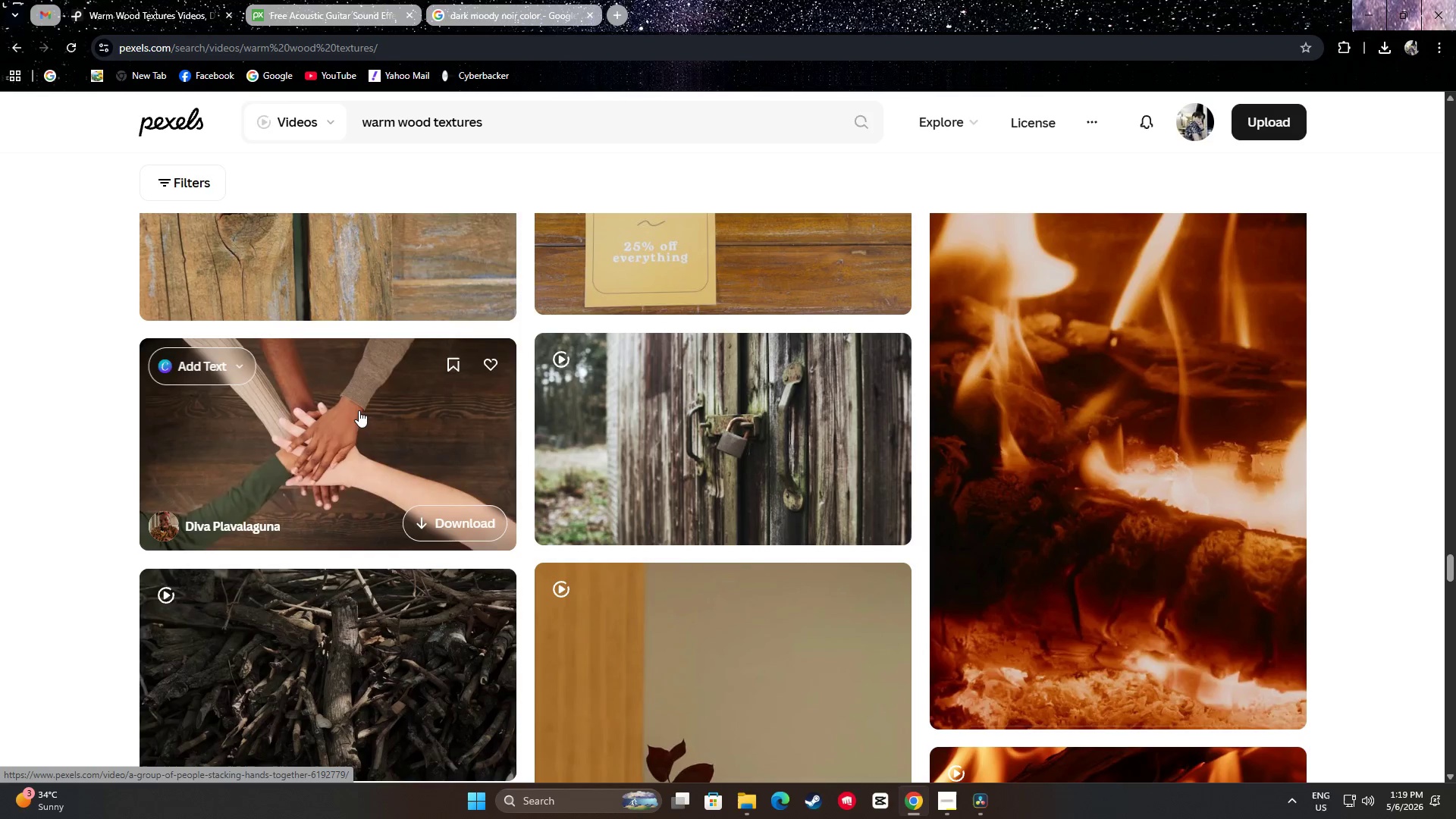 
scroll: coordinate [382, 436], scroll_direction: down, amount: 19.0
 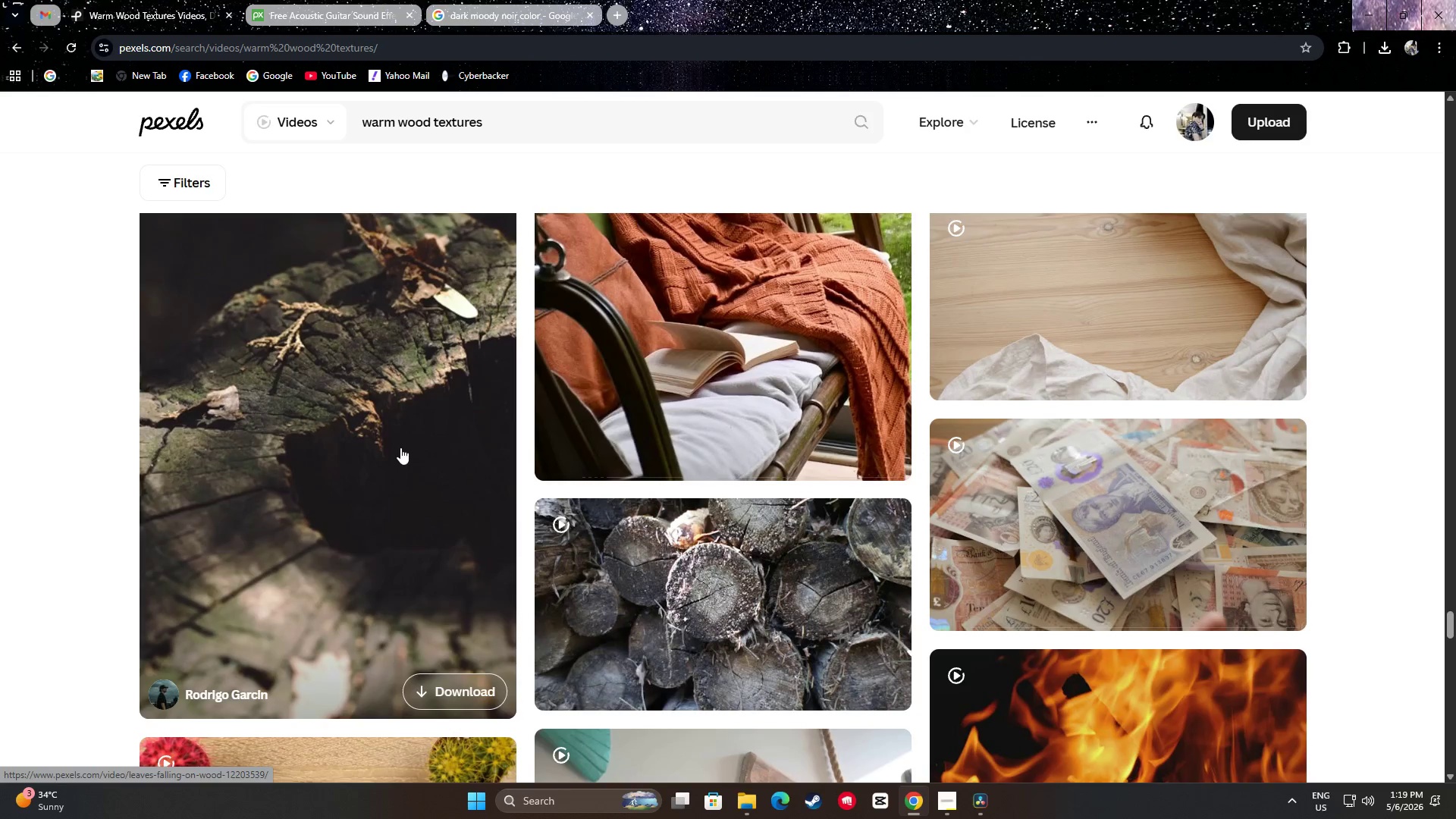 
scroll: coordinate [400, 445], scroll_direction: up, amount: 1.0
 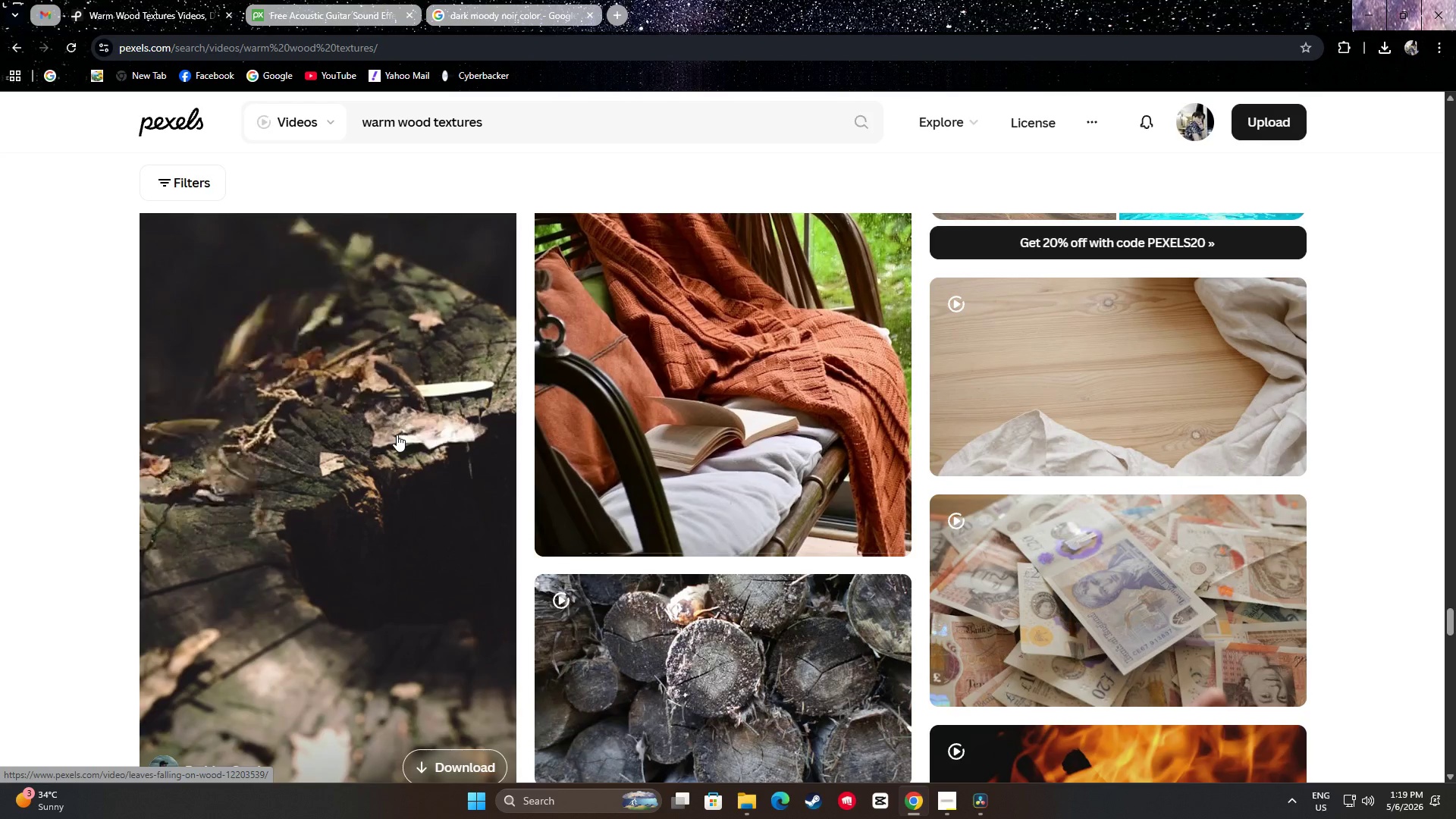 
wait(6.89)
 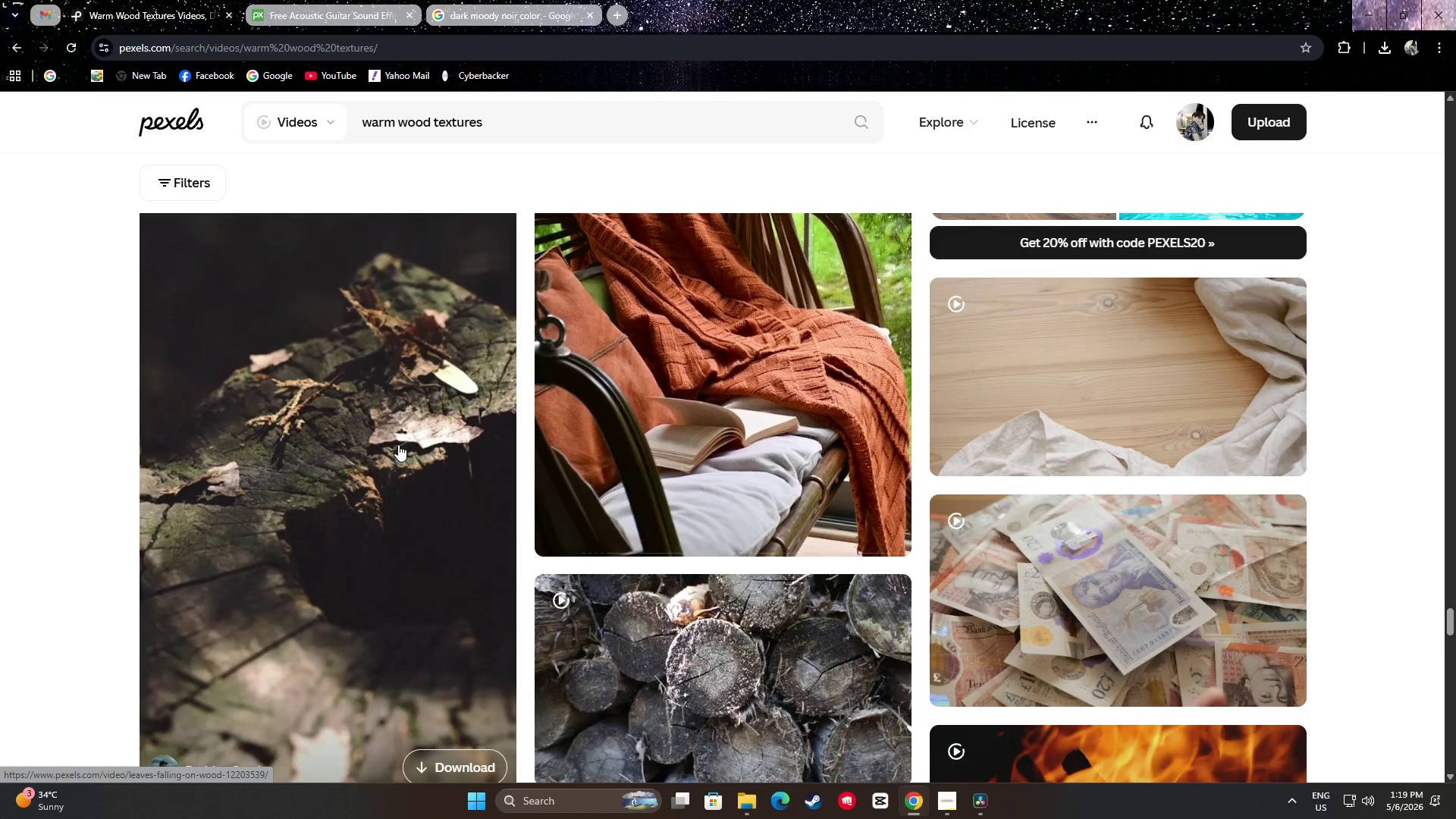 
scroll: coordinate [253, 435], scroll_direction: down, amount: 2.0
 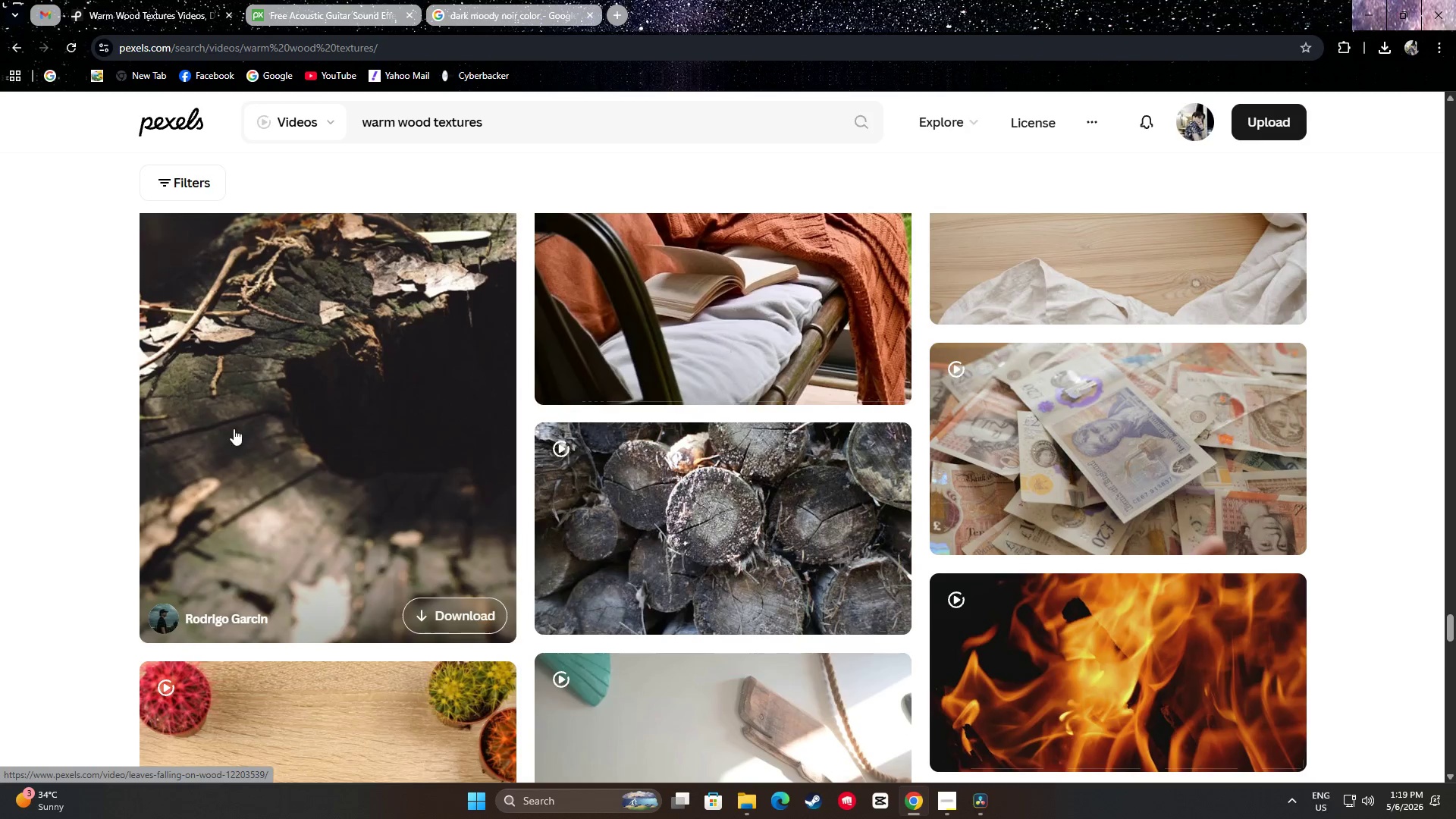 
scroll: coordinate [127, 419], scroll_direction: up, amount: 1.0
 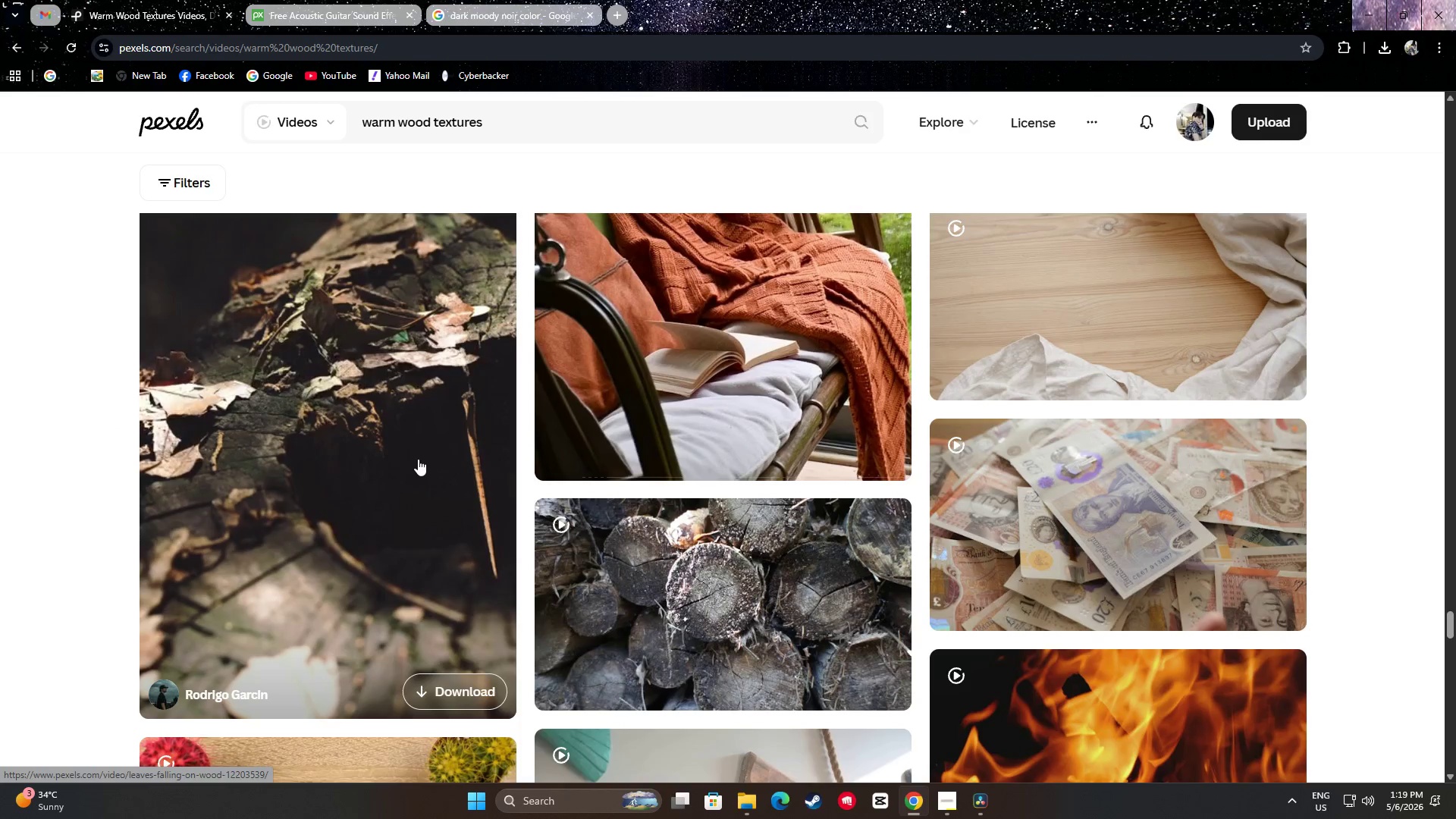 
scroll: coordinate [265, 440], scroll_direction: down, amount: 6.0
 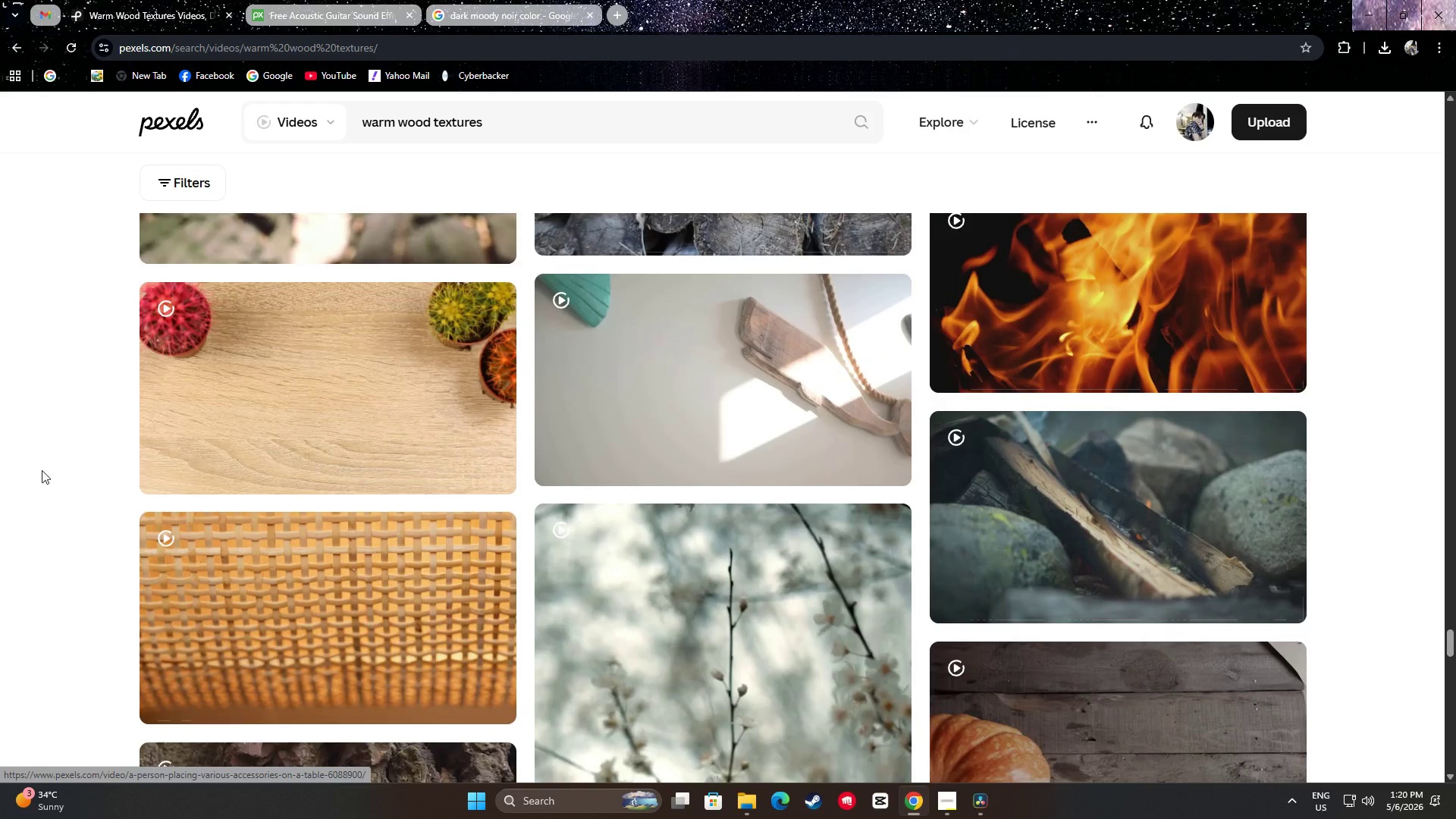 
scroll: coordinate [430, 482], scroll_direction: up, amount: 7.0
 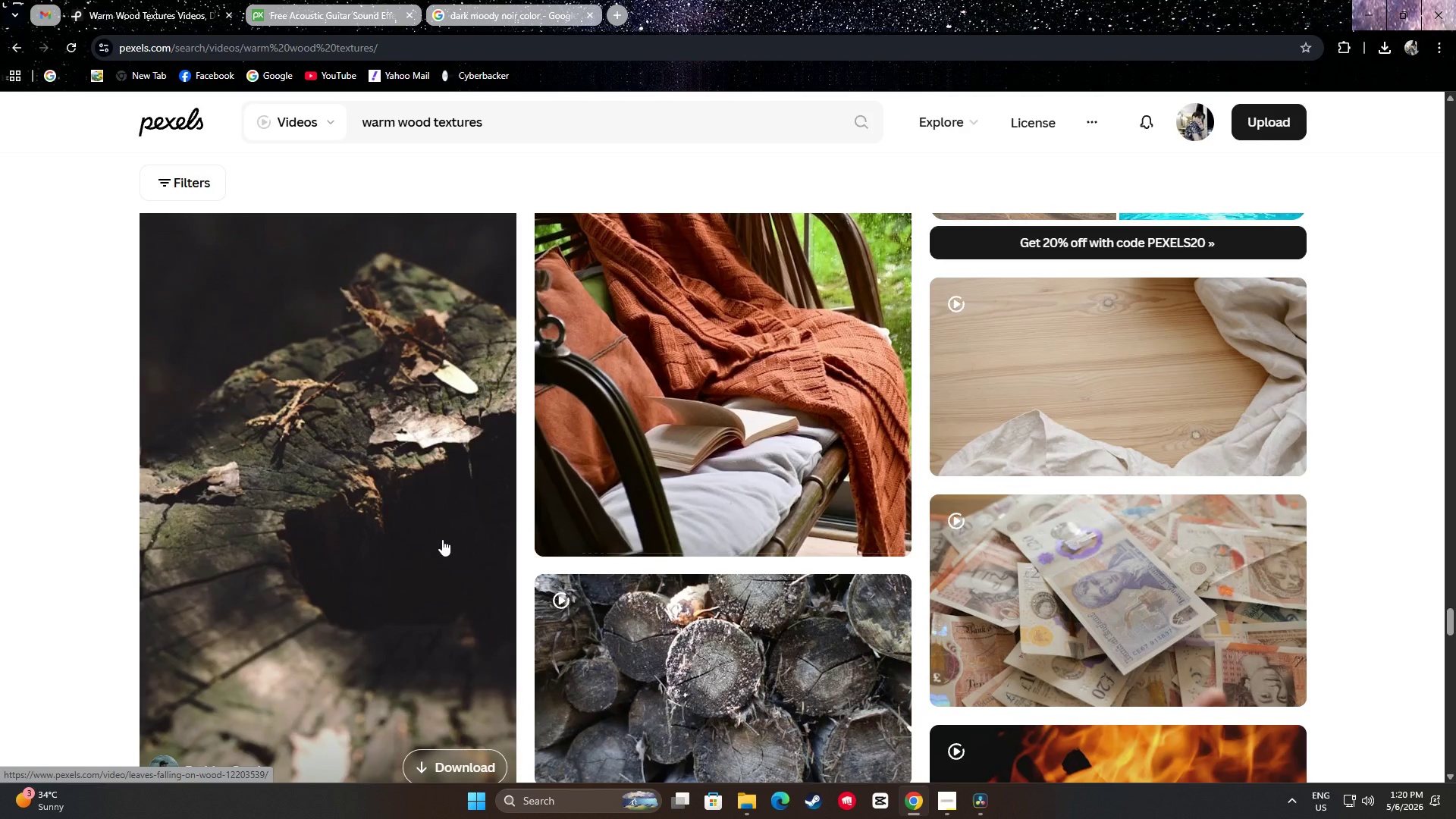 
scroll: coordinate [428, 507], scroll_direction: down, amount: 1.0
 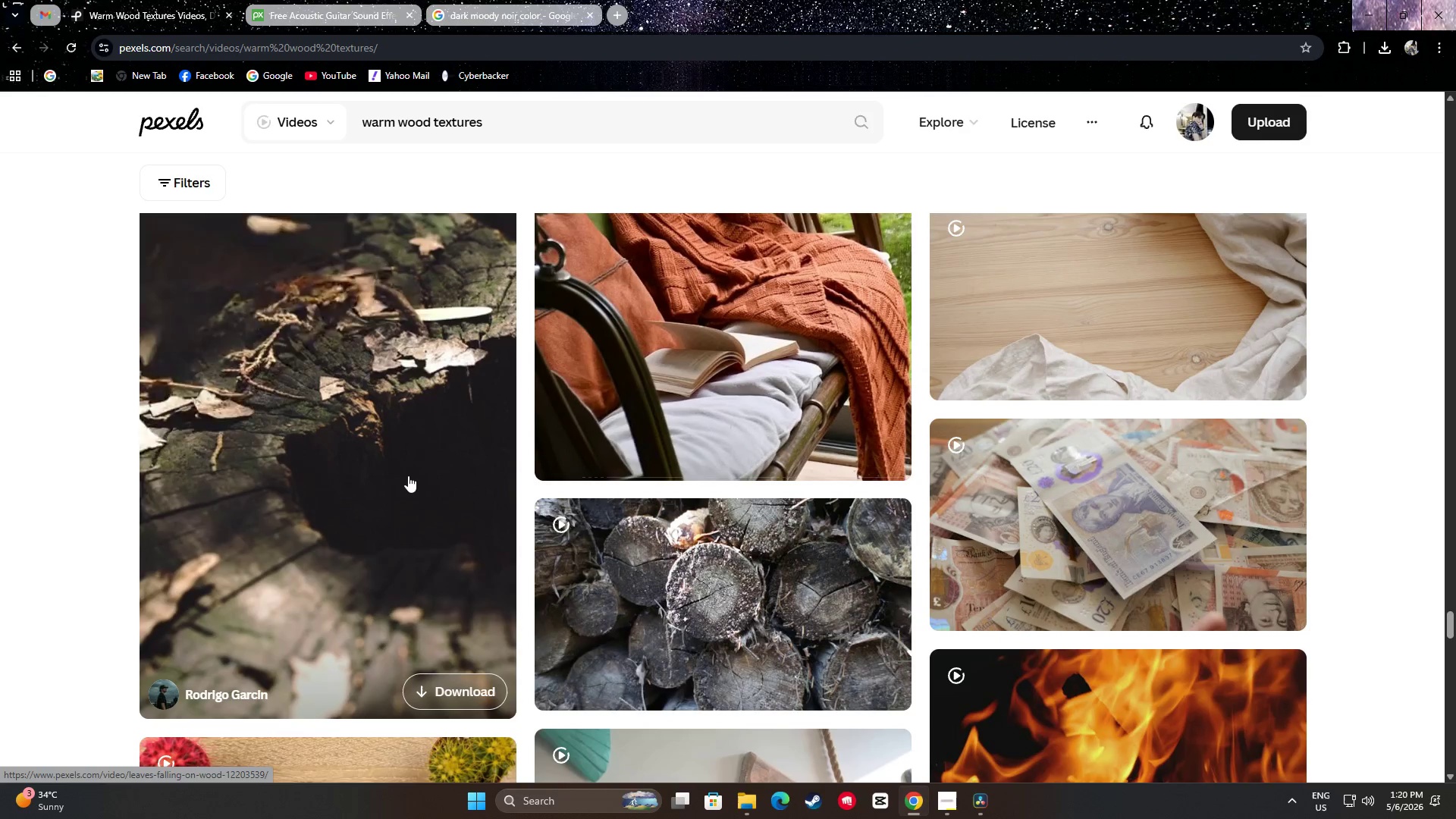 
wait(9.51)
 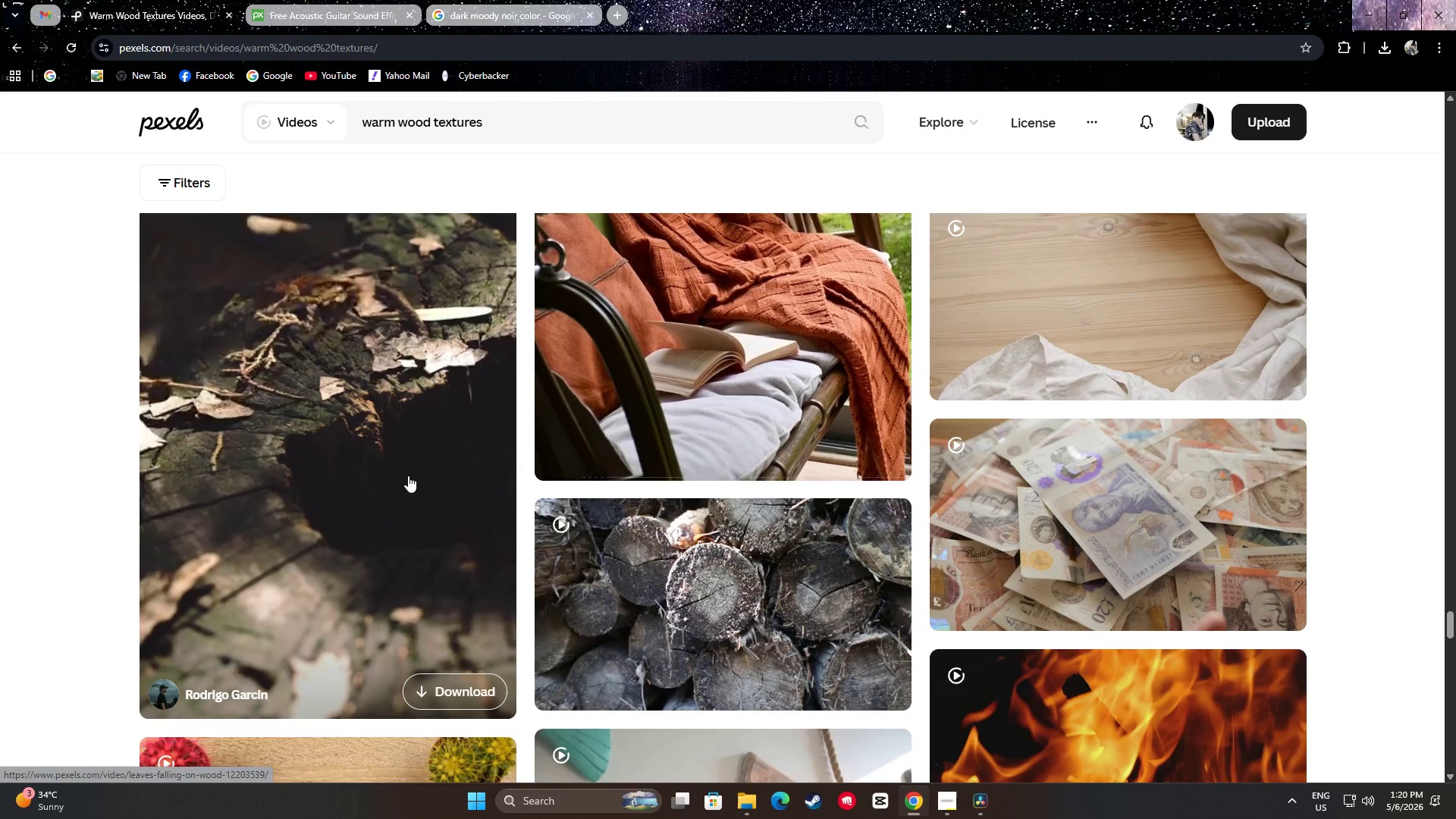 
scroll: coordinate [408, 468], scroll_direction: up, amount: 1.0
 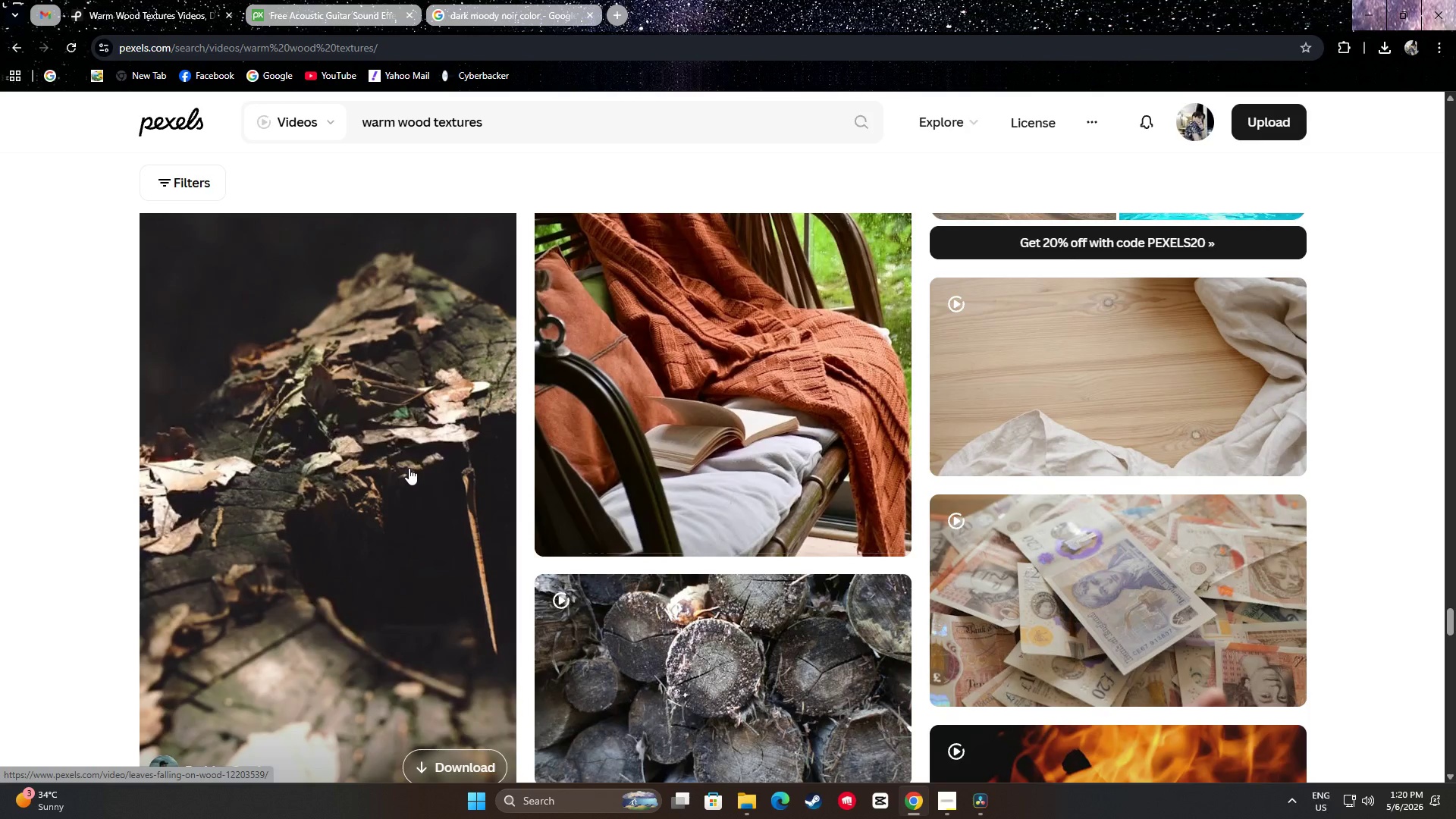 
scroll: coordinate [409, 468], scroll_direction: down, amount: 1.0
 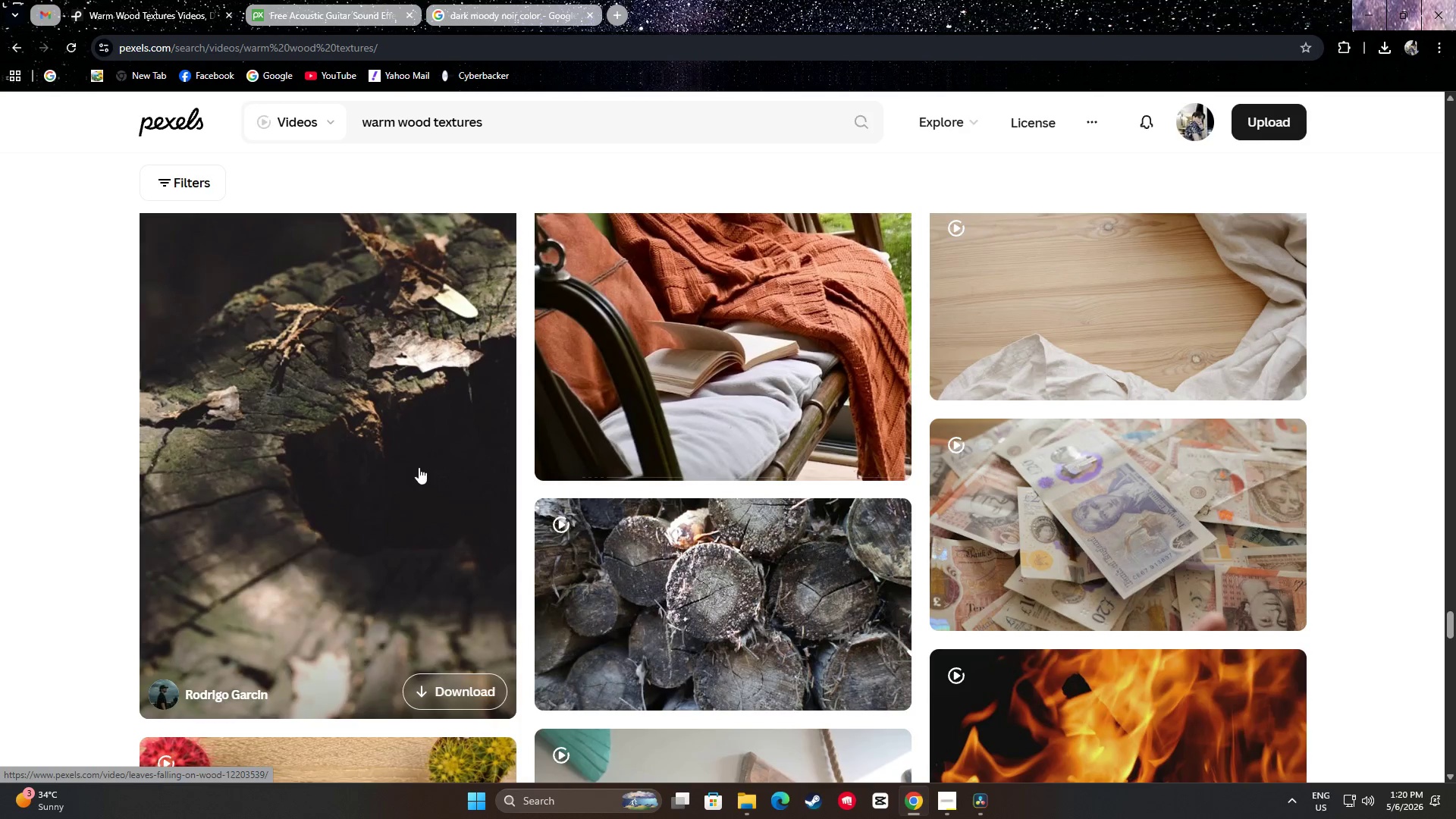 
left_click([457, 689])
 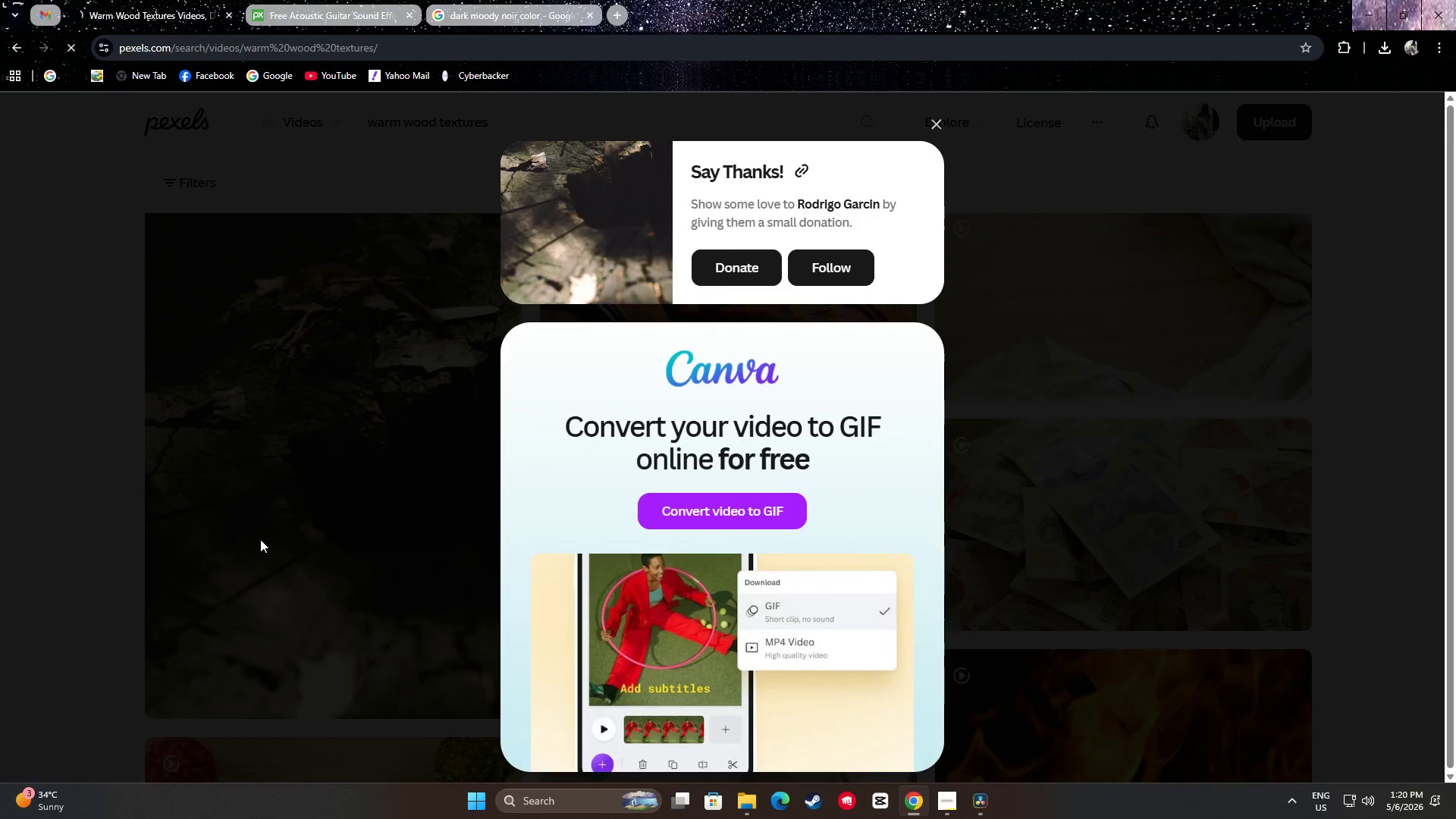 
left_click([89, 466])
 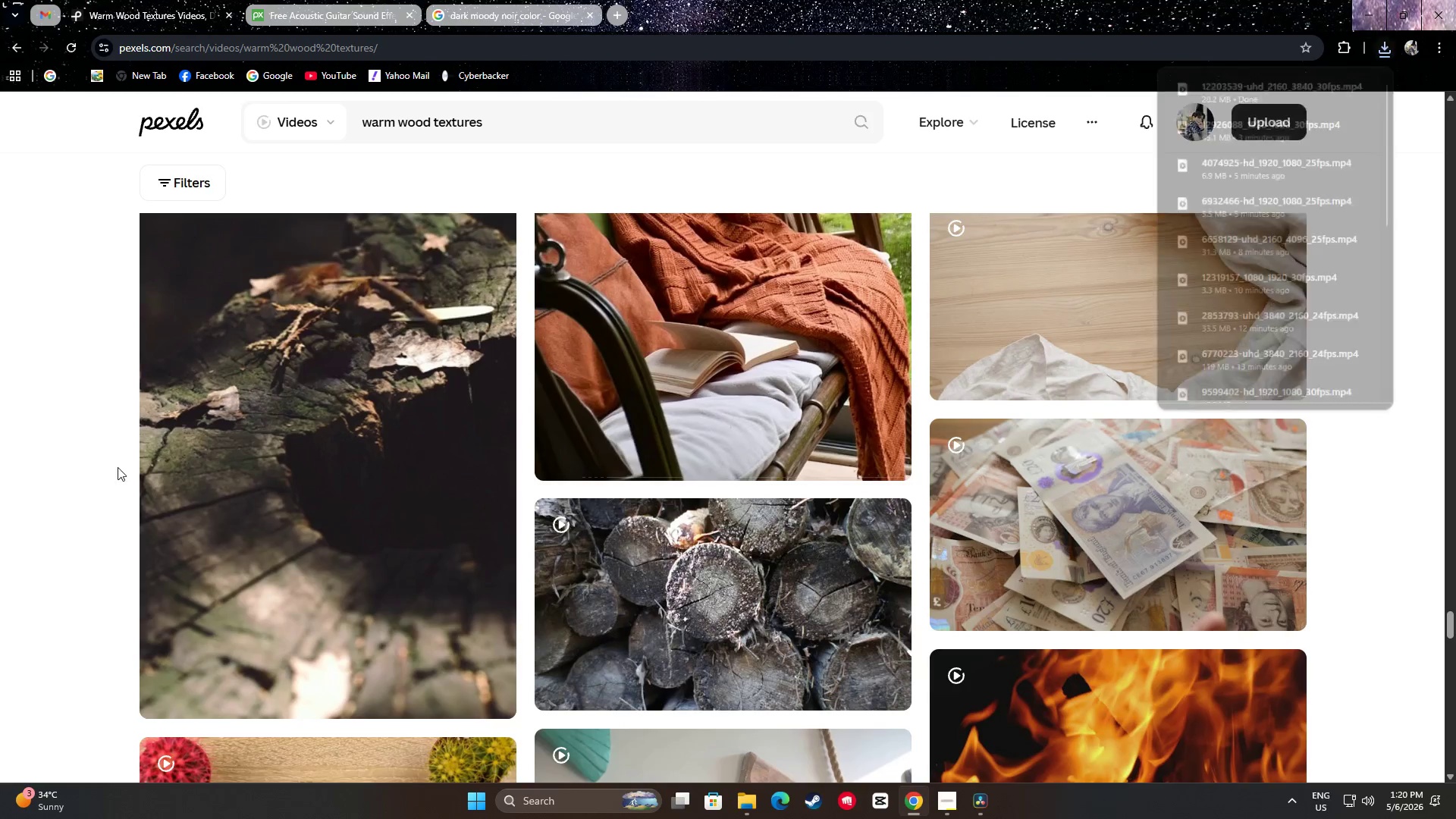 
scroll: coordinate [748, 799], scroll_direction: up, amount: 11.0
 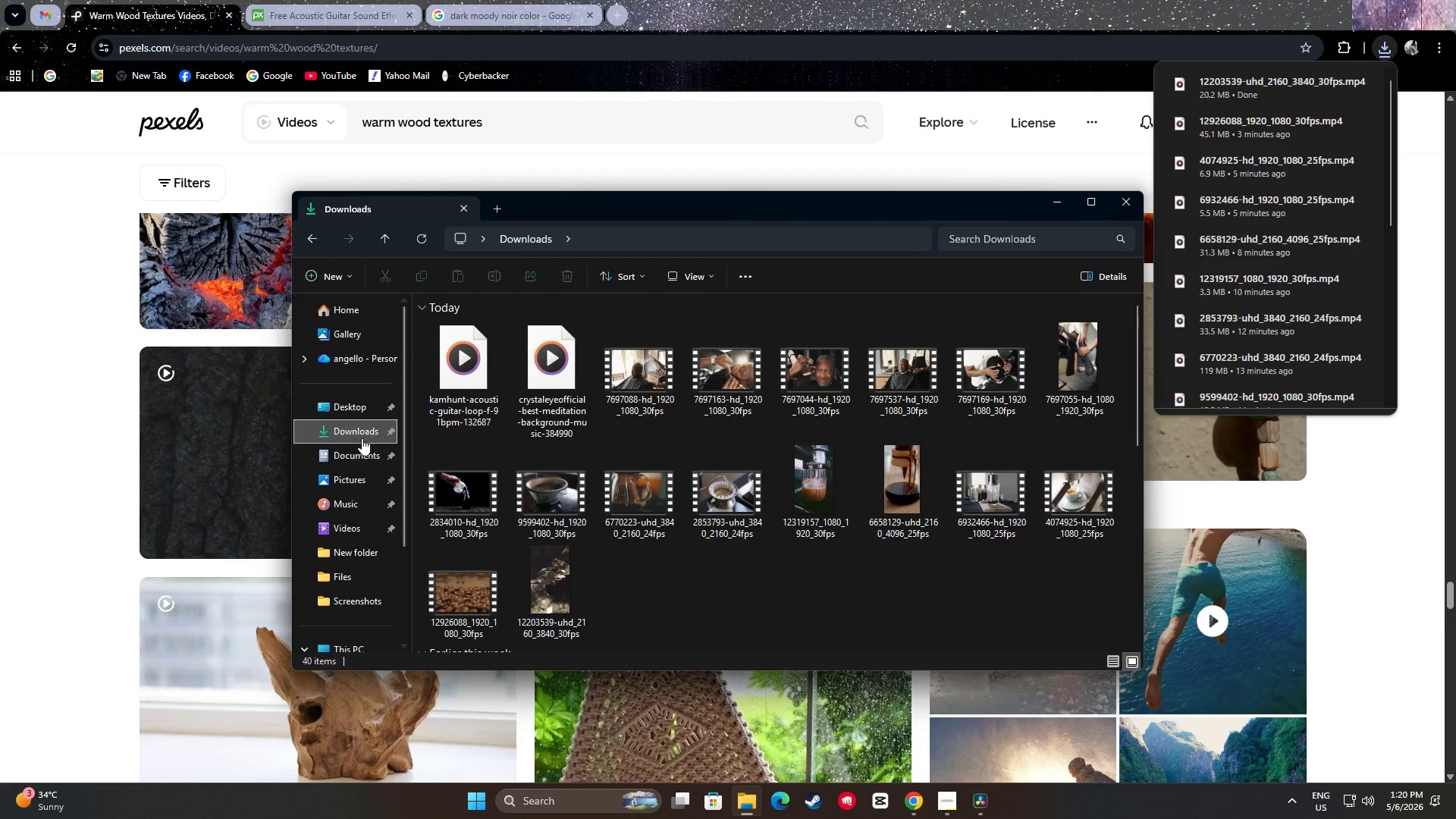 
left_click([353, 430])
 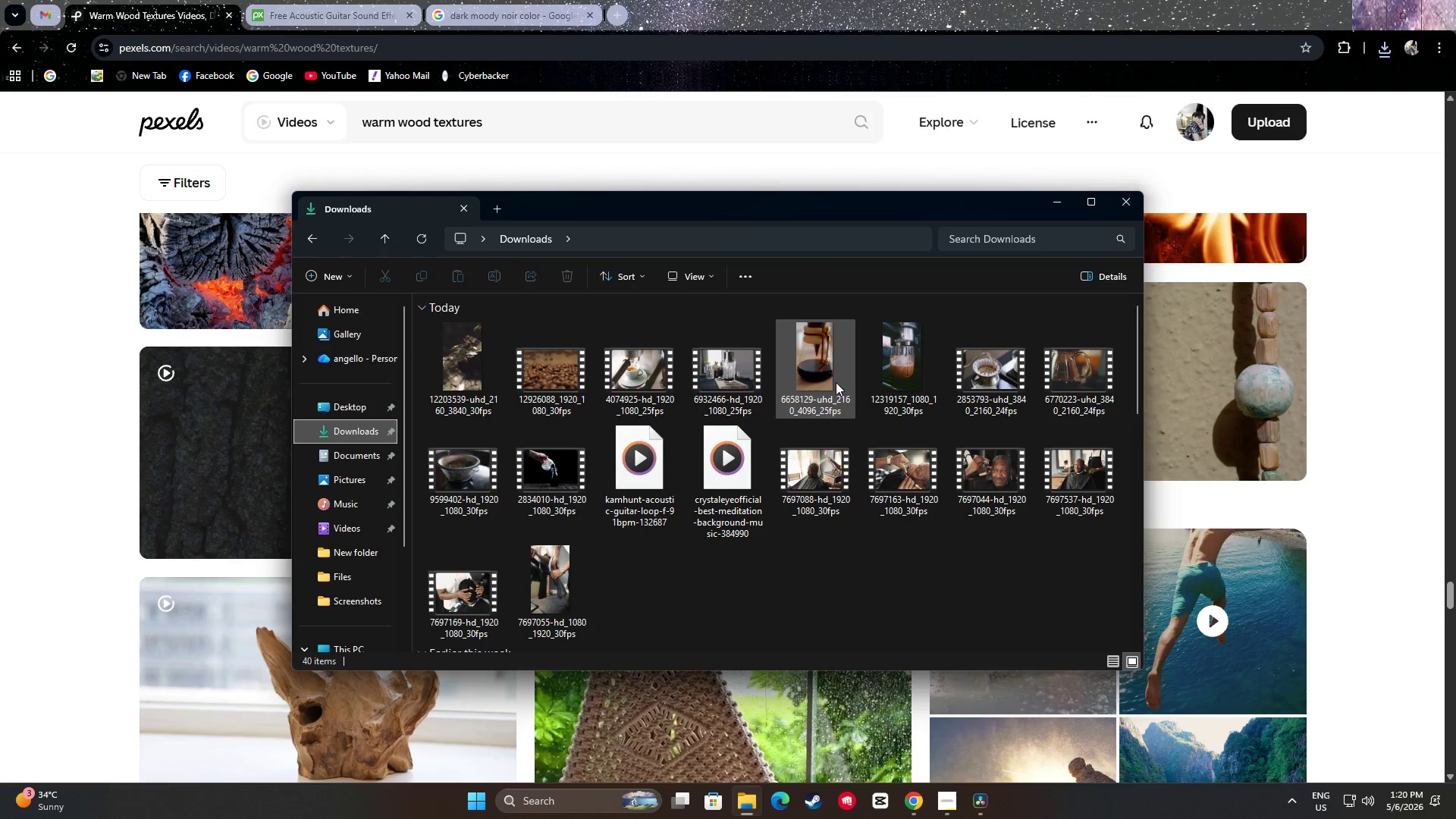 
wait(12.28)
 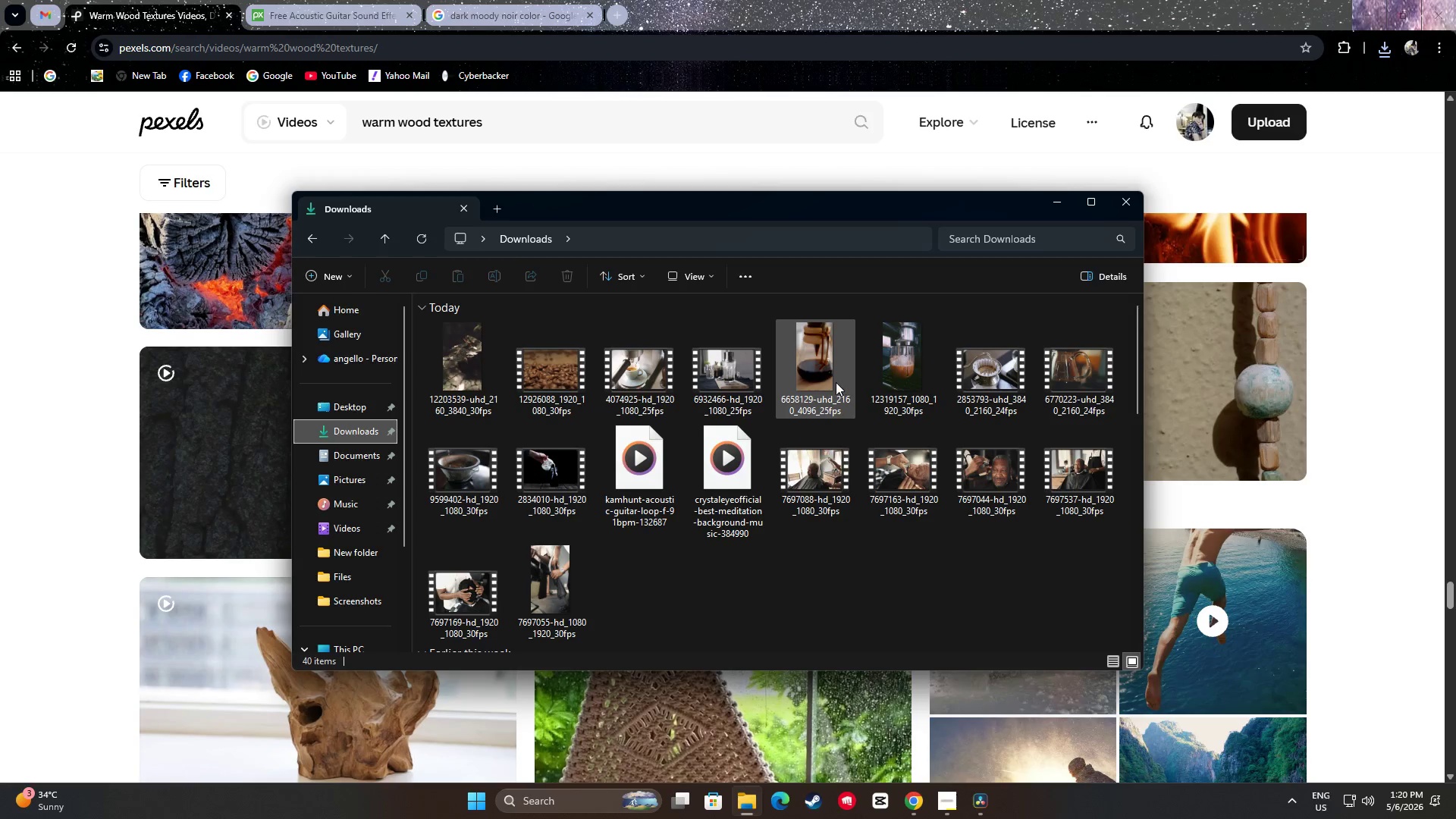 
left_click([850, 0])
 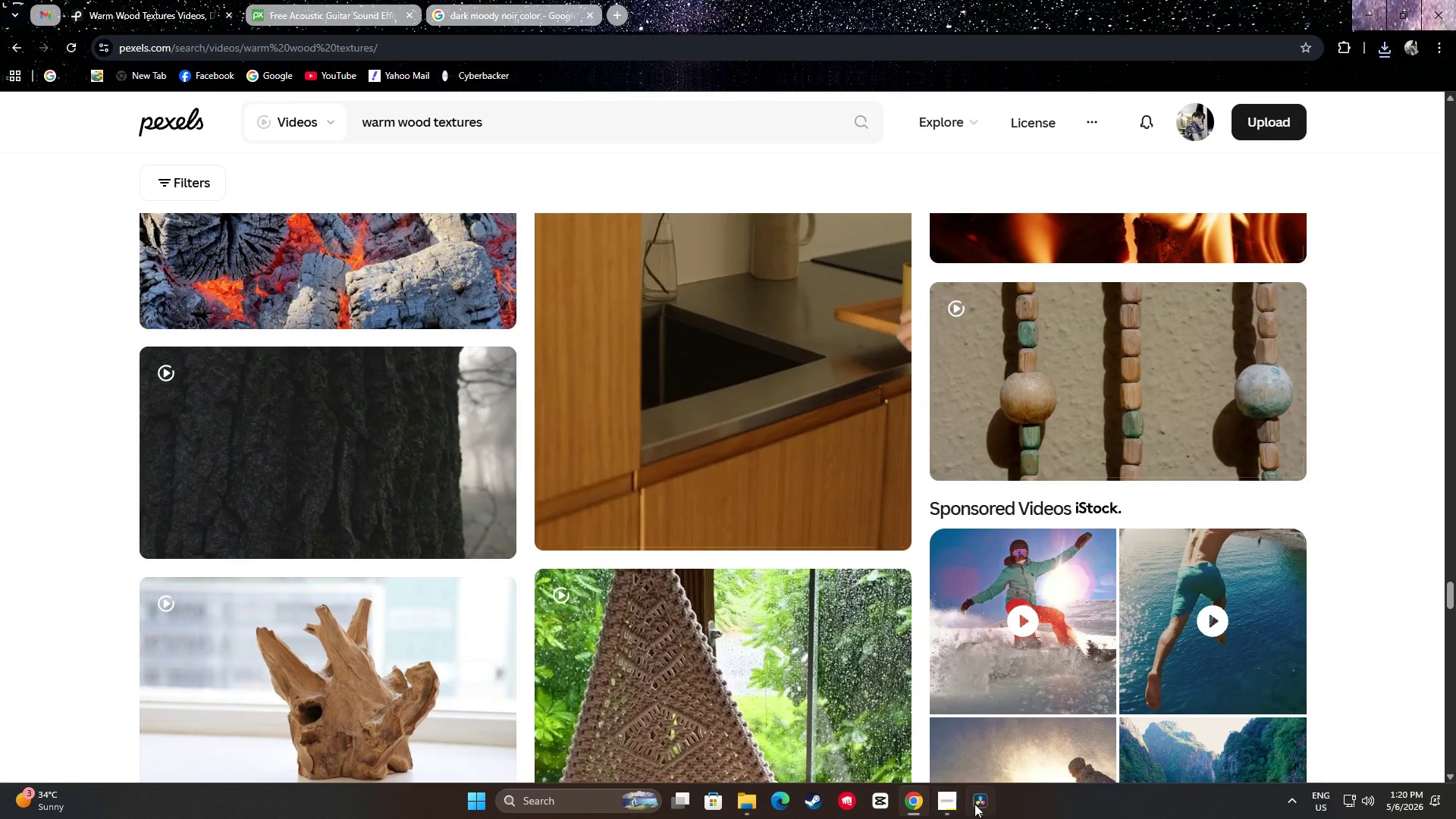 
left_click([981, 804])
 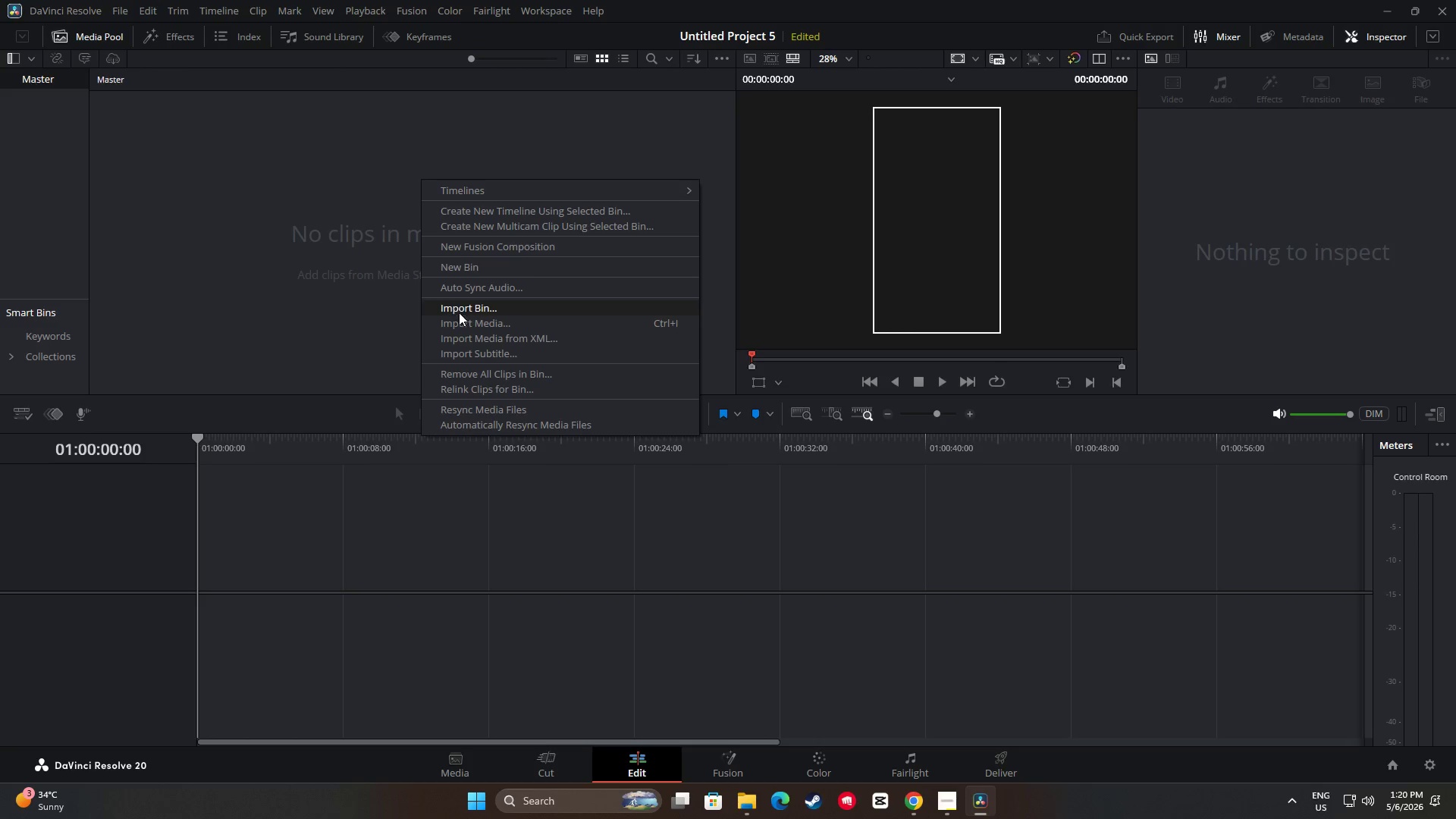 
left_click([460, 319])
 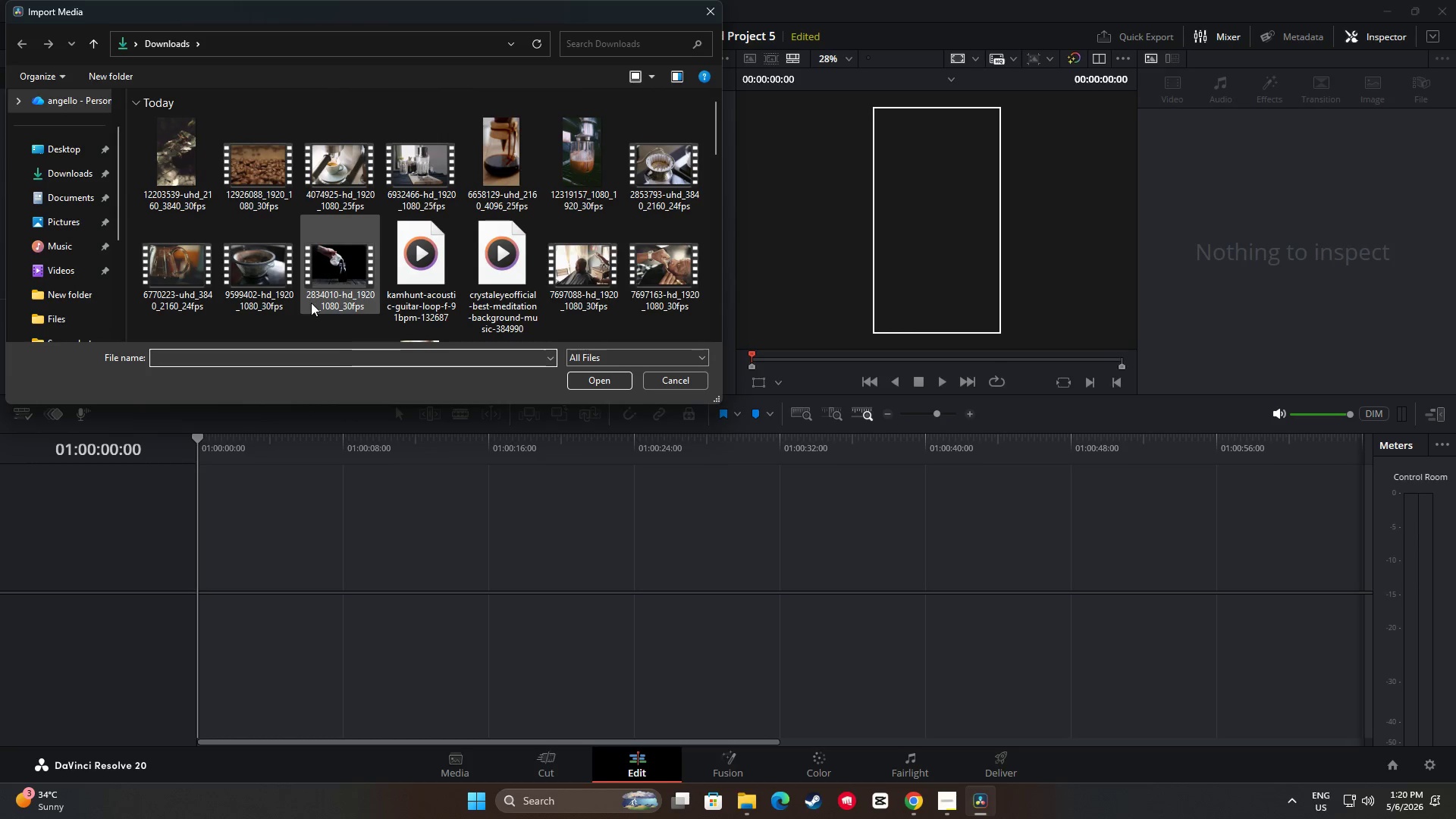 
hold_key(key=ControlLeft, duration=5.02)
double_click([264, 275])
 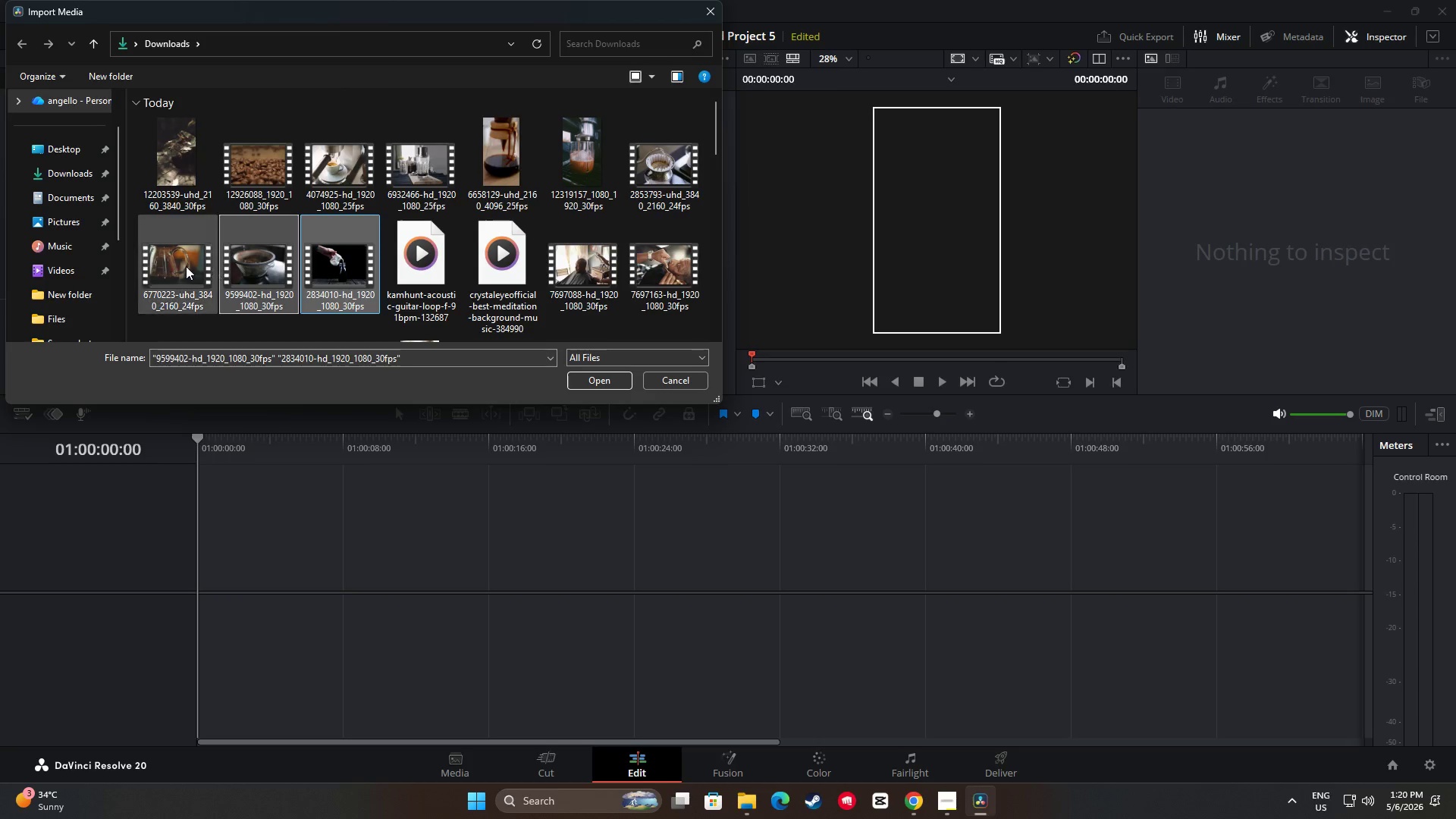 
triple_click([186, 266])
 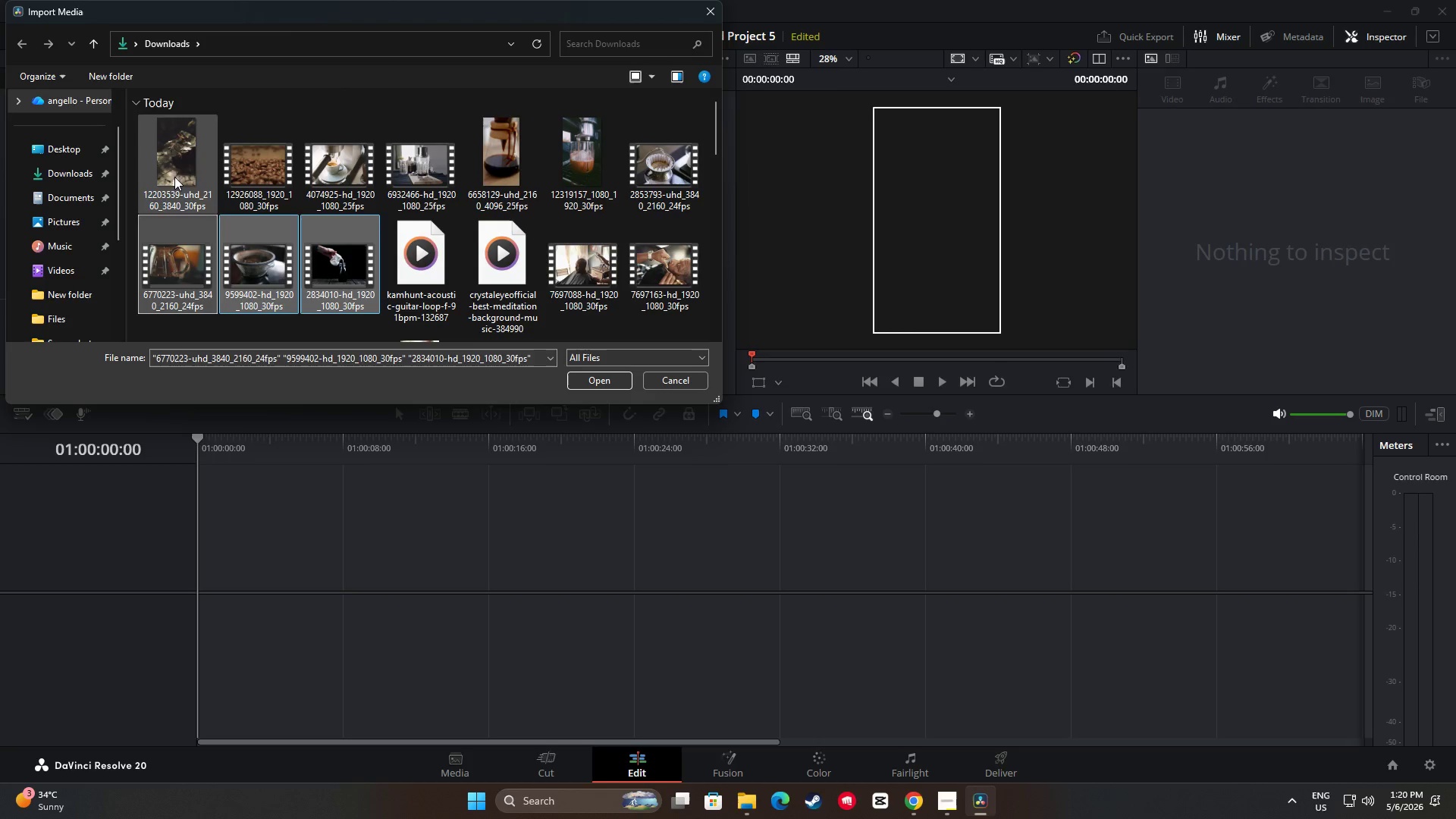 
triple_click([174, 171])
 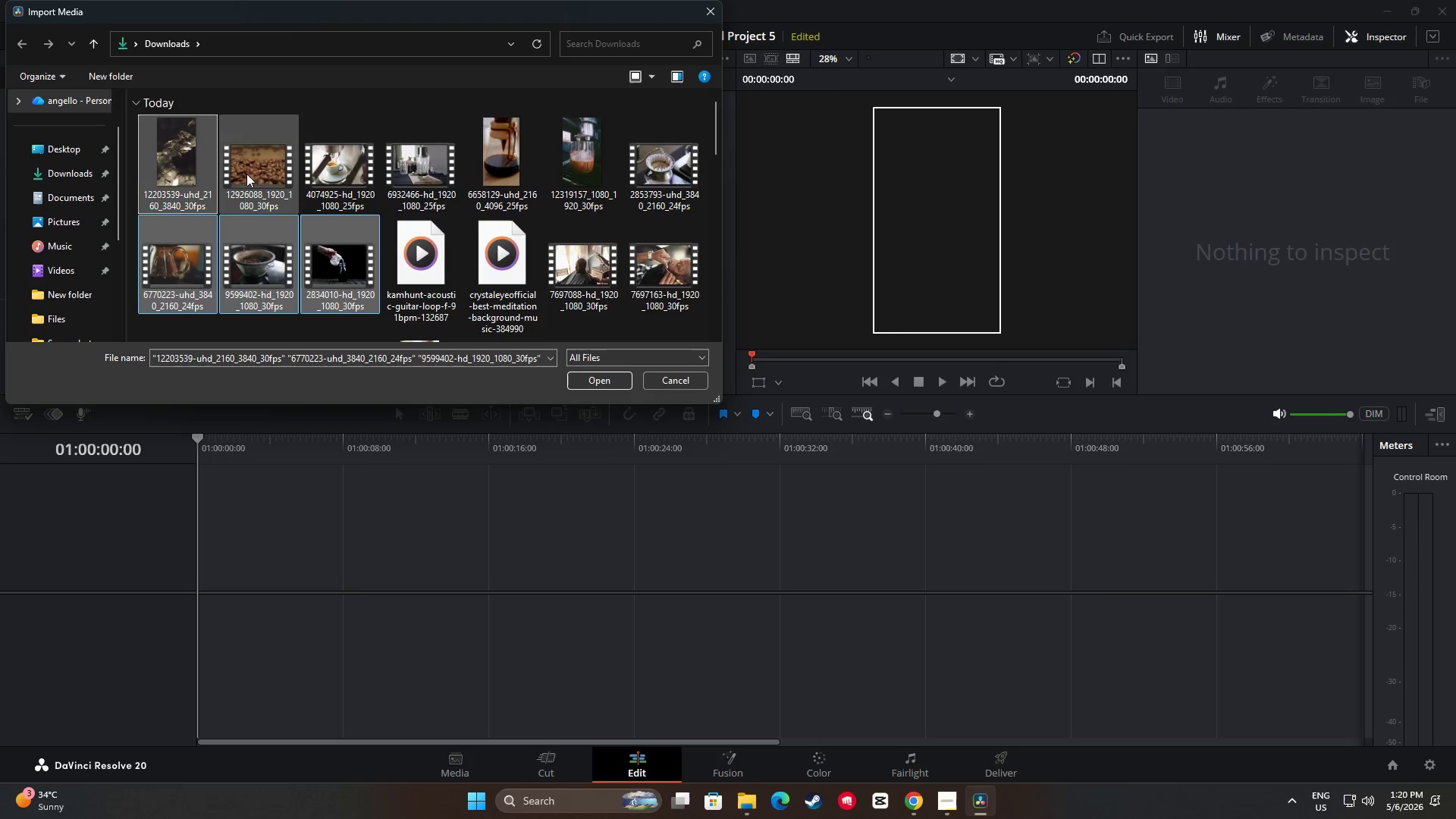 
triple_click([262, 171])
 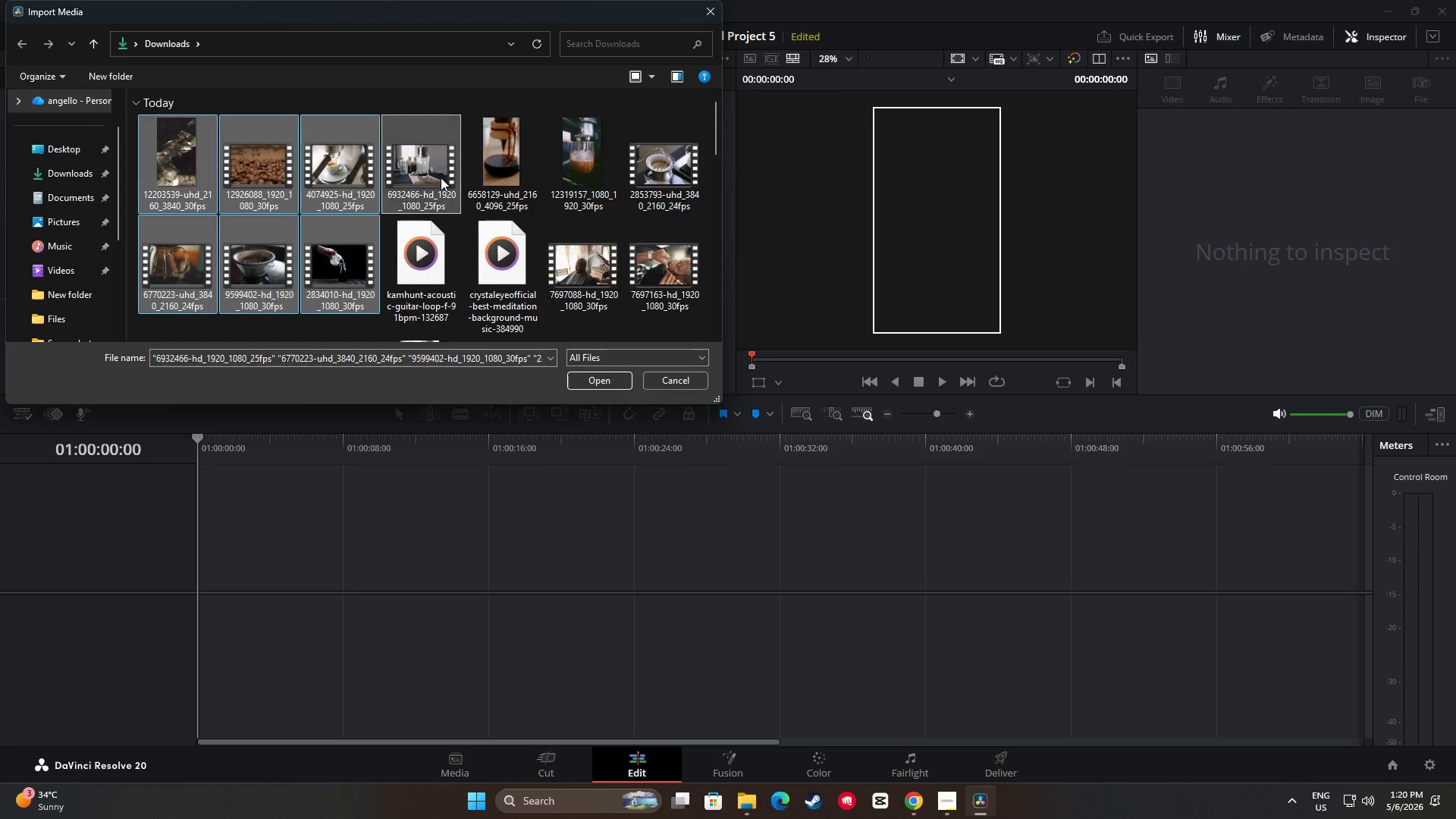 
triple_click([504, 165])
 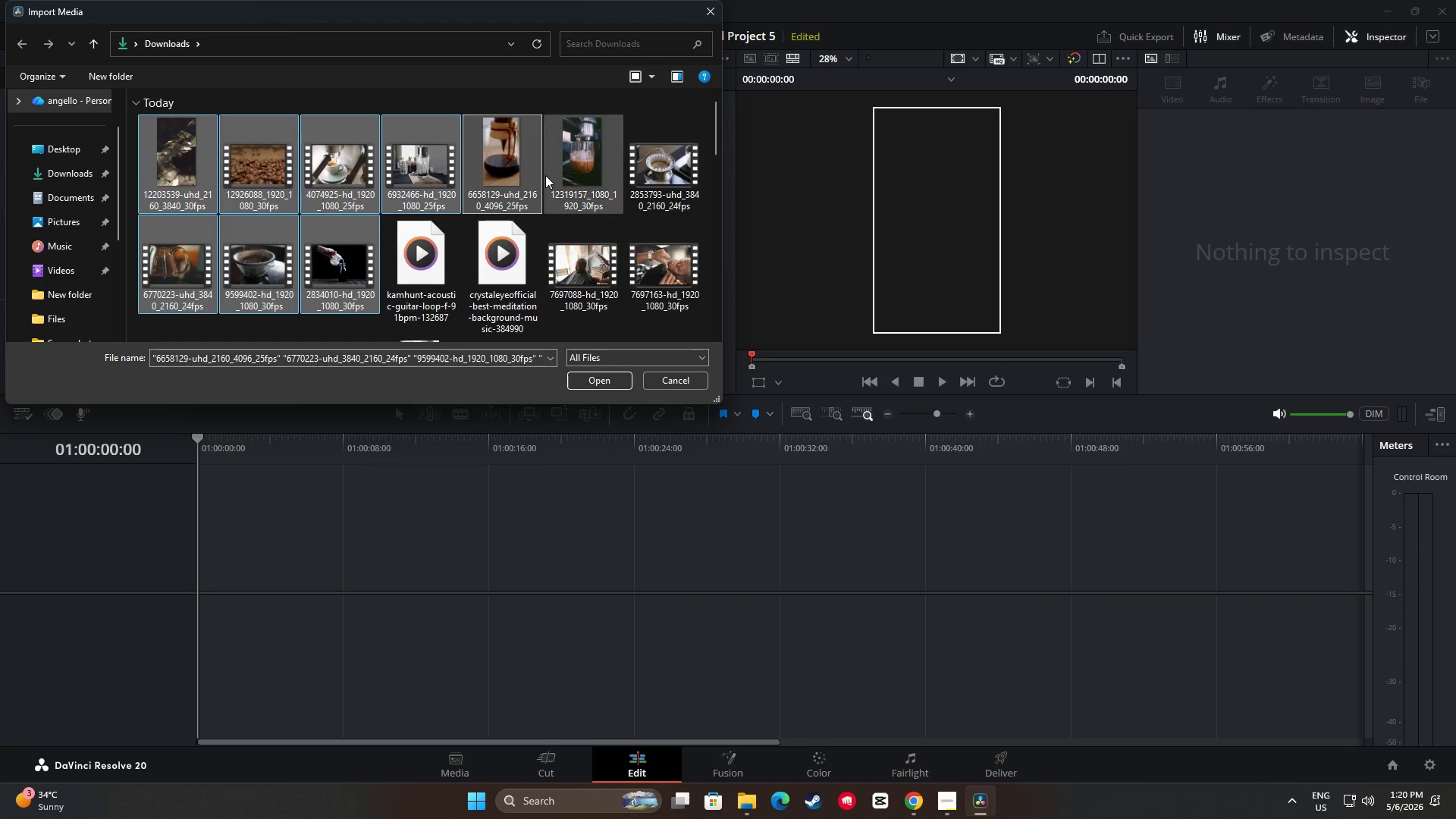 
triple_click([545, 175])
 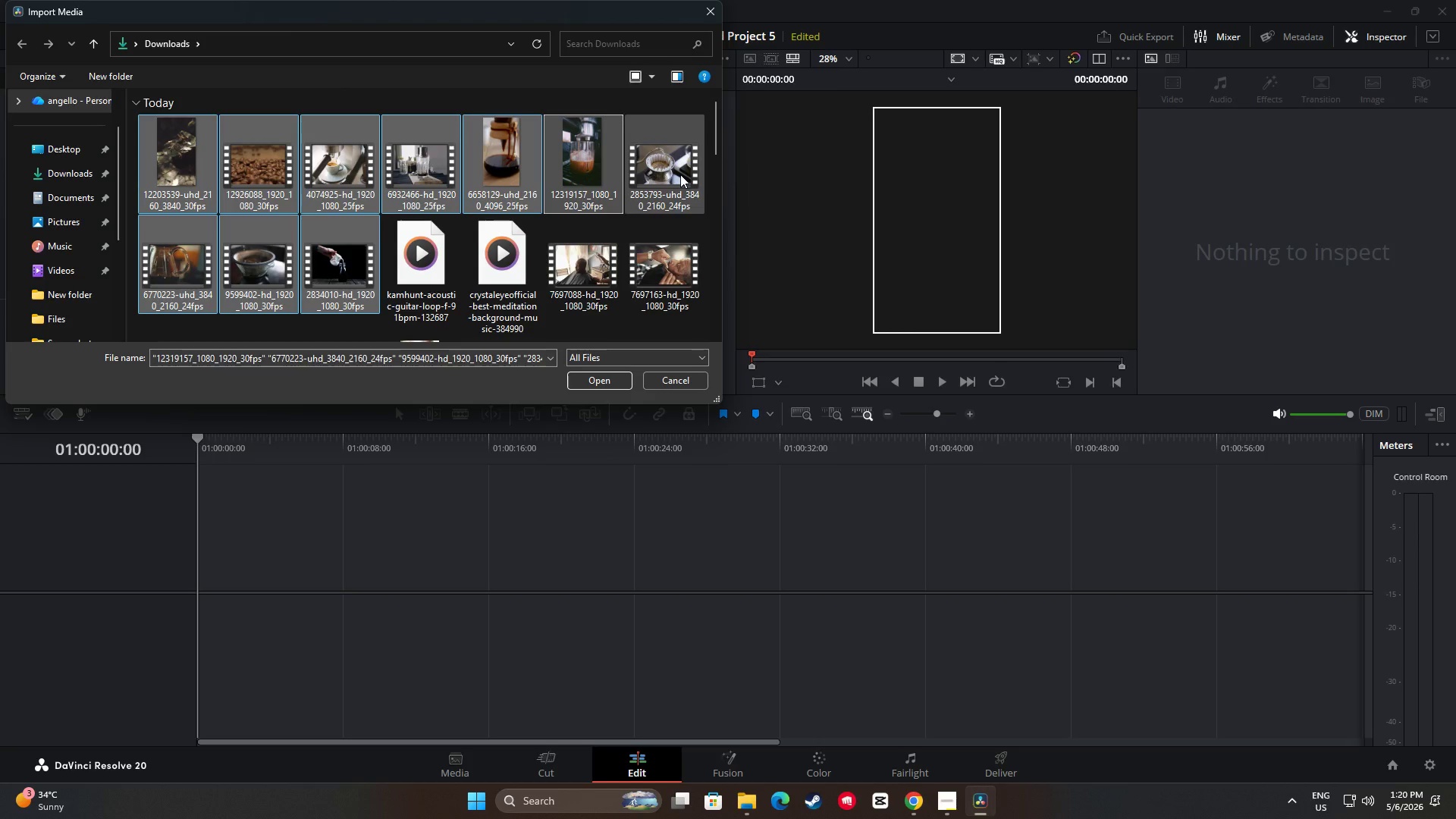 
left_click([681, 174])
 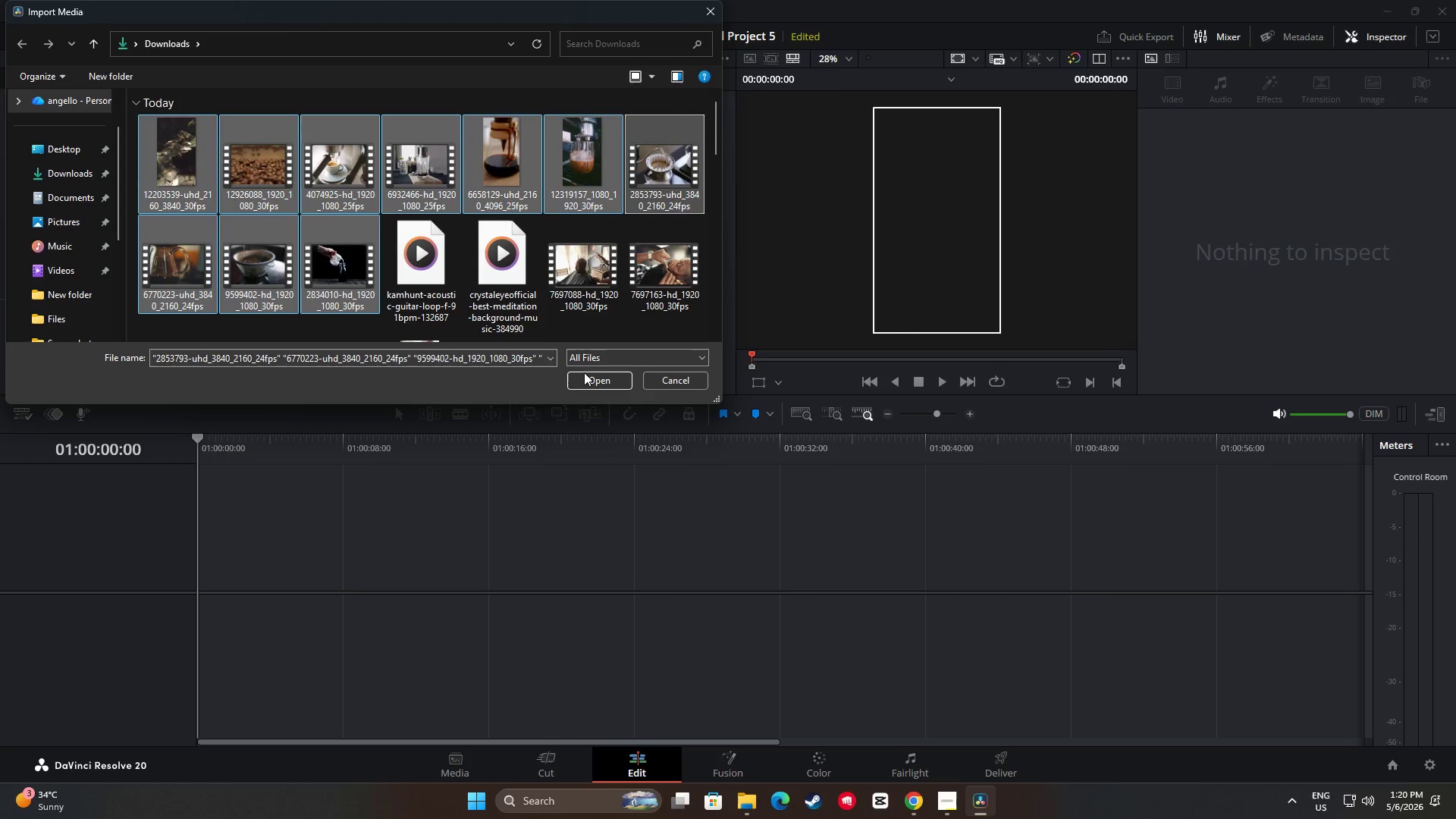 
left_click([590, 382])
 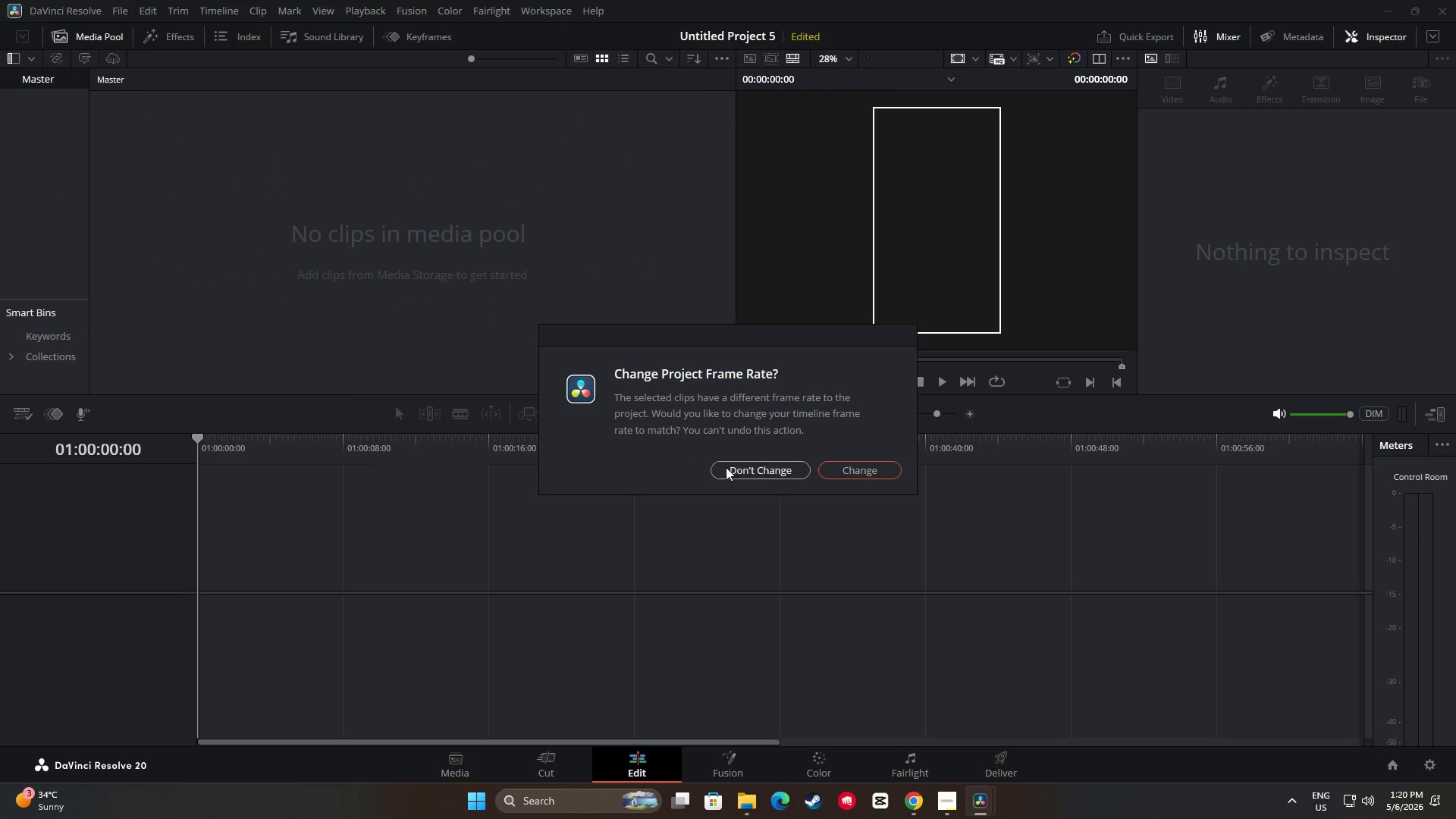 
left_click([751, 467])
 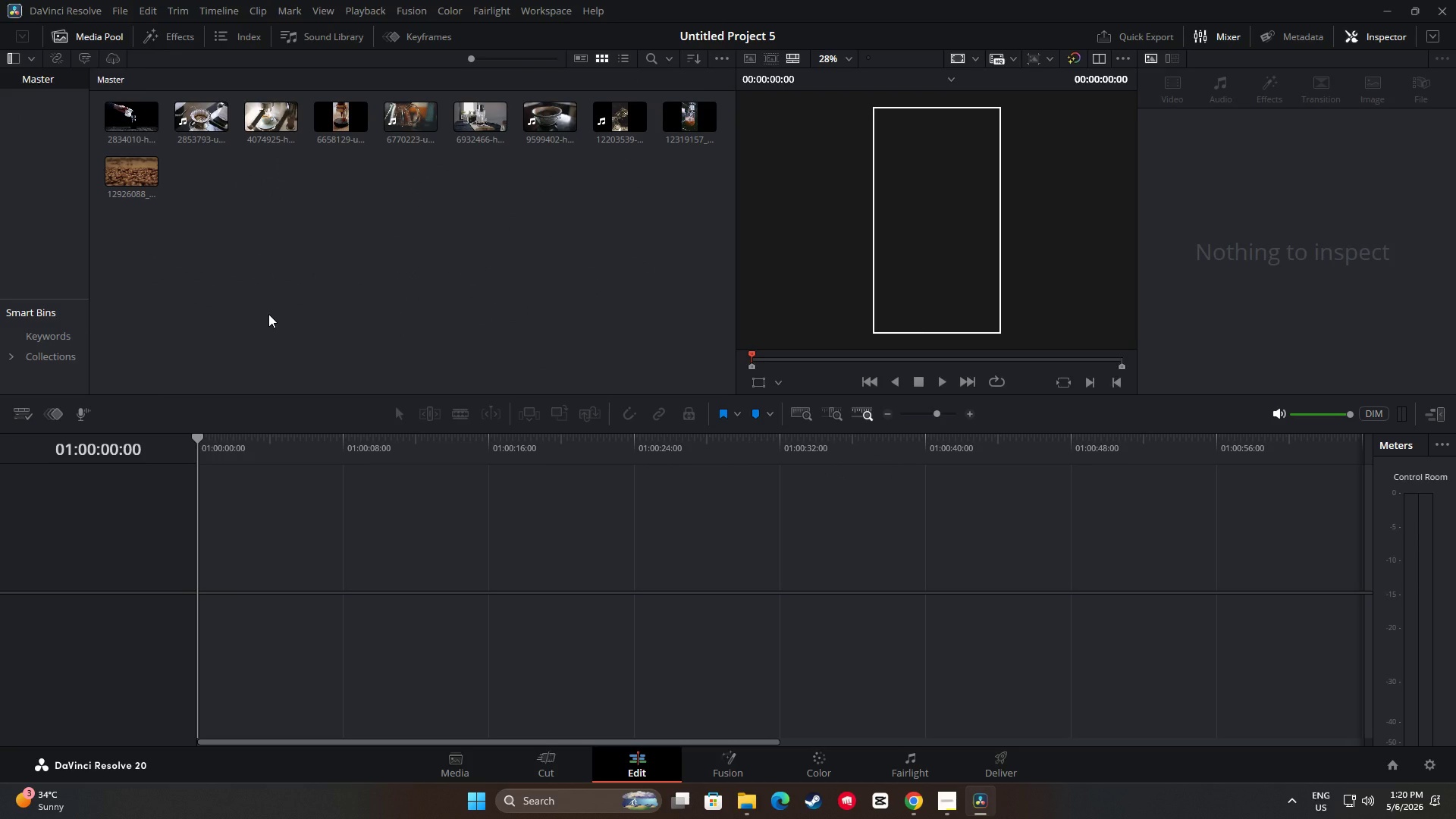 
wait(8.67)
 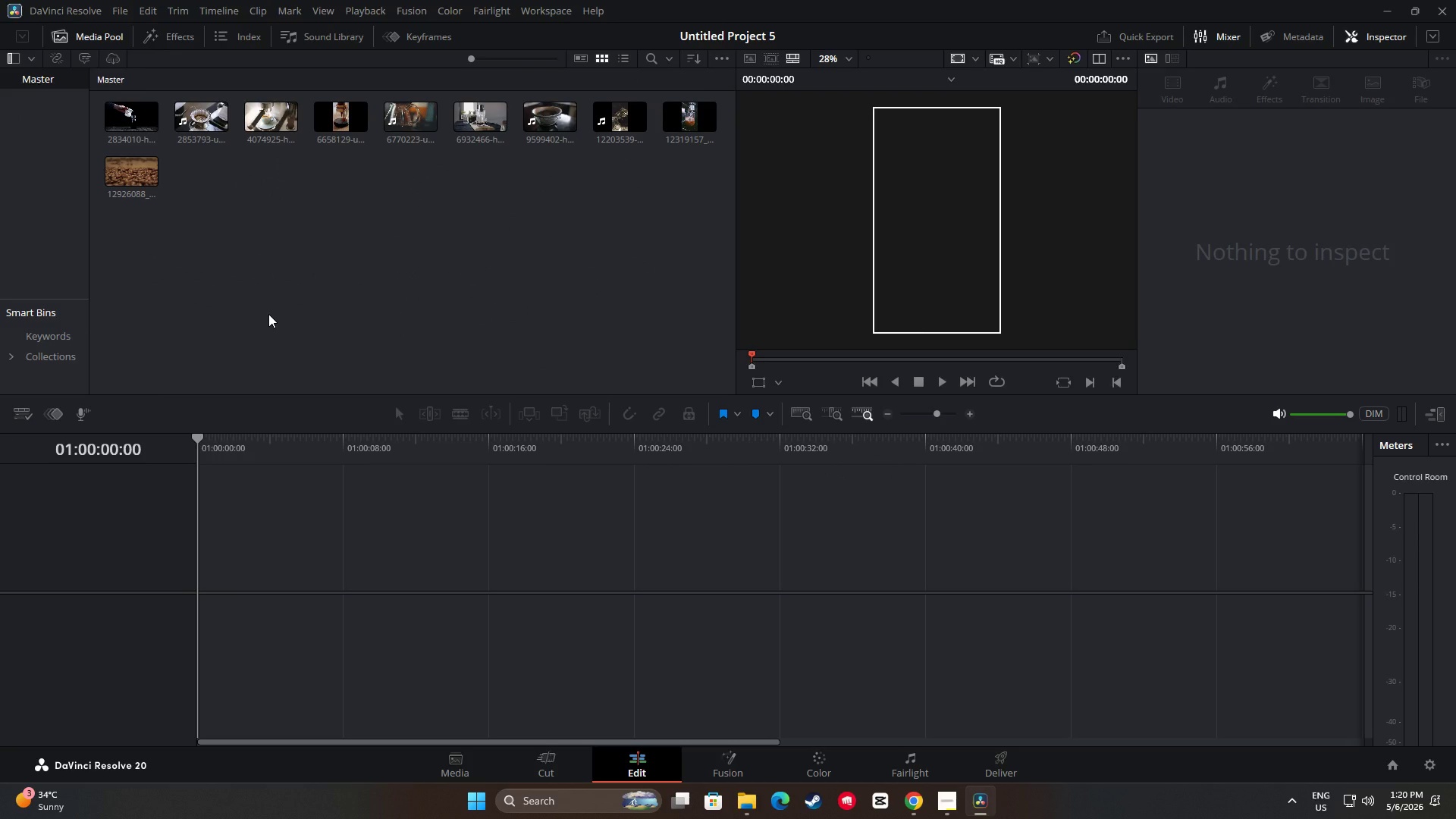 
left_click([303, 509])
 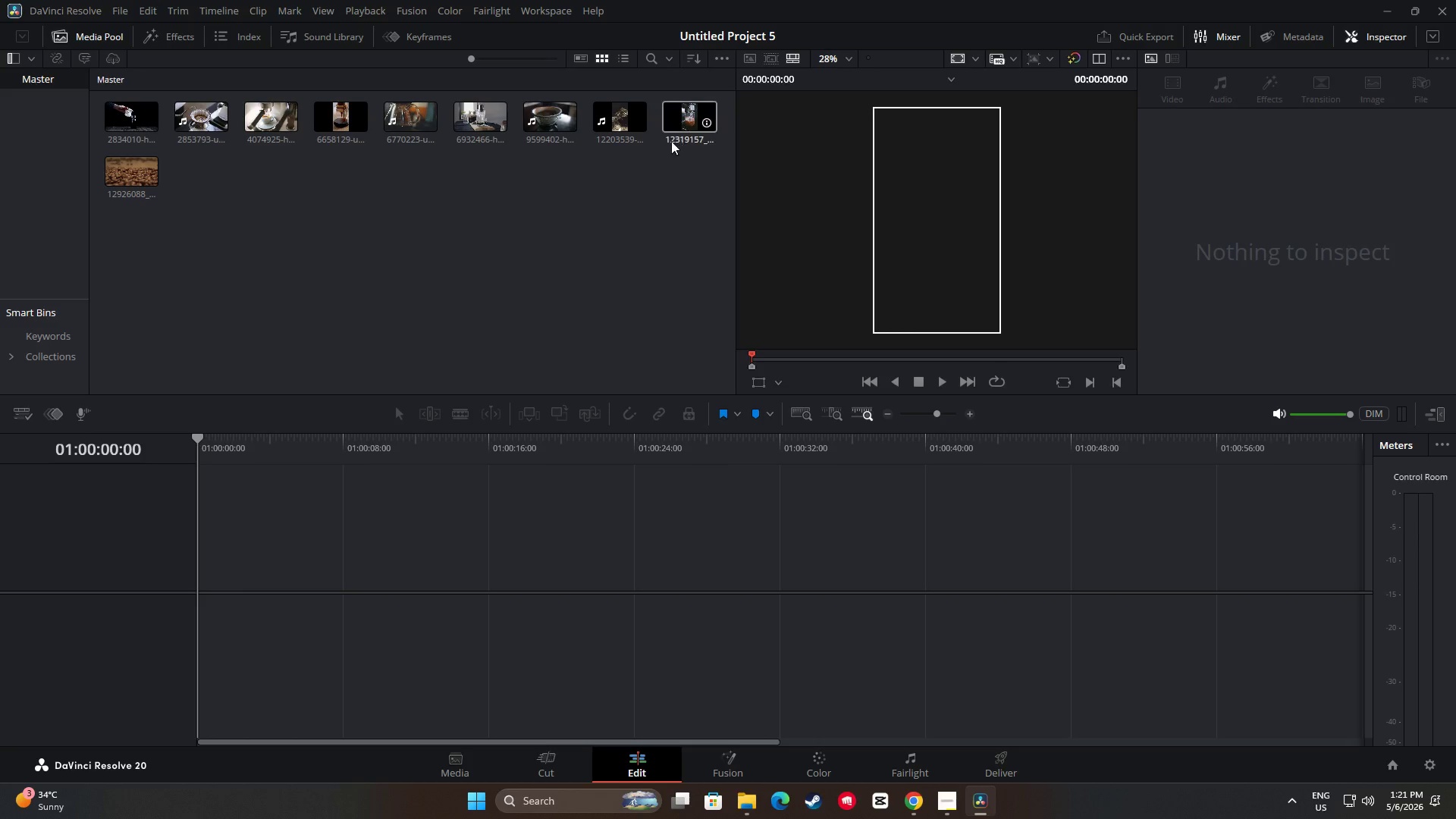 
wait(7.97)
 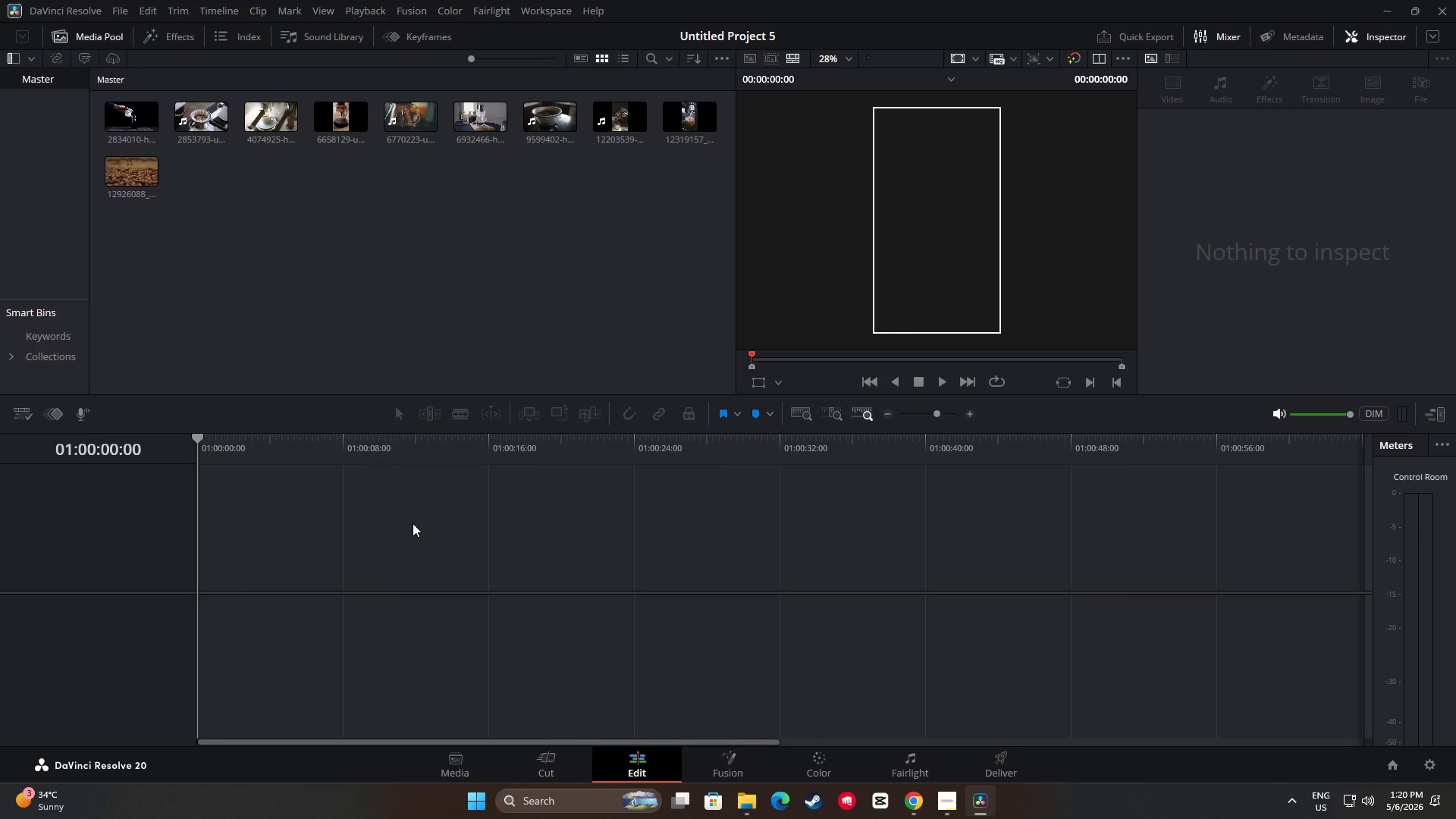 
left_click_drag(start_coordinate=[127, 120], to_coordinate=[199, 566])
 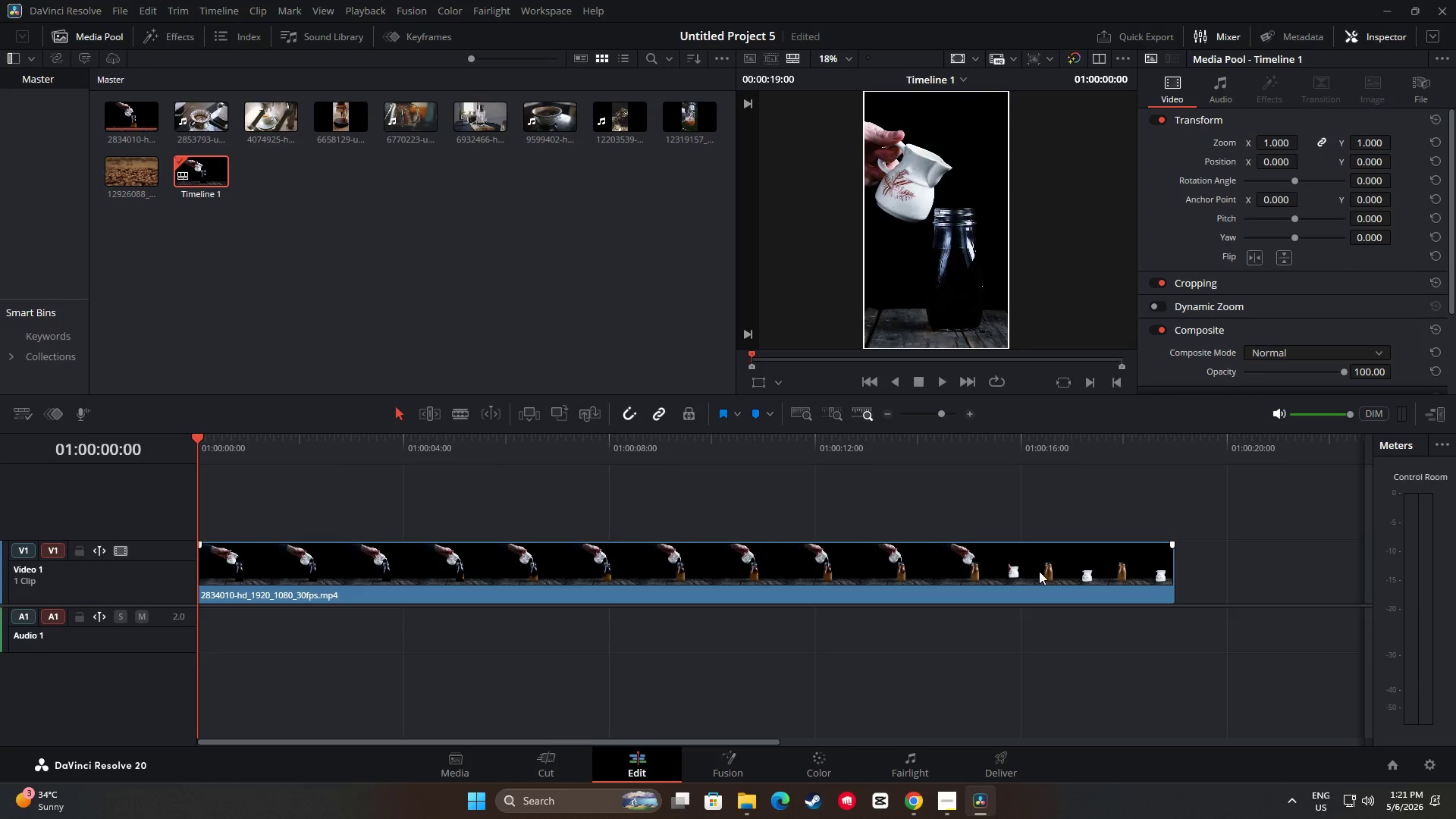 
left_click_drag(start_coordinate=[1166, 564], to_coordinate=[488, 539])
 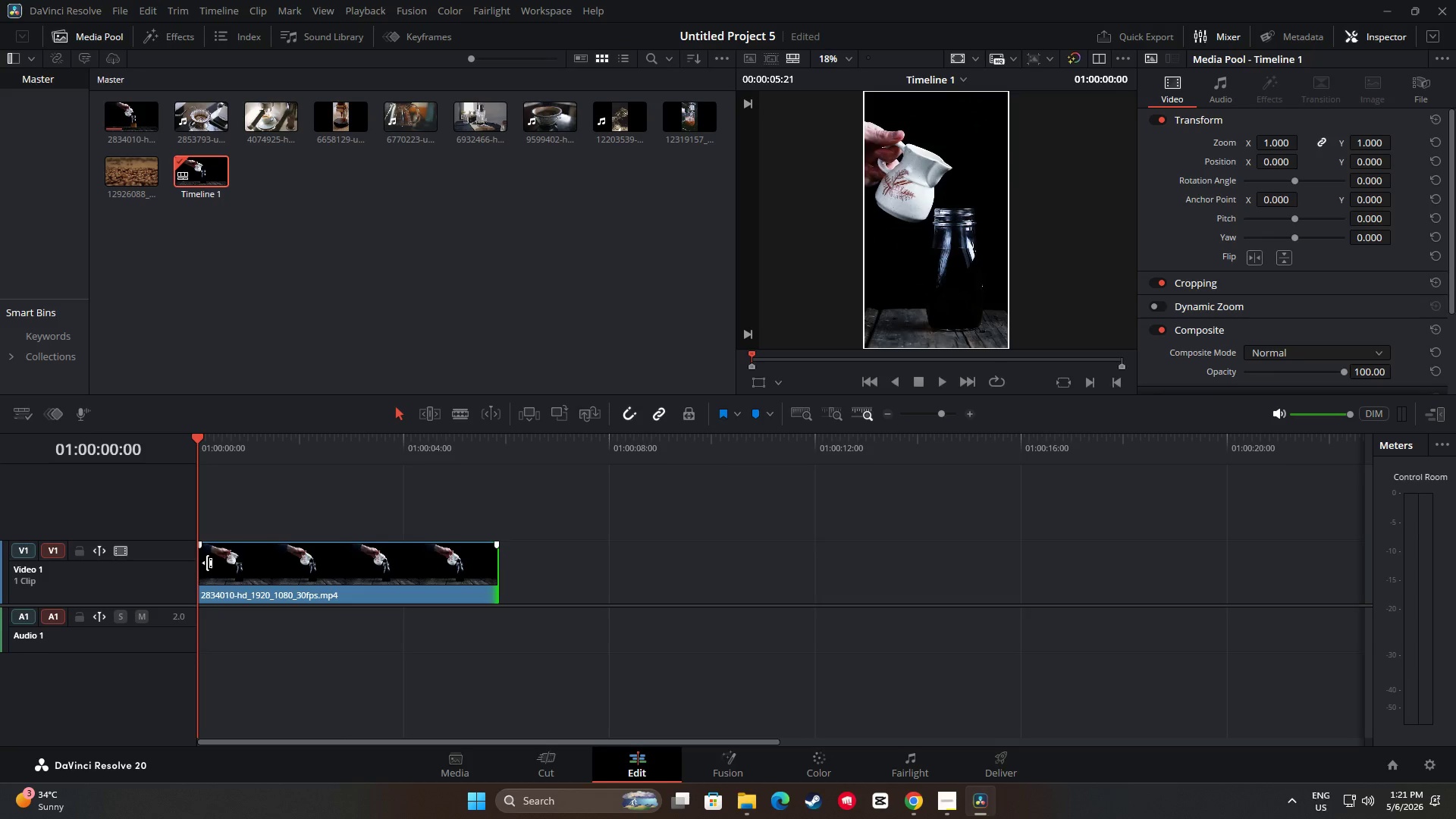 
left_click_drag(start_coordinate=[204, 563], to_coordinate=[456, 563])
 